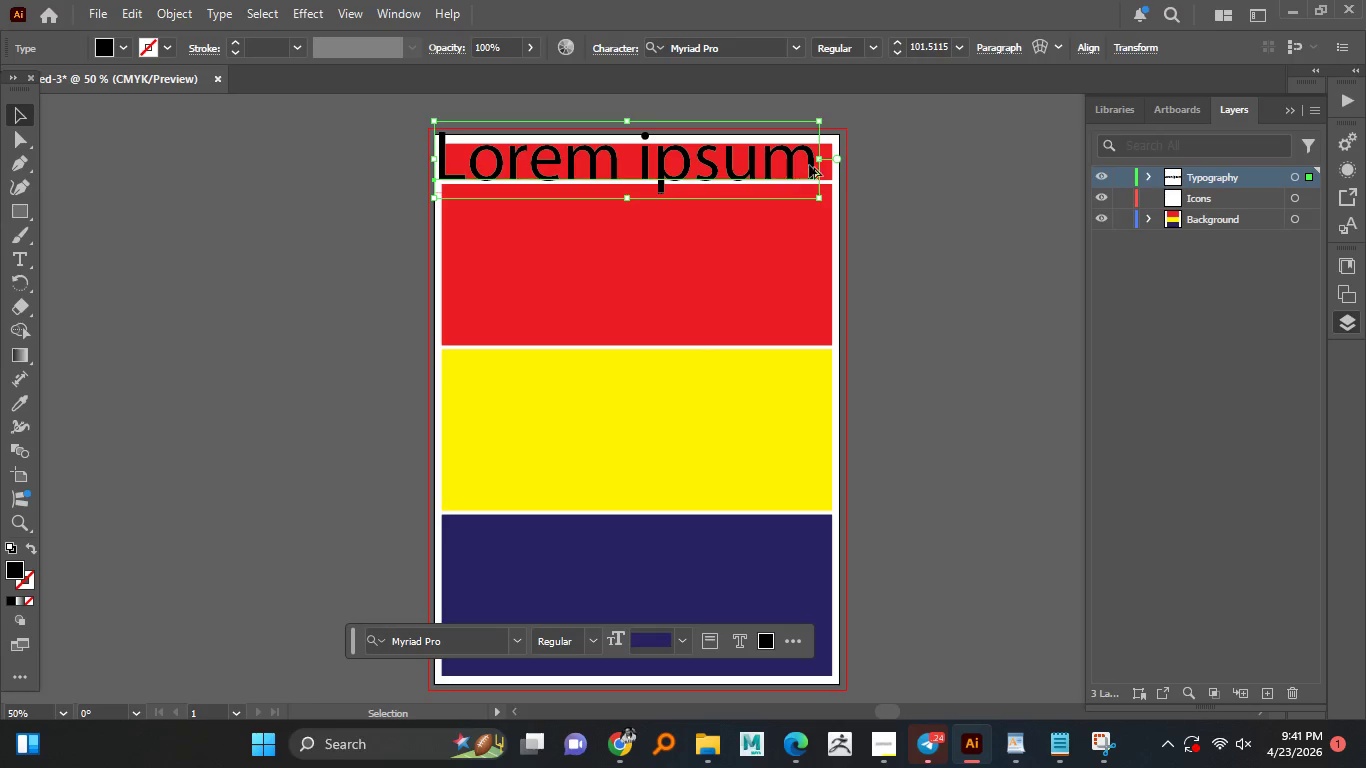 
hold_key(key=AltLeft, duration=2.78)
hold_key(key=ShiftLeft, duration=1.52)
left_click_drag(start_coordinate=[819, 160], to_coordinate=[710, 156])
 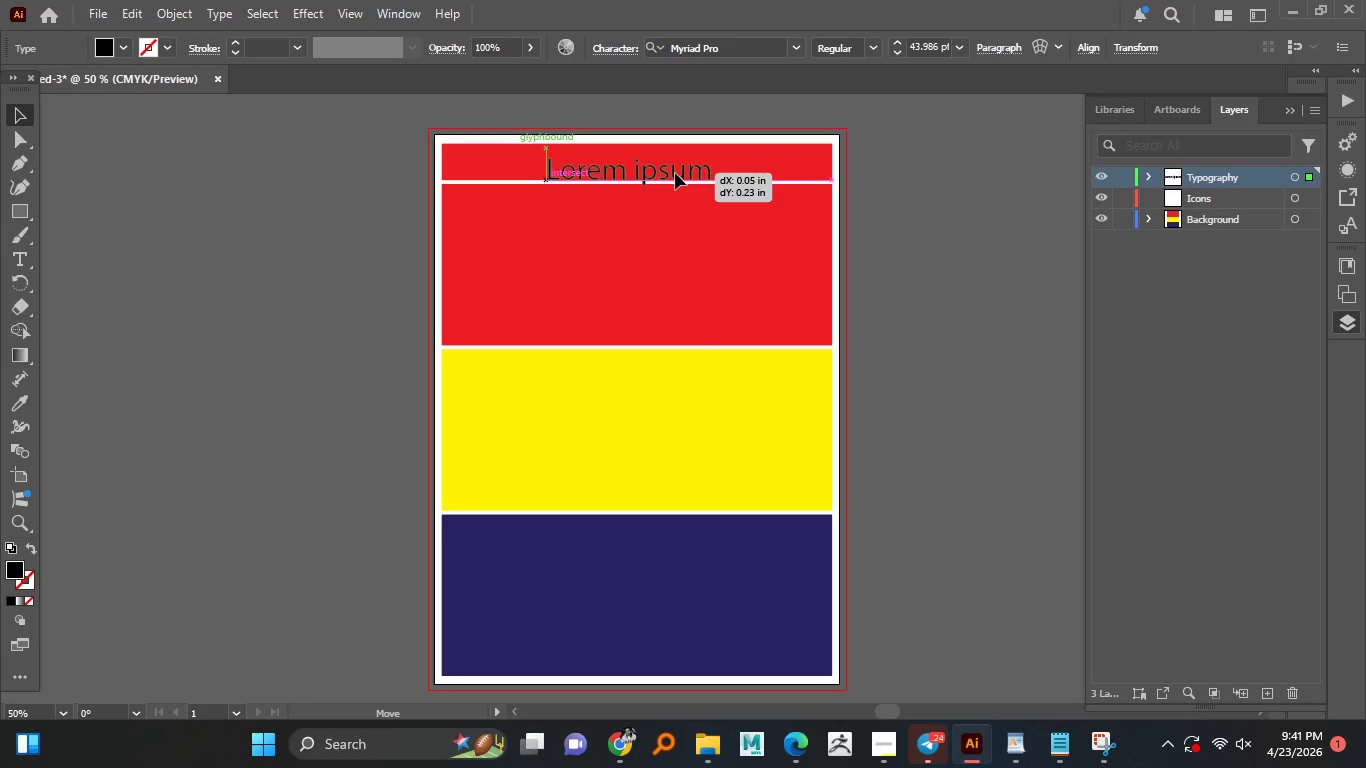 
hold_key(key=ShiftLeft, duration=1.11)
 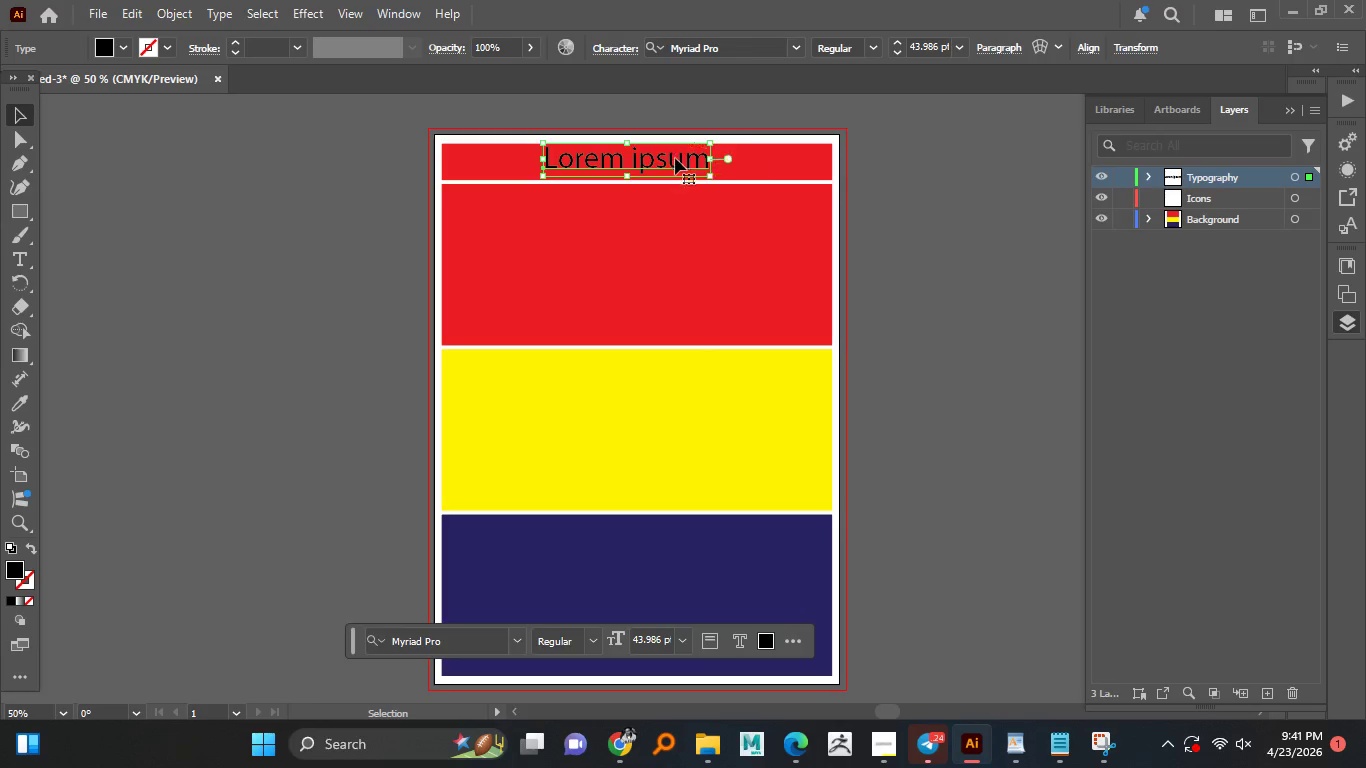 
left_click_drag(start_coordinate=[675, 158], to_coordinate=[677, 166])
 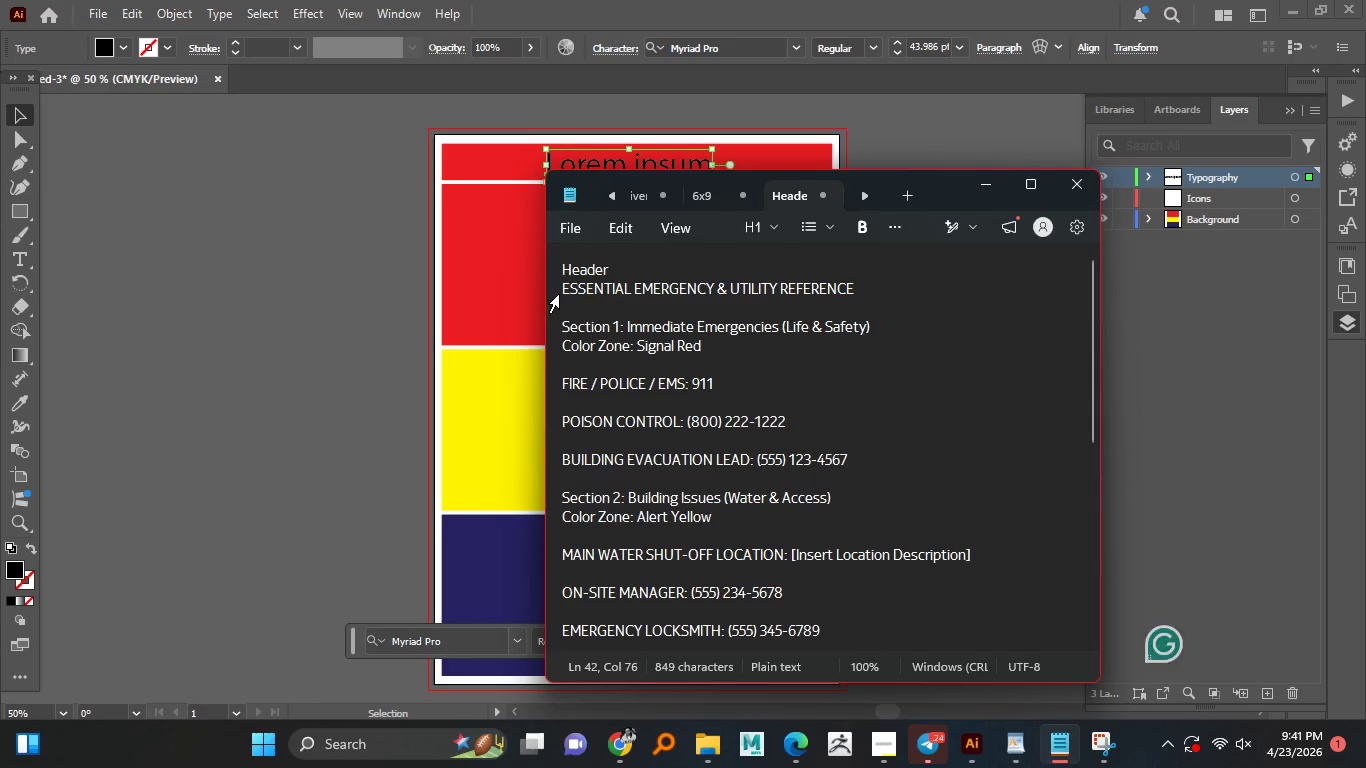 
left_click_drag(start_coordinate=[563, 289], to_coordinate=[879, 288])
 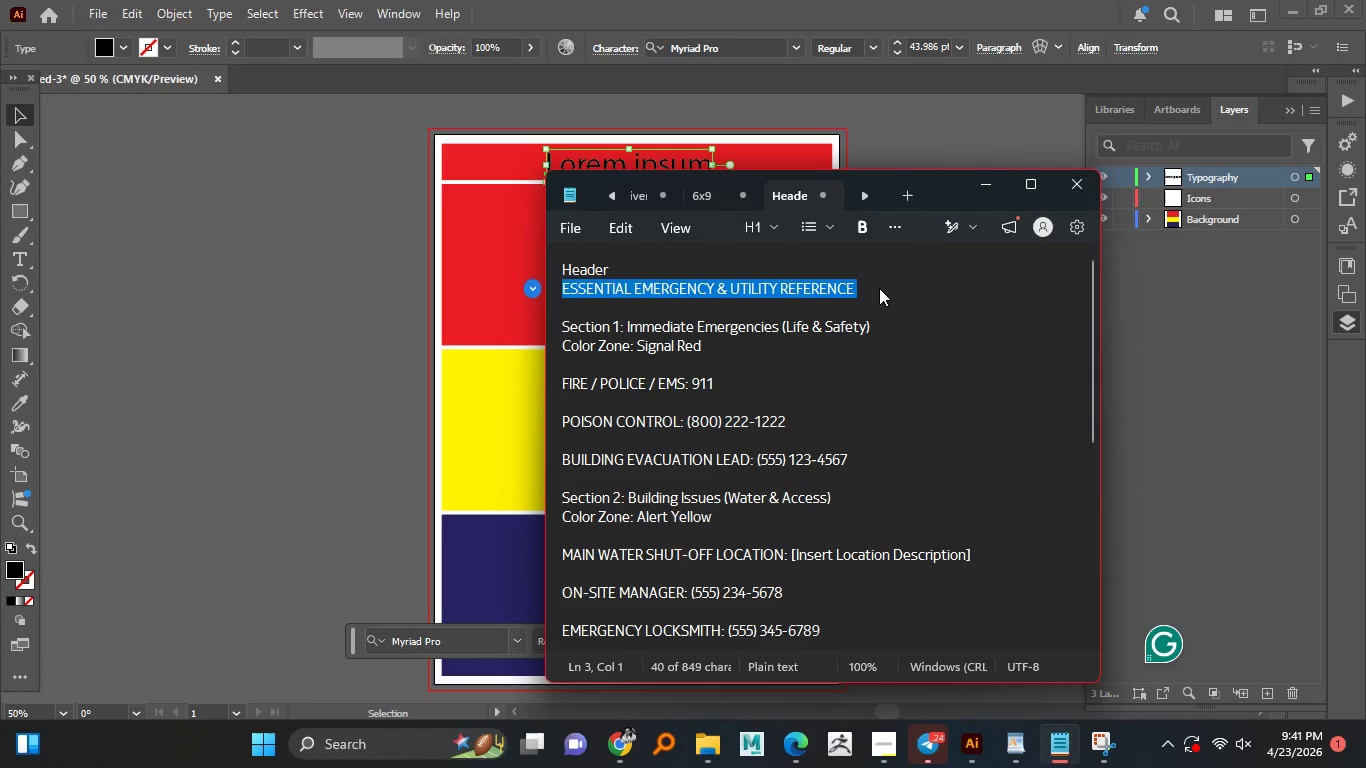 
key(Control+C)
 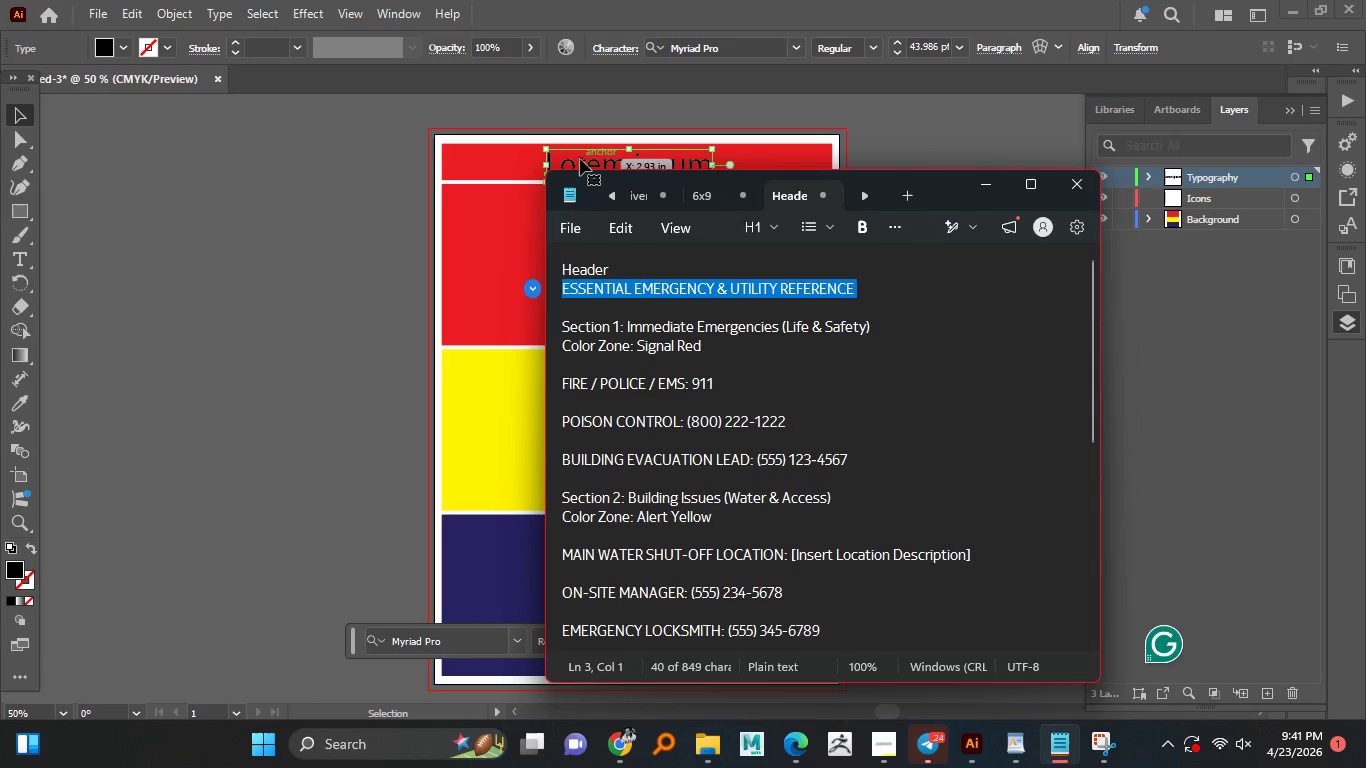 
left_click([582, 159])
 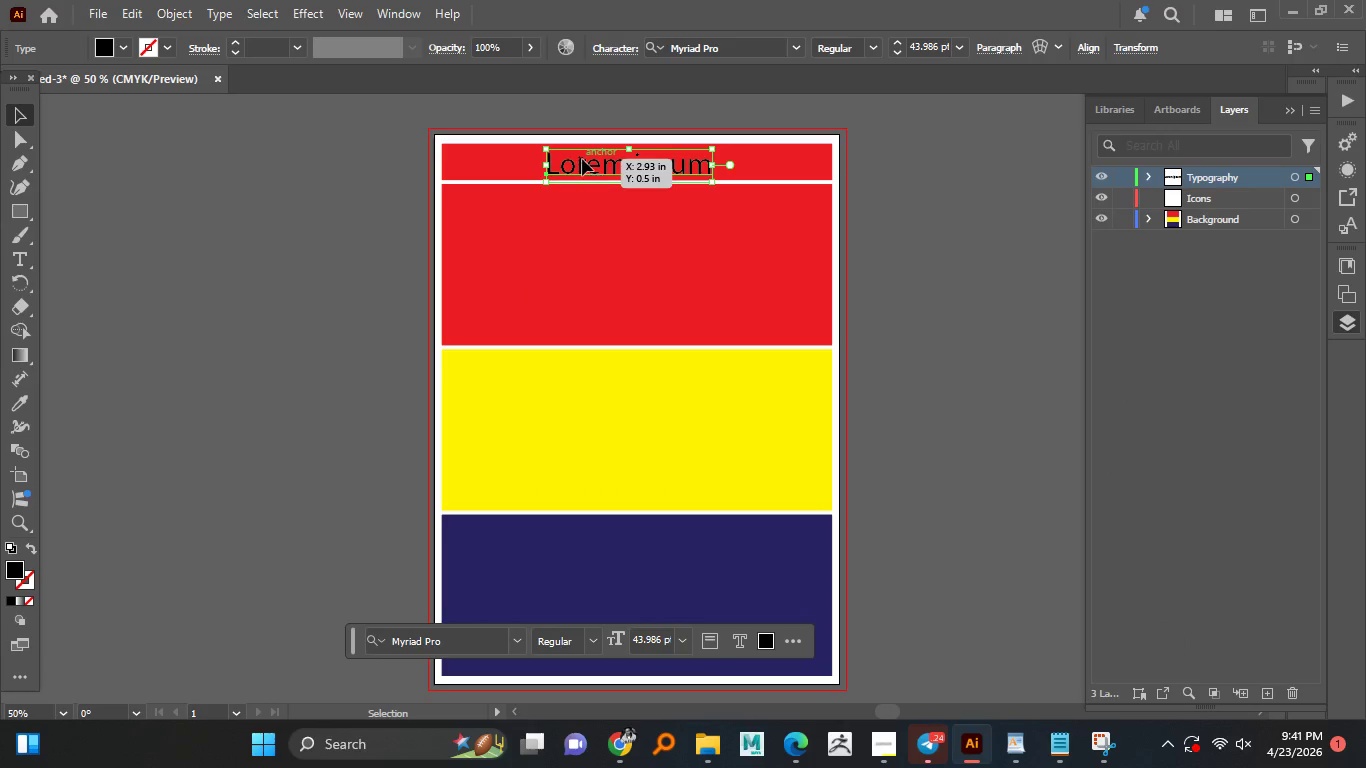 
double_click([582, 159])
 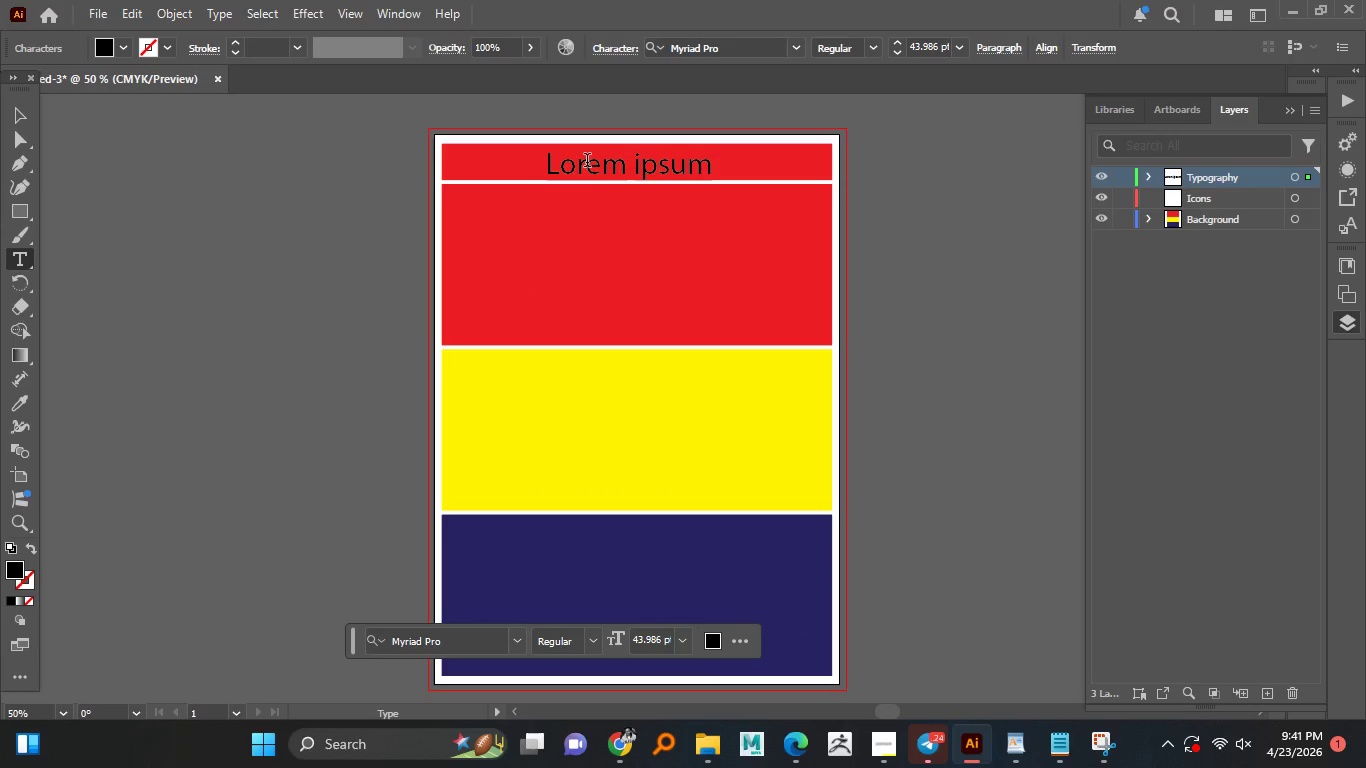 
key(Control+A)
 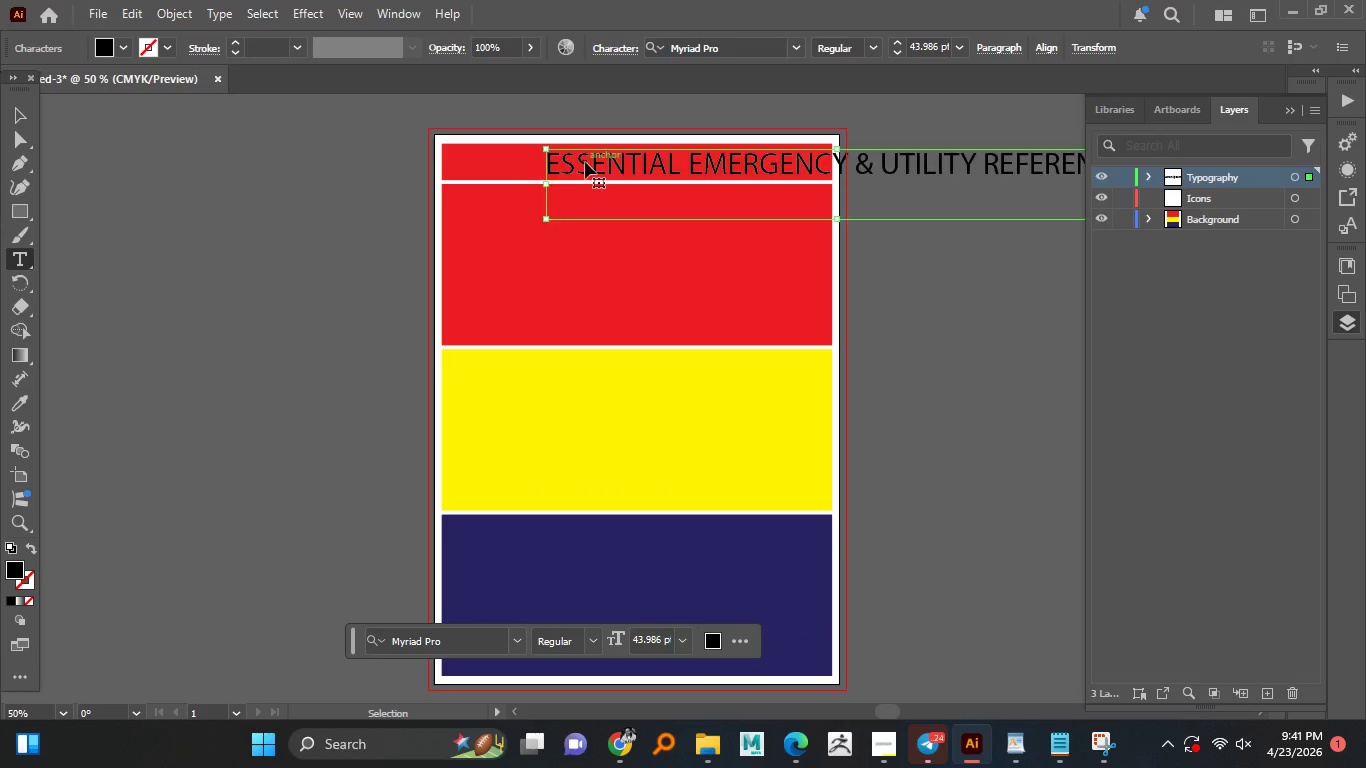 
key(Control+V)
 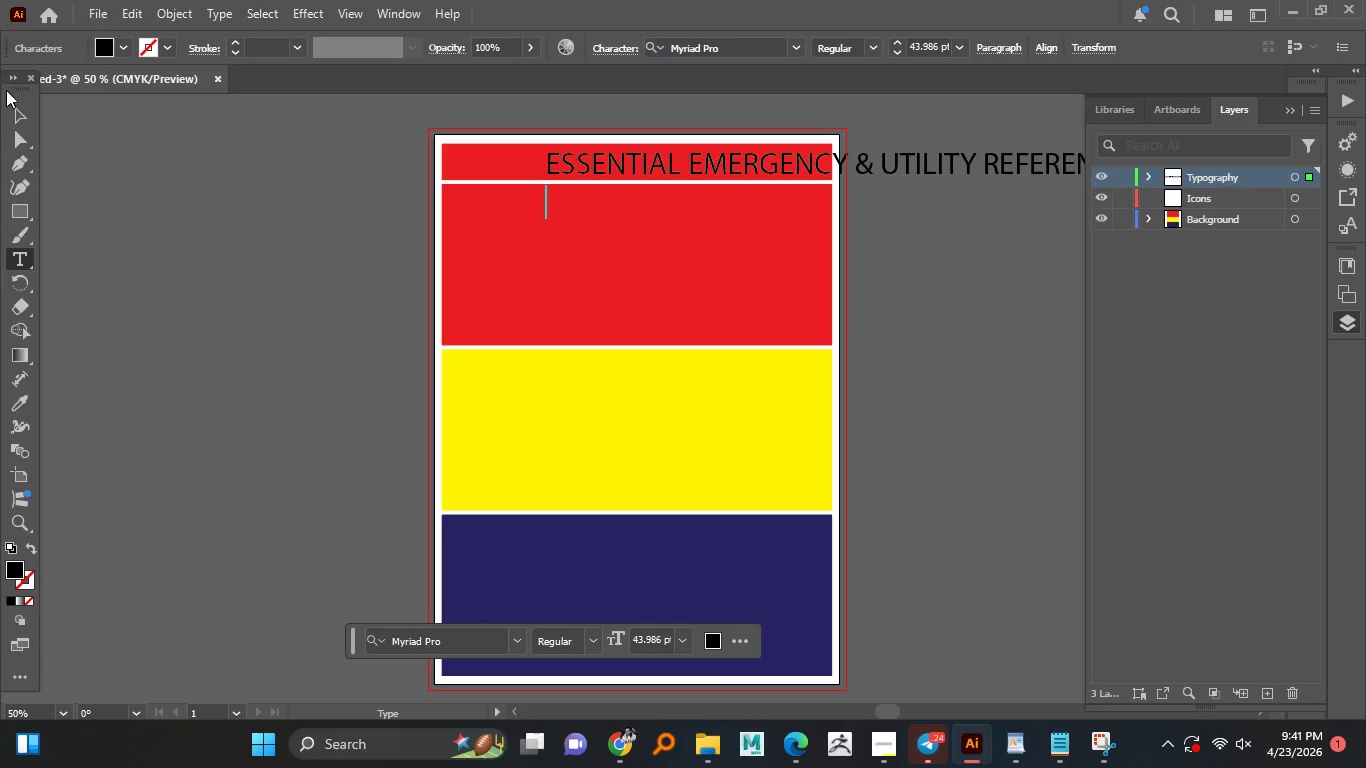 
left_click([18, 113])
 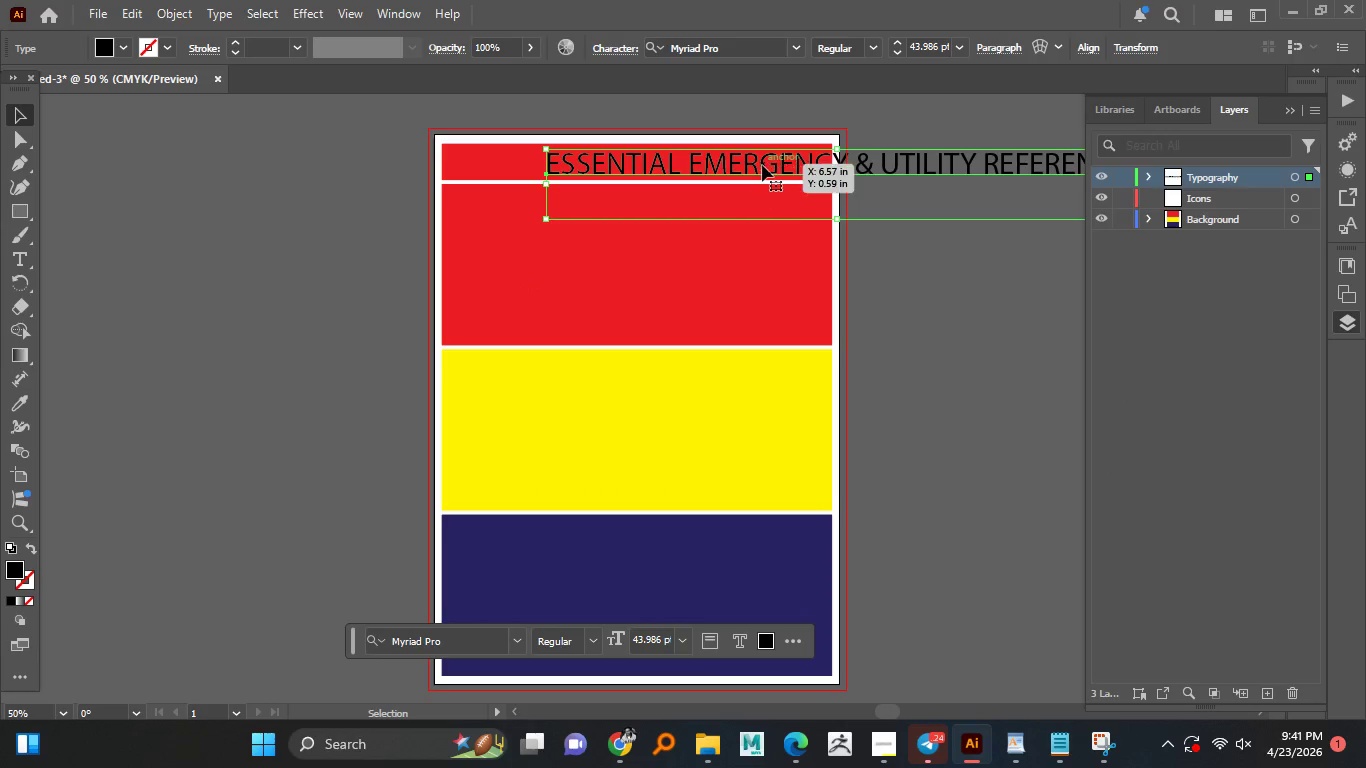 
left_click_drag(start_coordinate=[762, 165], to_coordinate=[567, 164])
 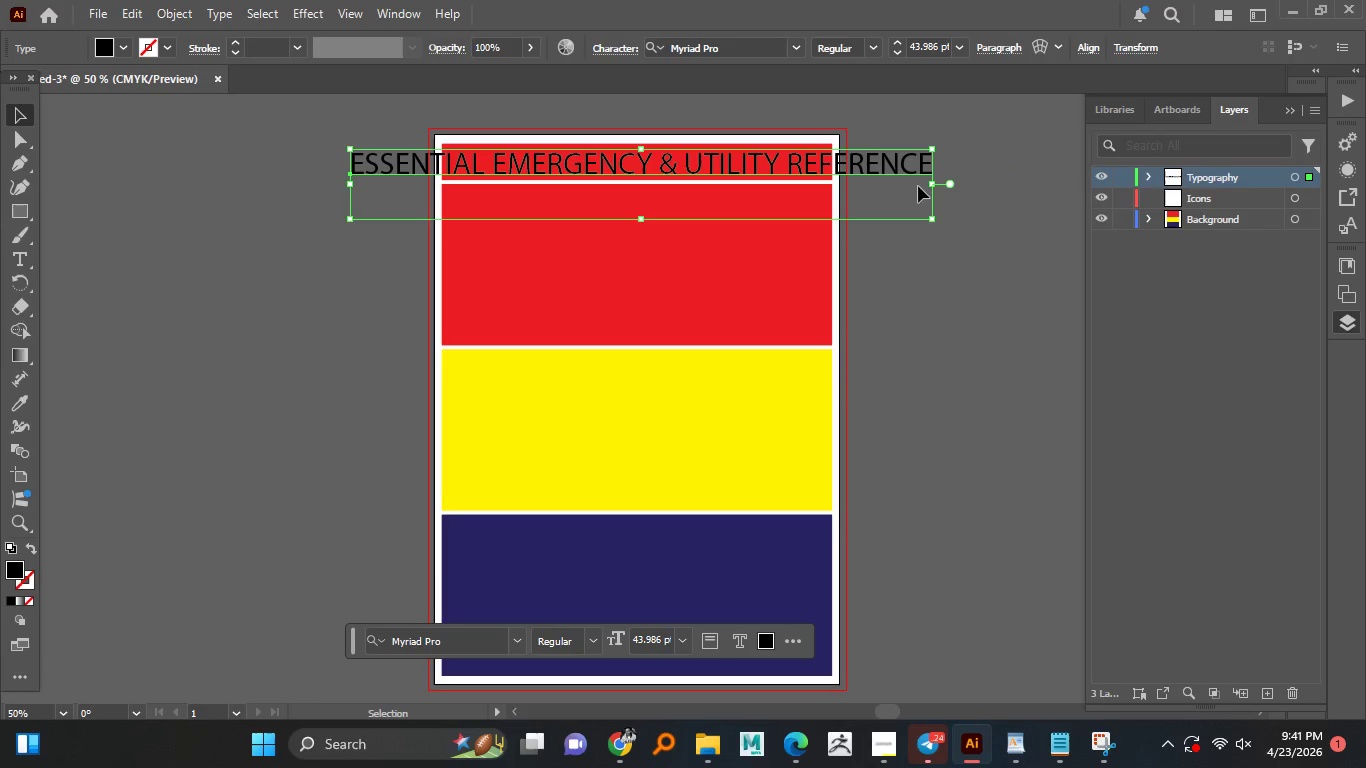 
hold_key(key=AltLeft, duration=3.12)
hold_key(key=ShiftLeft, duration=1.5)
left_click_drag(start_coordinate=[932, 187], to_coordinate=[819, 185])
 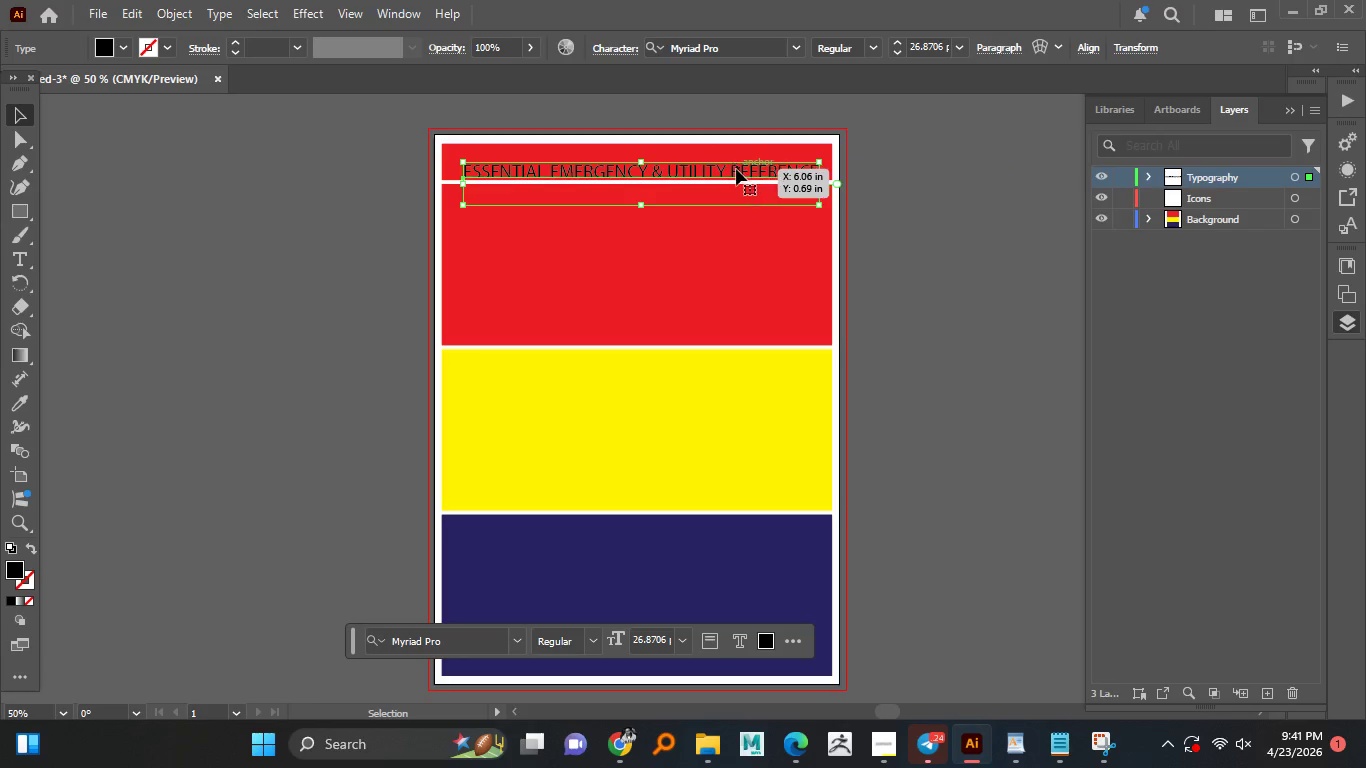 
hold_key(key=ShiftLeft, duration=1.5)
 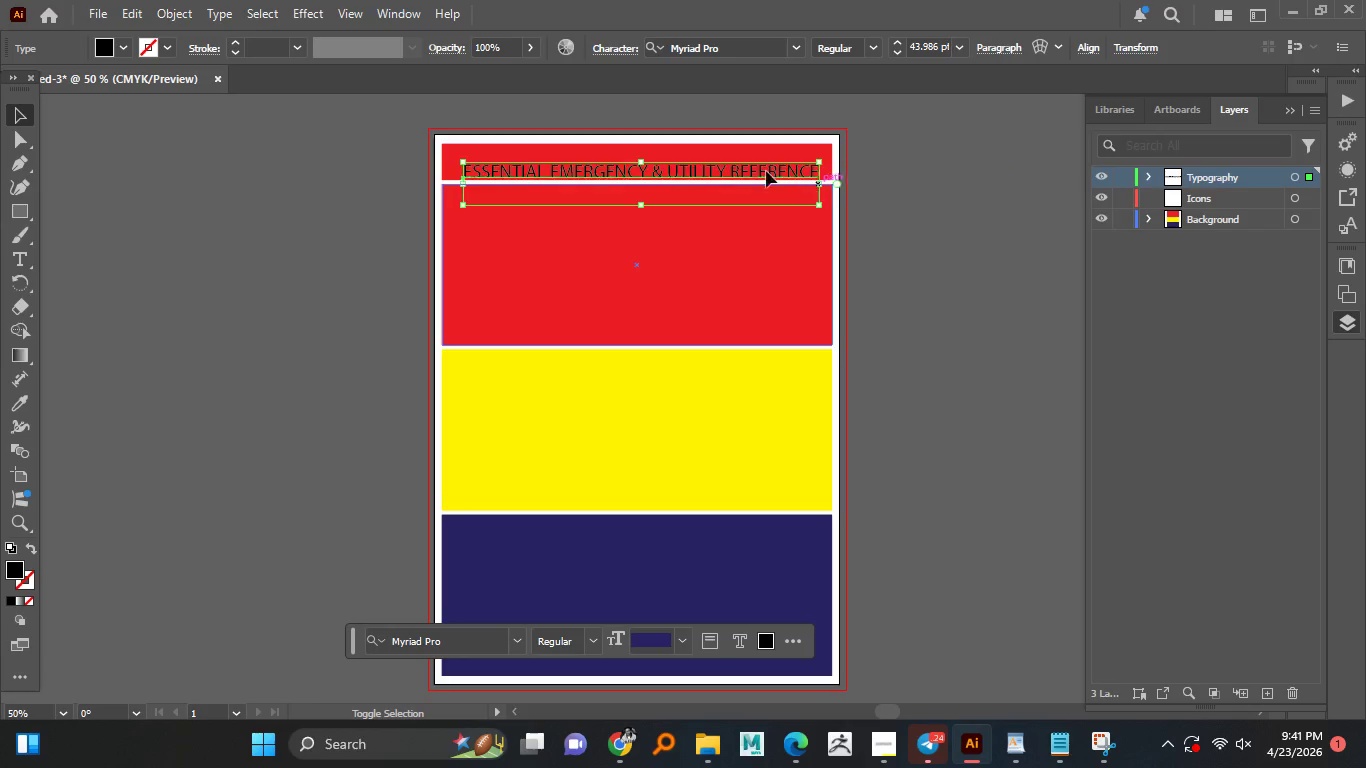 
key(Alt+Shift+ShiftLeft)
 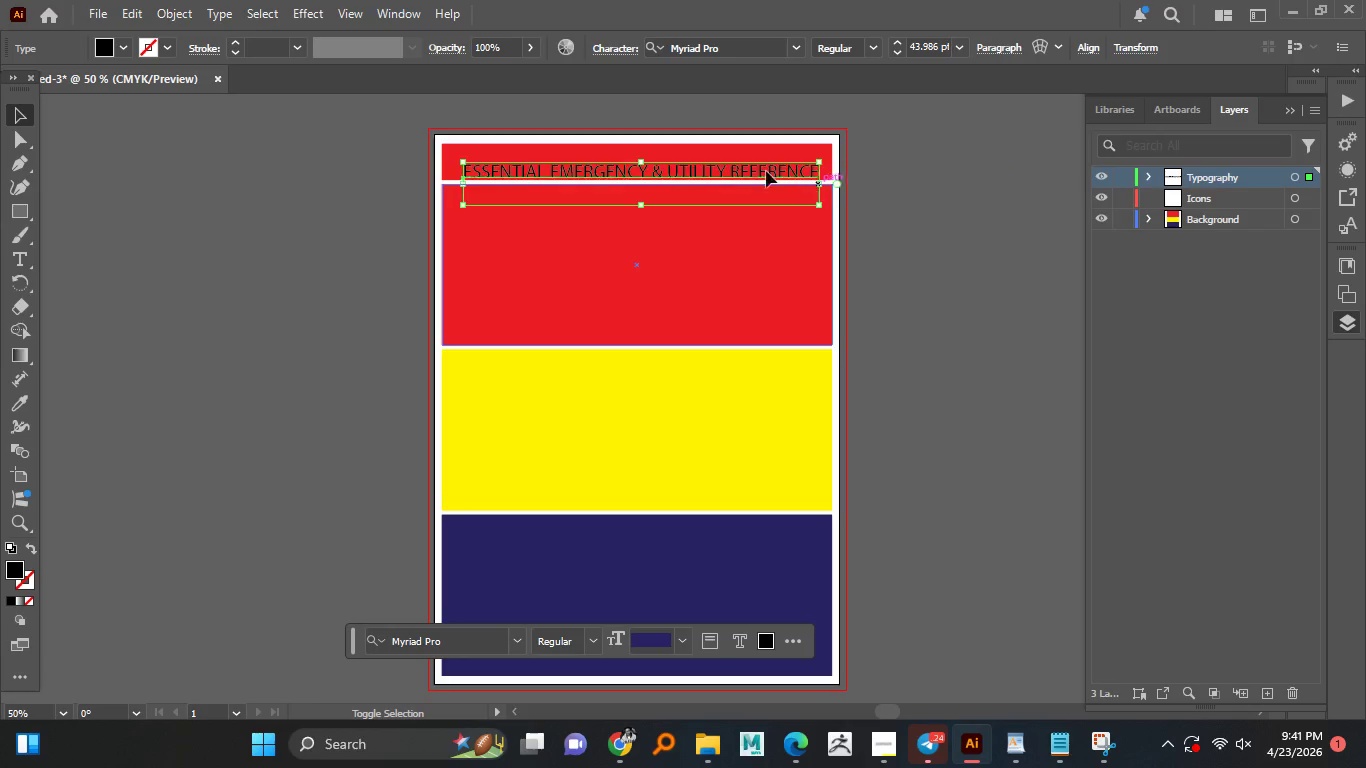 
key(Shift+ShiftLeft)
 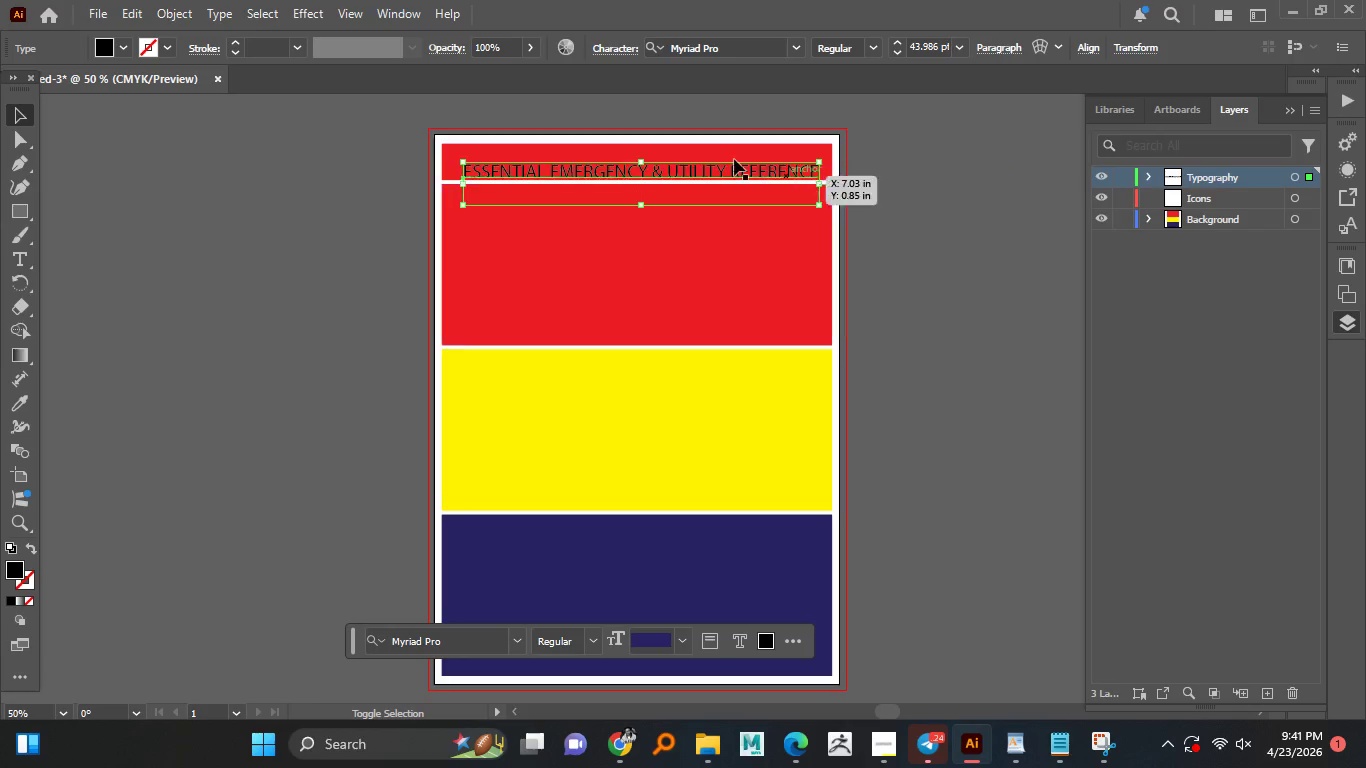 
key(Shift+ShiftLeft)
 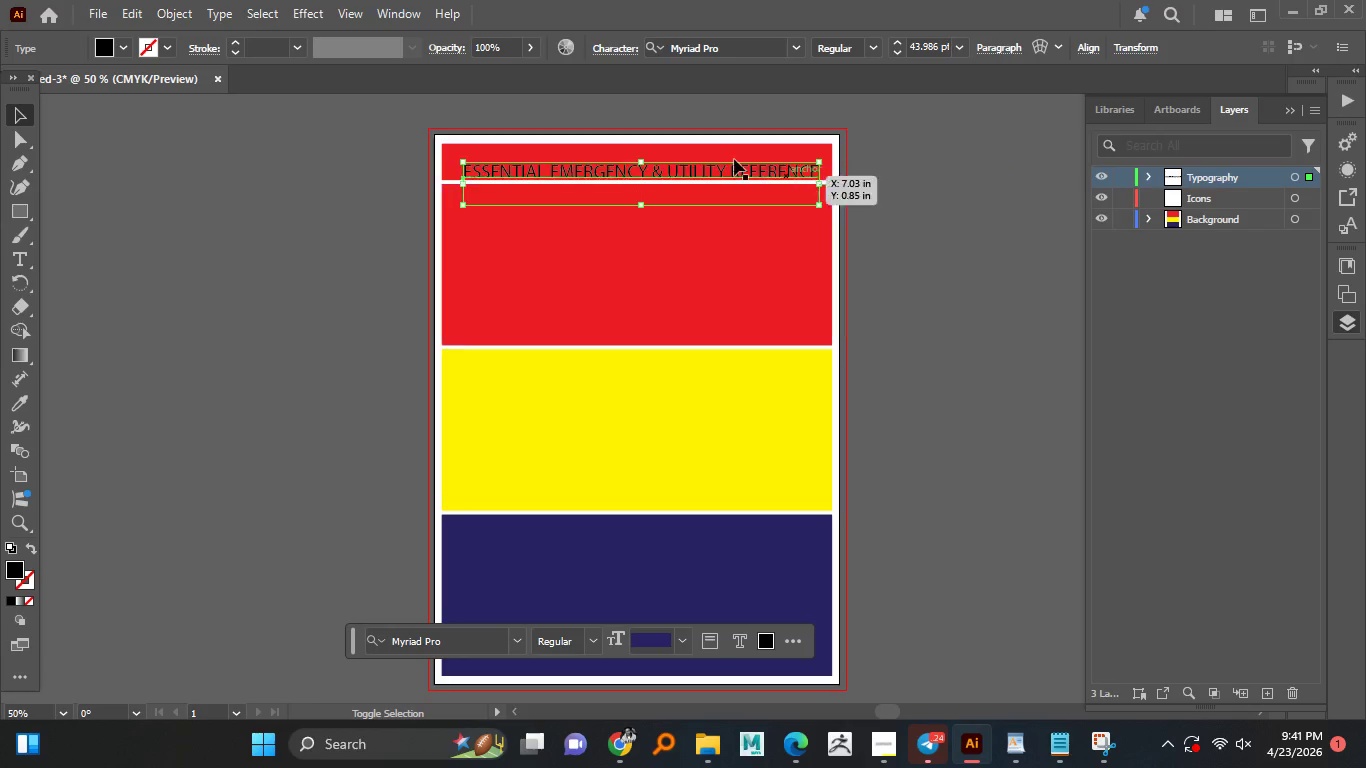 
key(Shift+ShiftLeft)
 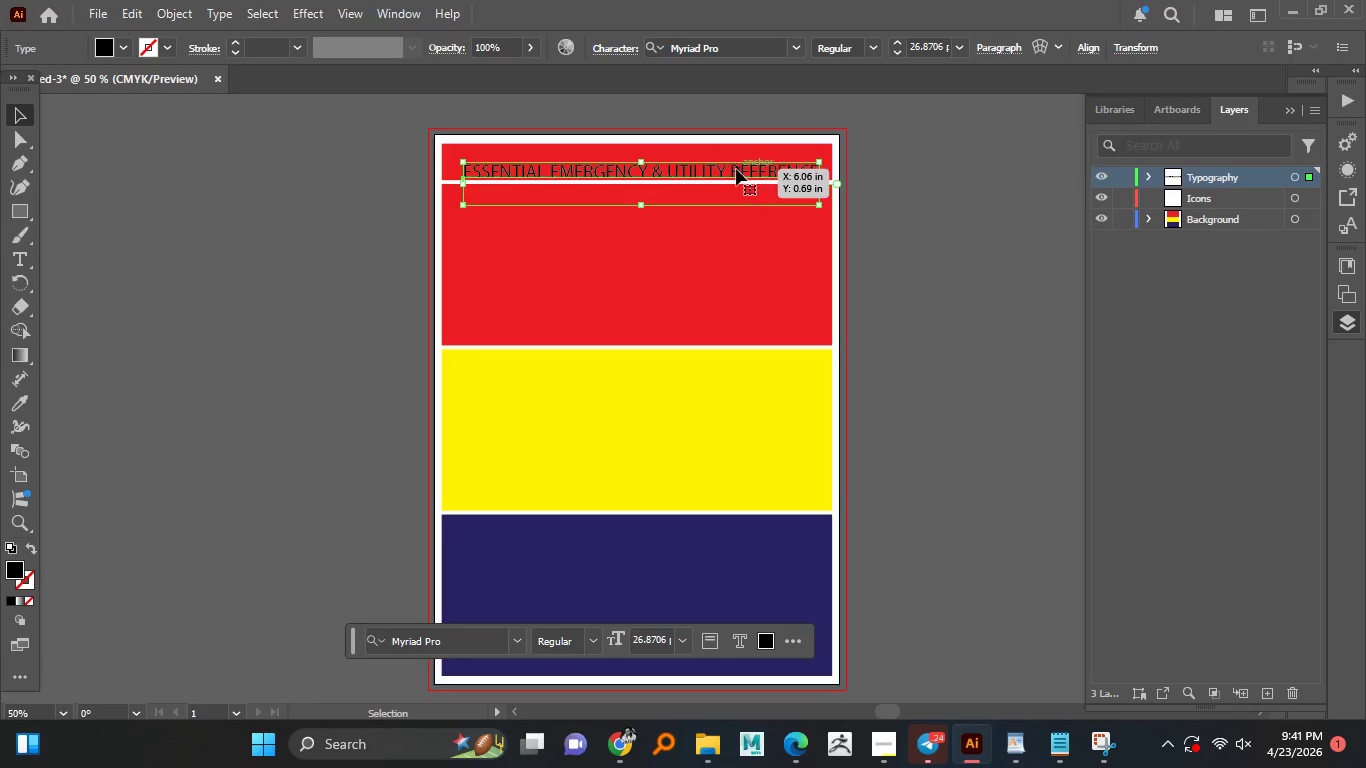 
left_click_drag(start_coordinate=[736, 169], to_coordinate=[736, 161])
 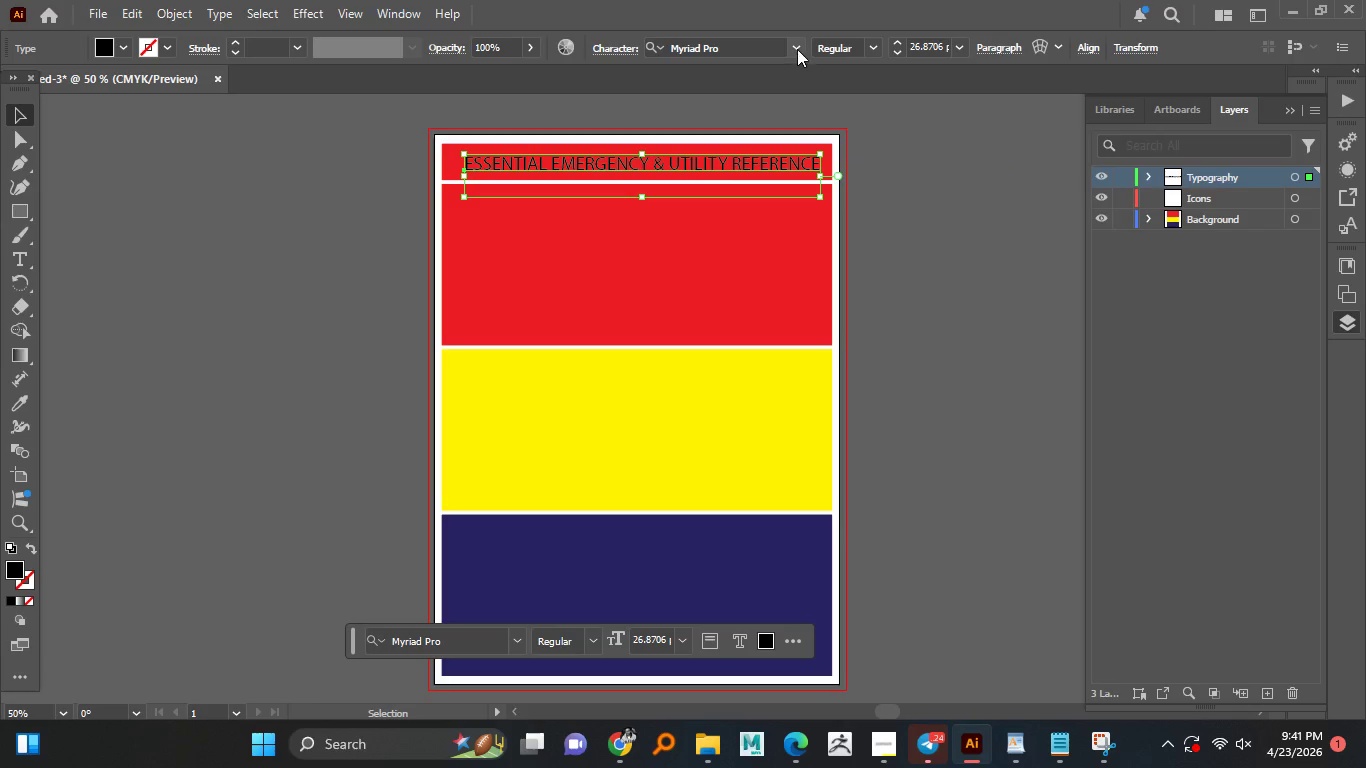 
left_click([797, 48])
 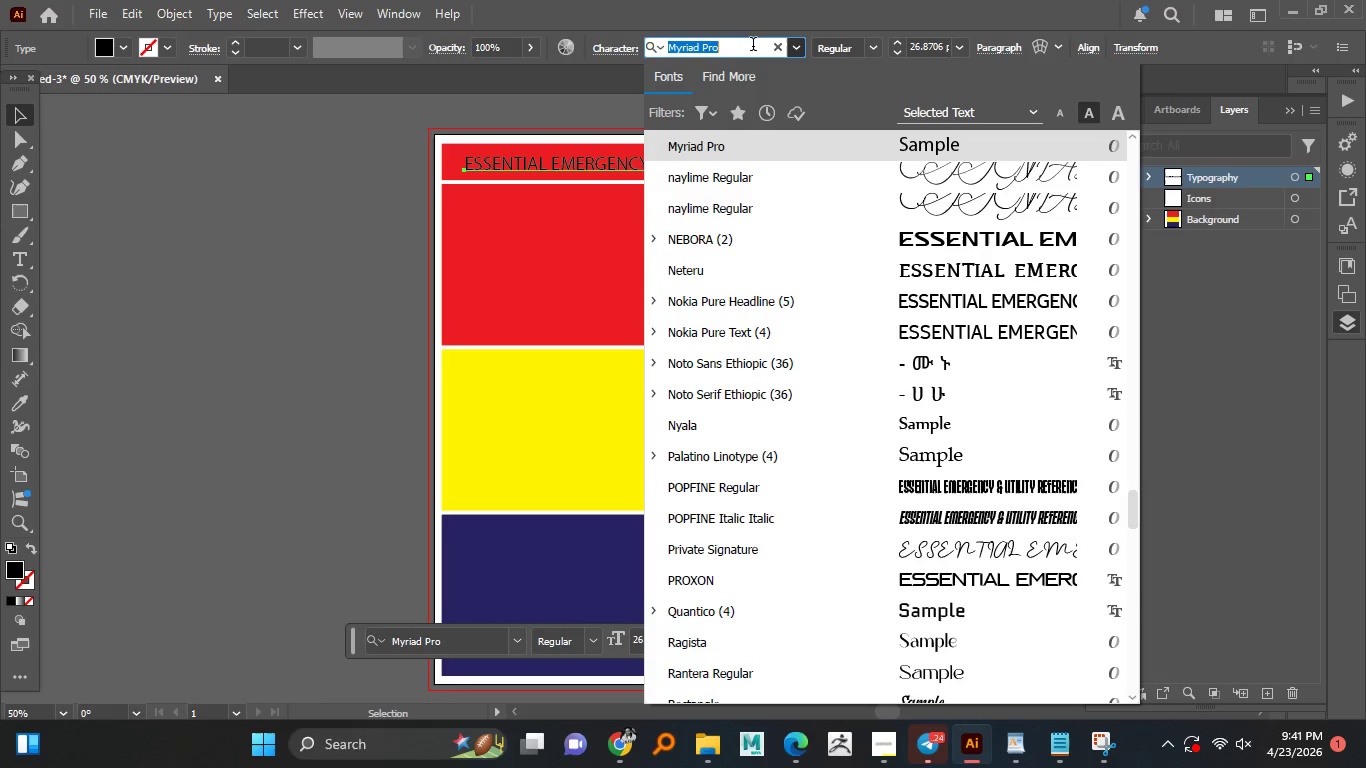 
type(sans)
 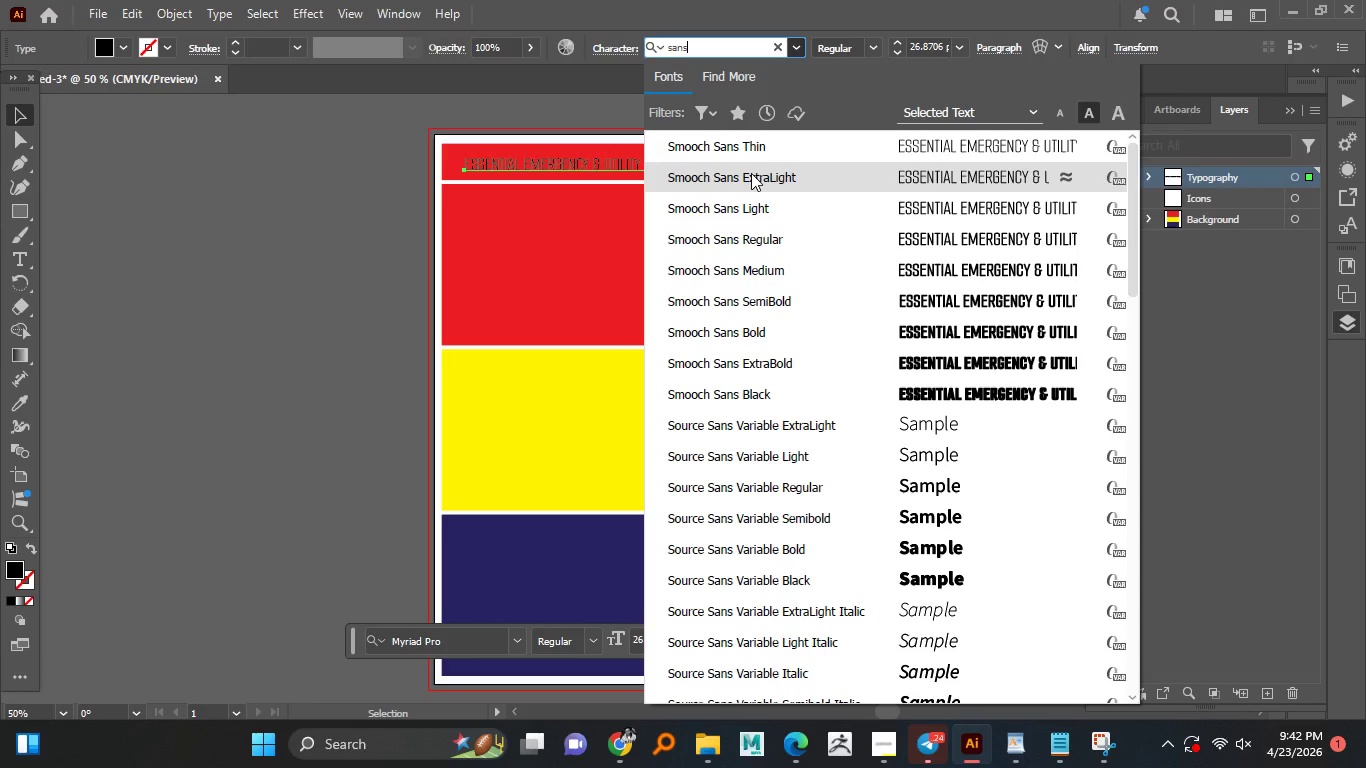 
wait(18.41)
 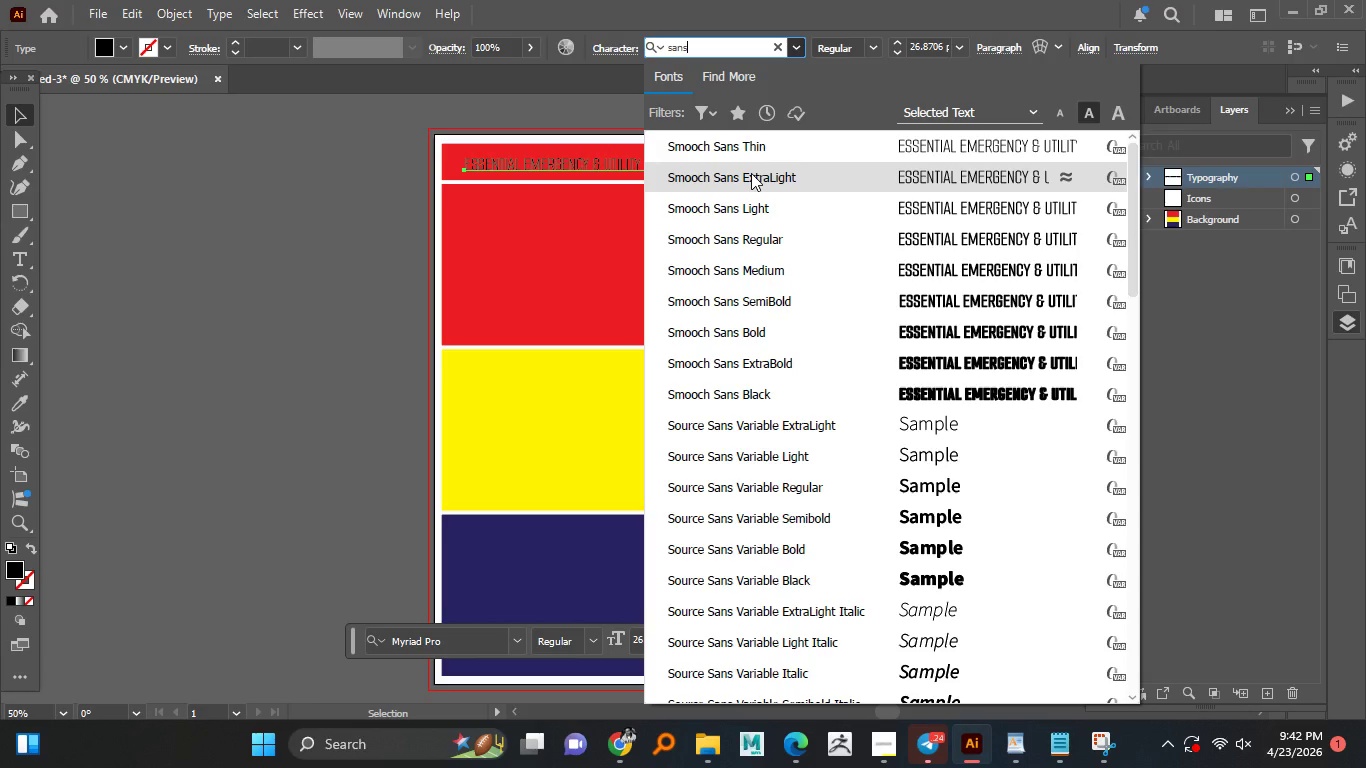 
left_click([758, 298])
 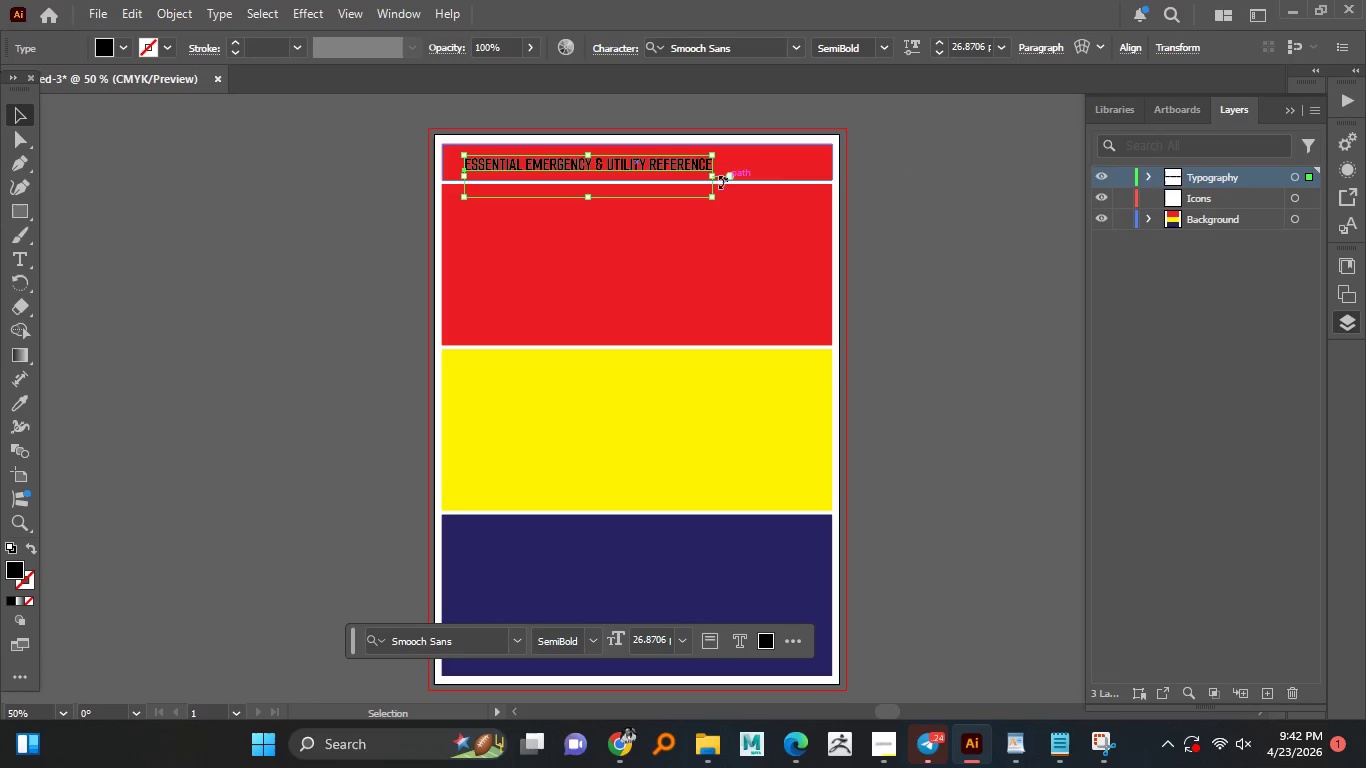 
type(xxx)
 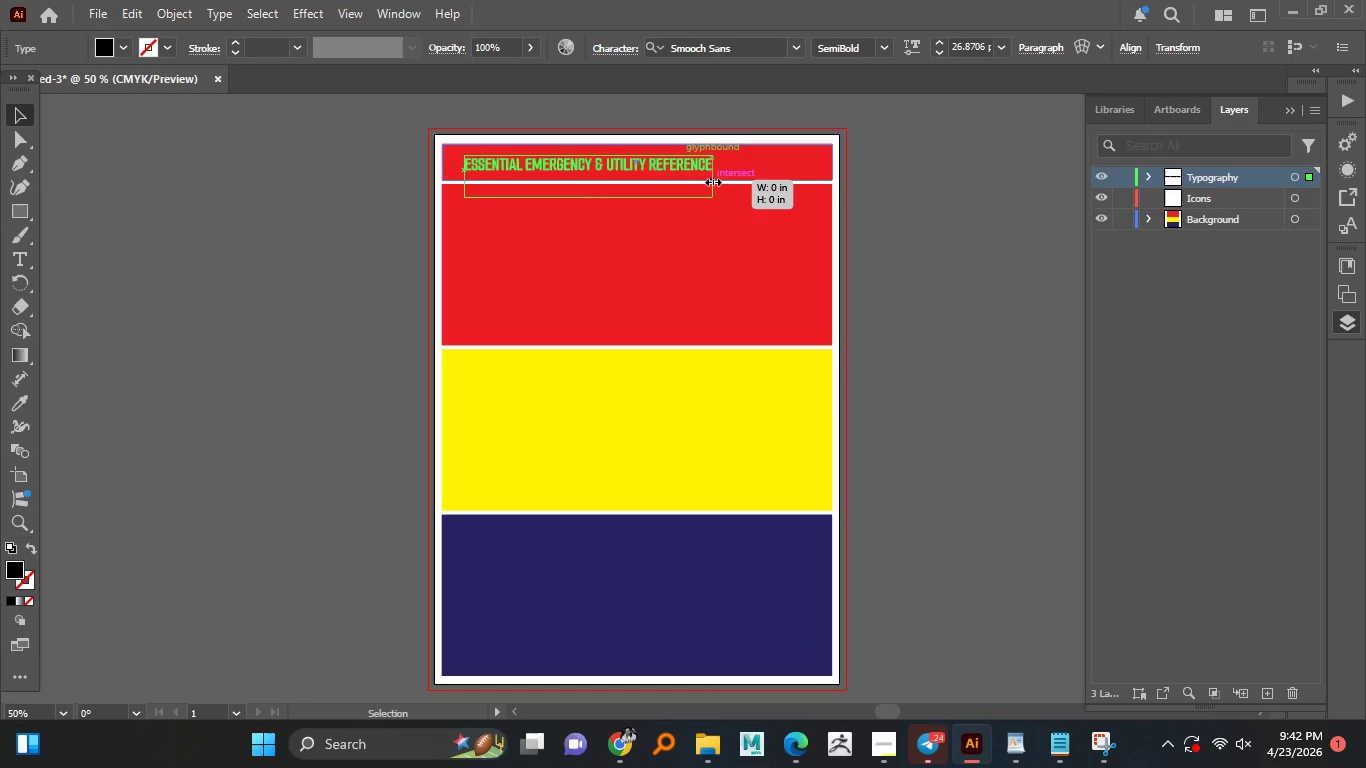 
left_click_drag(start_coordinate=[711, 180], to_coordinate=[810, 199])
 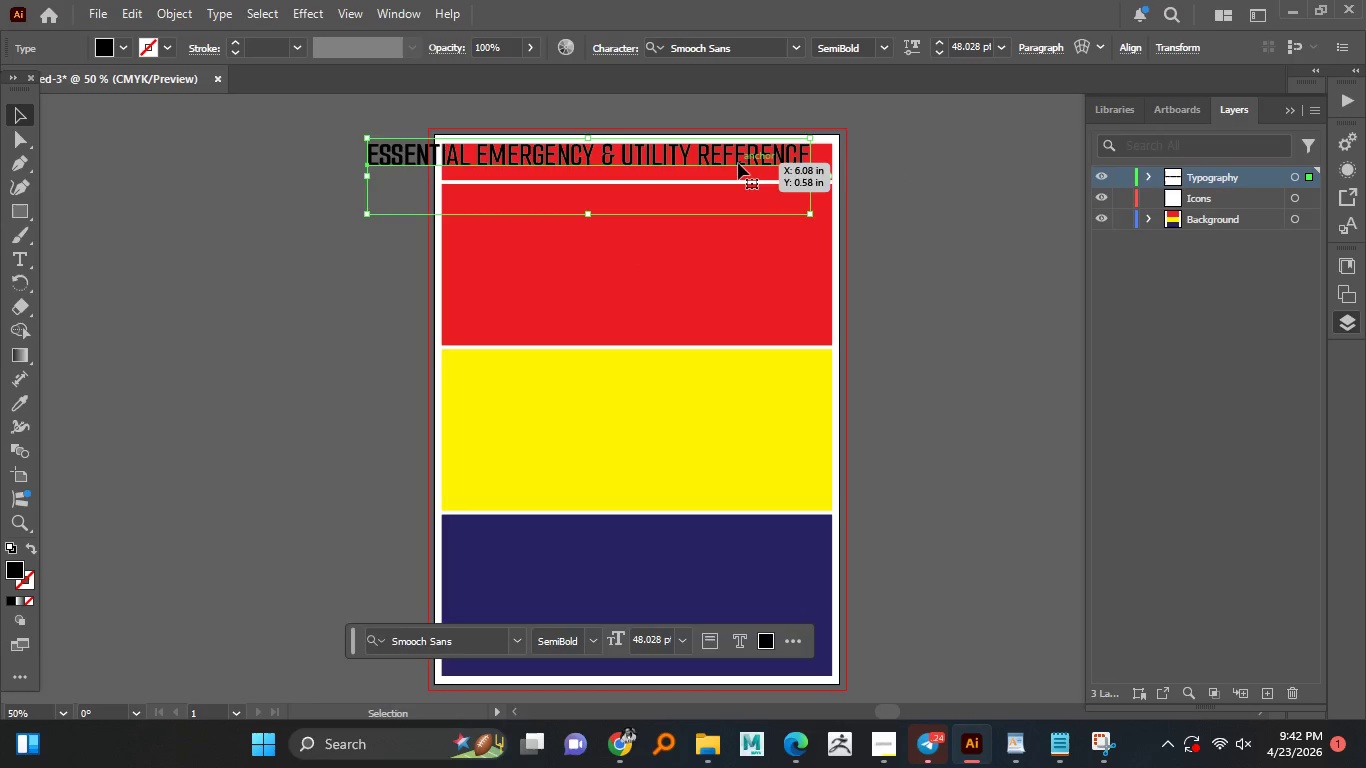 
hold_key(key=AltLeft, duration=1.92)
 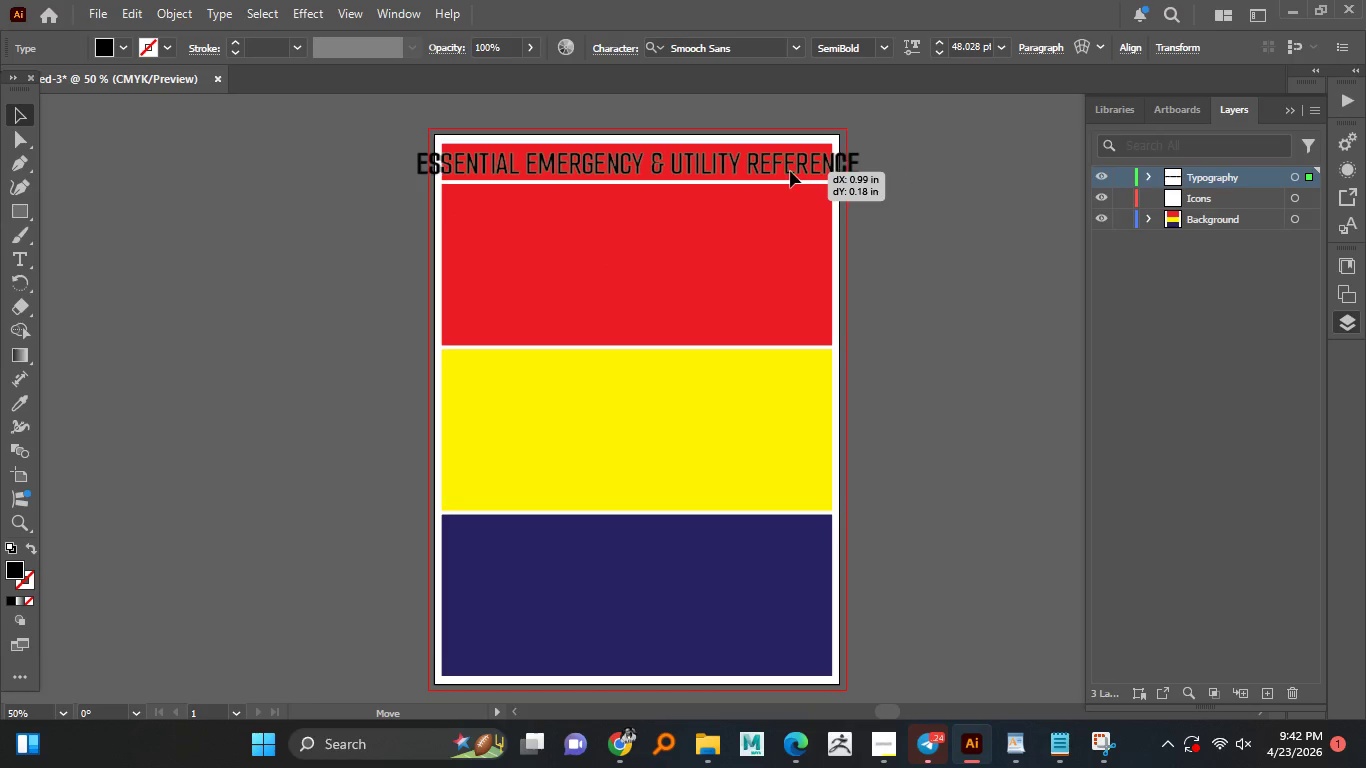 
hold_key(key=ShiftLeft, duration=1.5)
 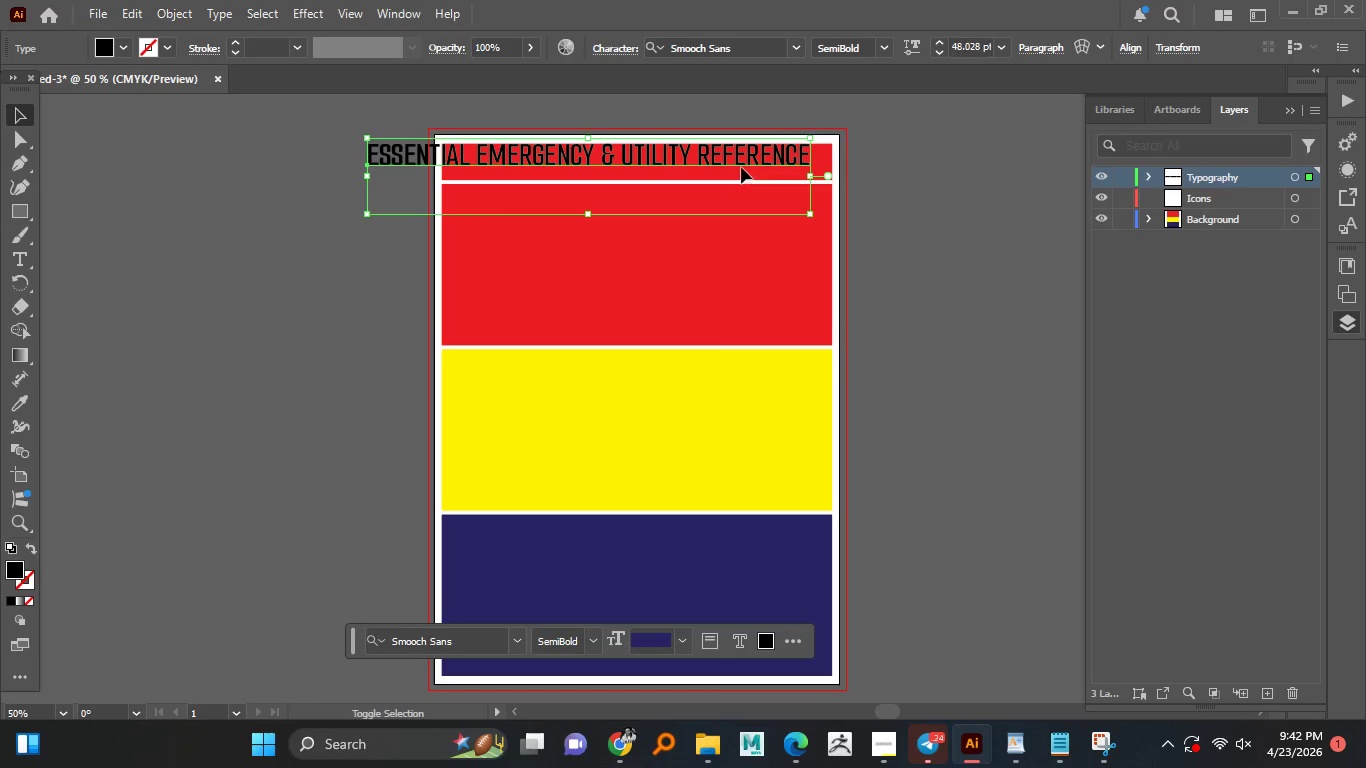 
key(Alt+Shift+ShiftLeft)
 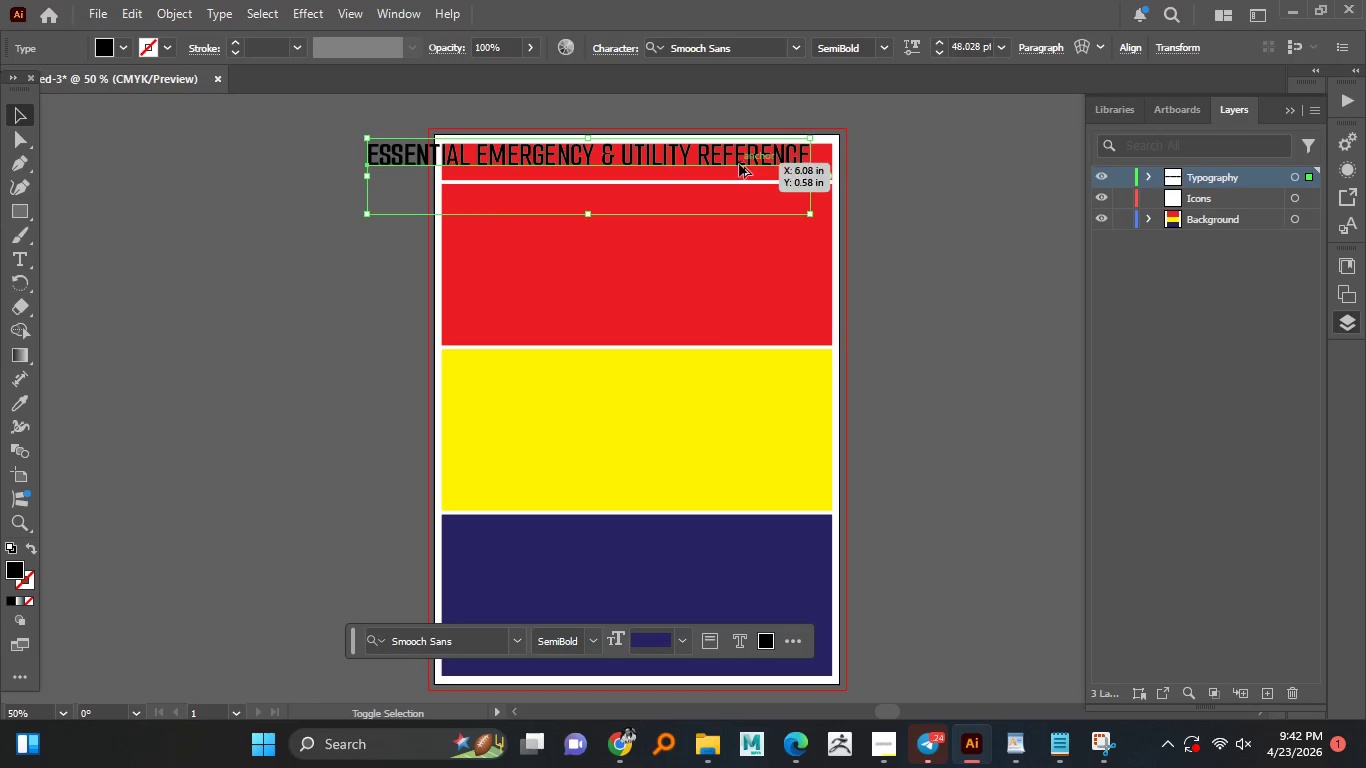 
key(Alt+Shift+ShiftLeft)
 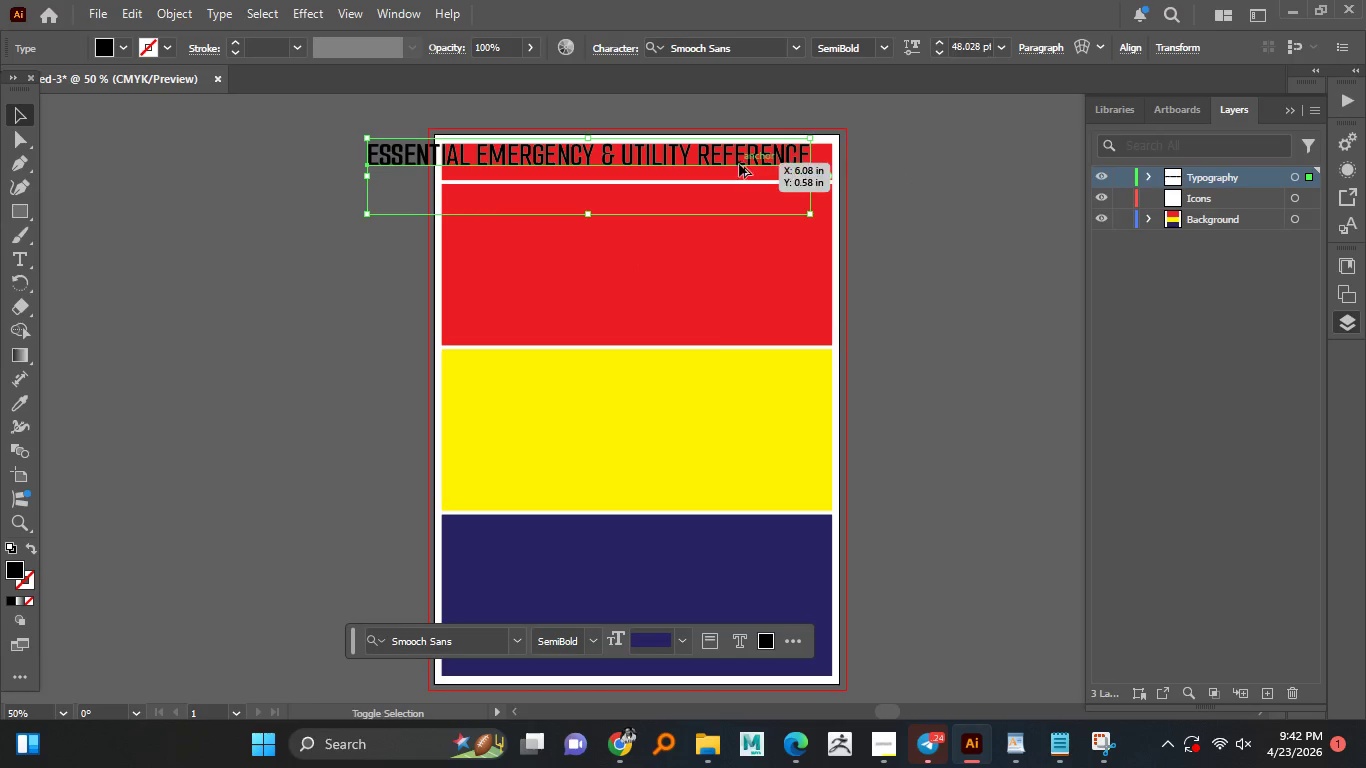 
key(Alt+Shift+ShiftLeft)
 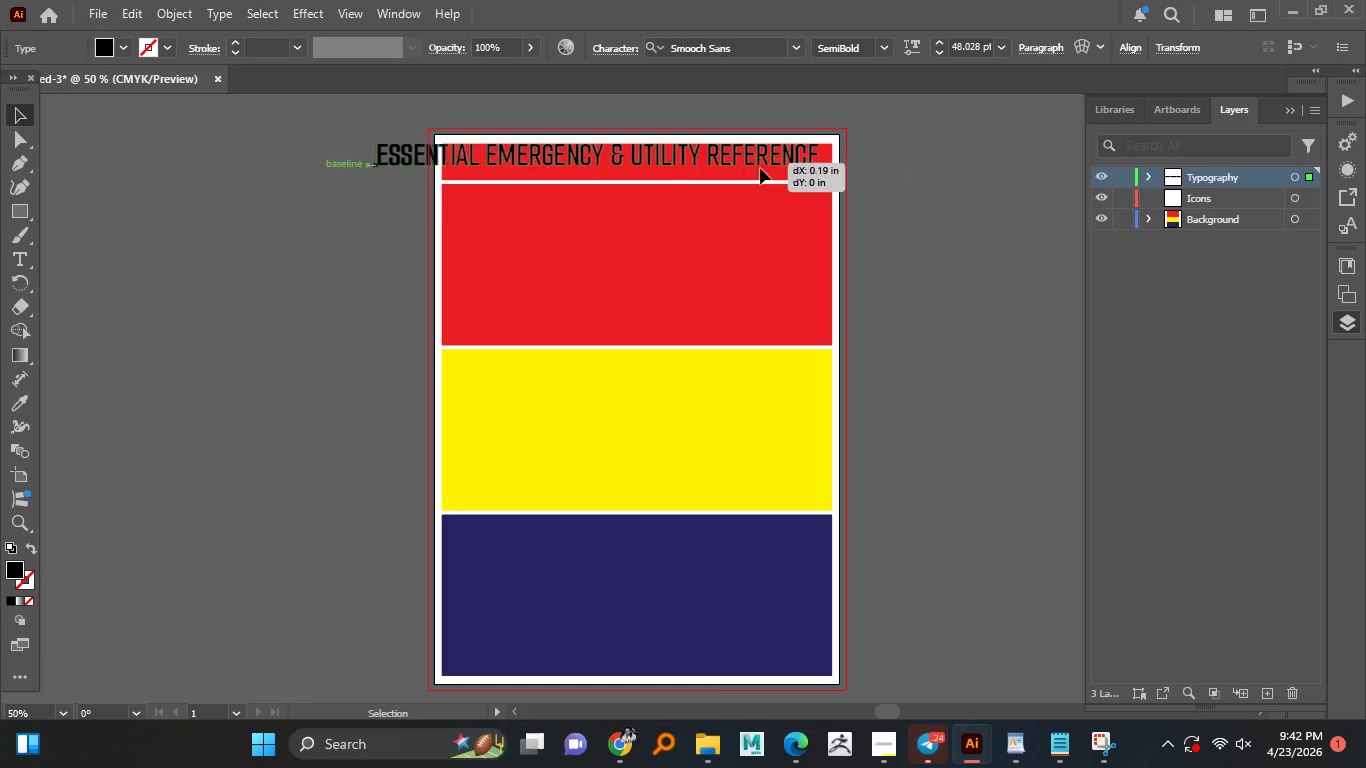 
left_click_drag(start_coordinate=[738, 160], to_coordinate=[790, 170])
 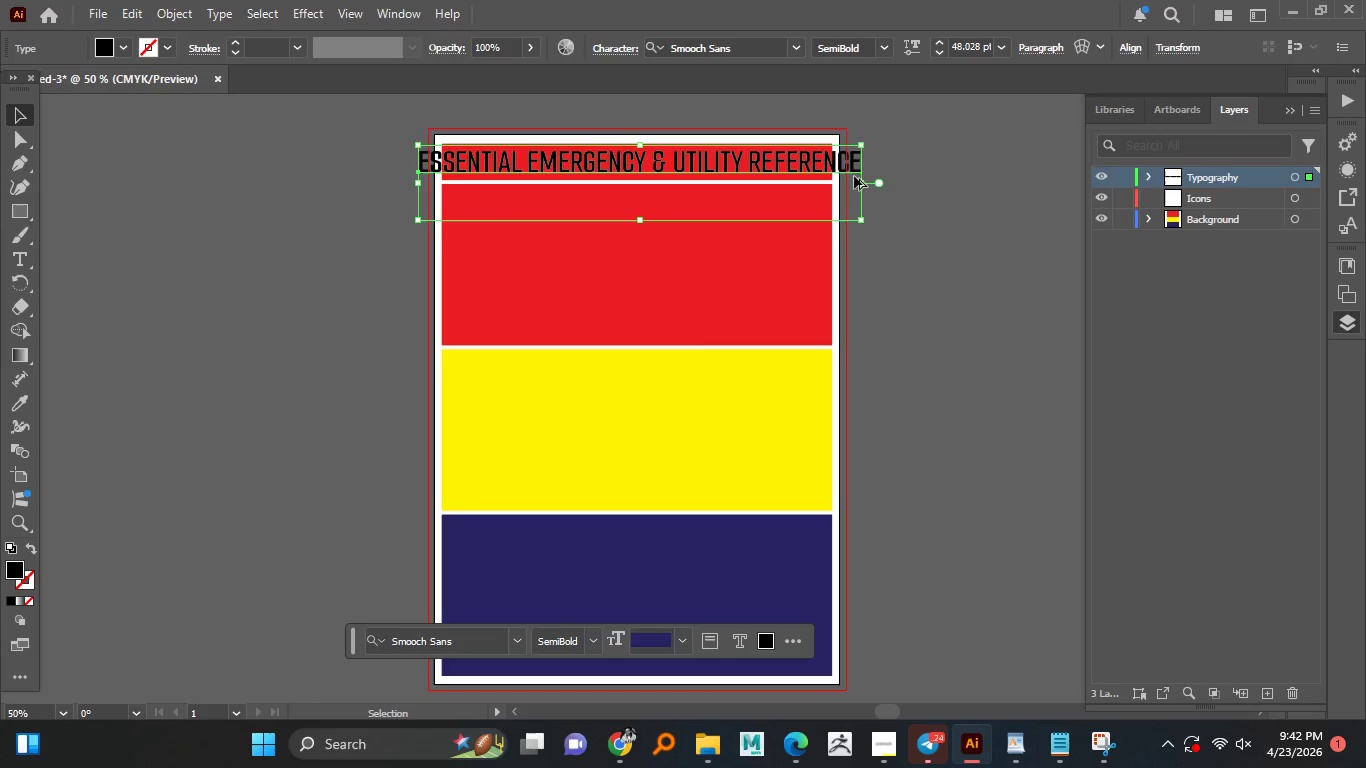 
hold_key(key=AltLeft, duration=2.44)
hold_key(key=ShiftLeft, duration=1.51)
left_click_drag(start_coordinate=[862, 187], to_coordinate=[821, 183])
 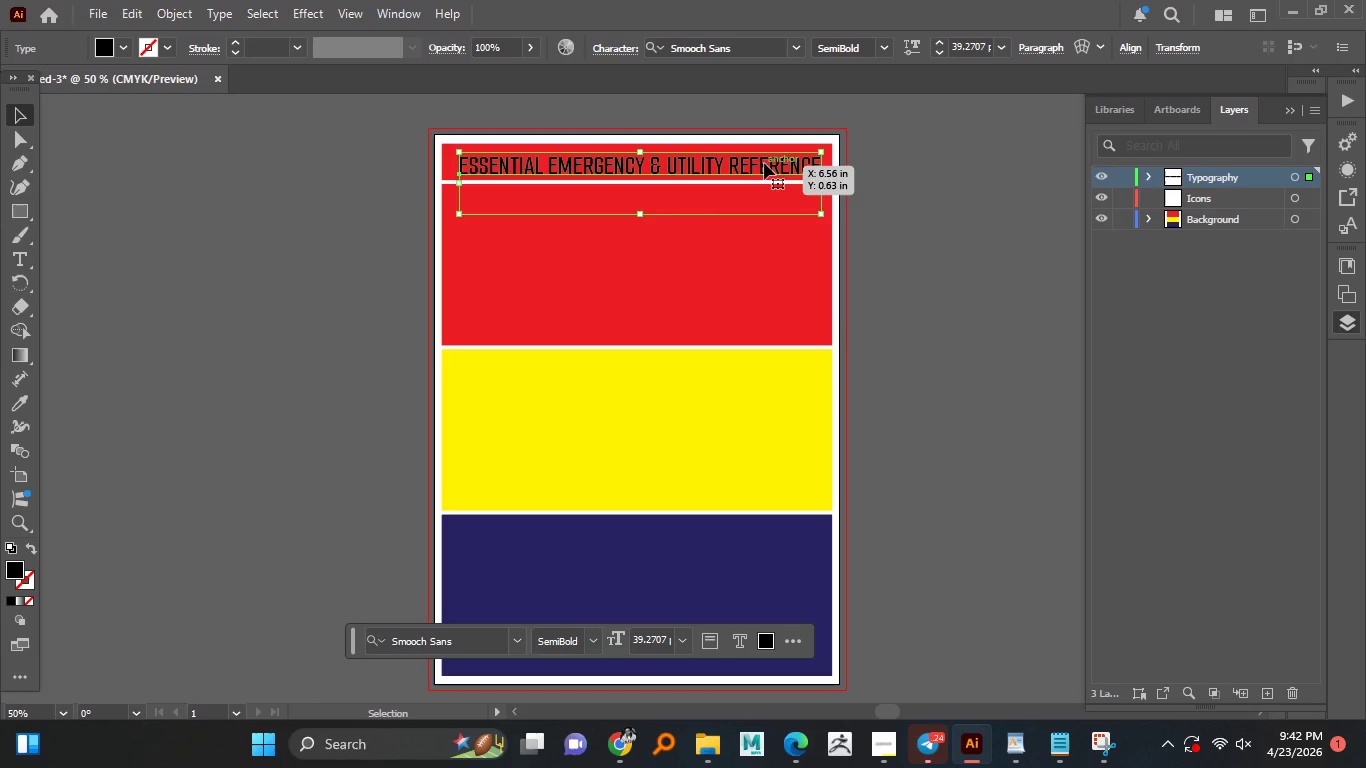 
hold_key(key=ShiftLeft, duration=0.67)
 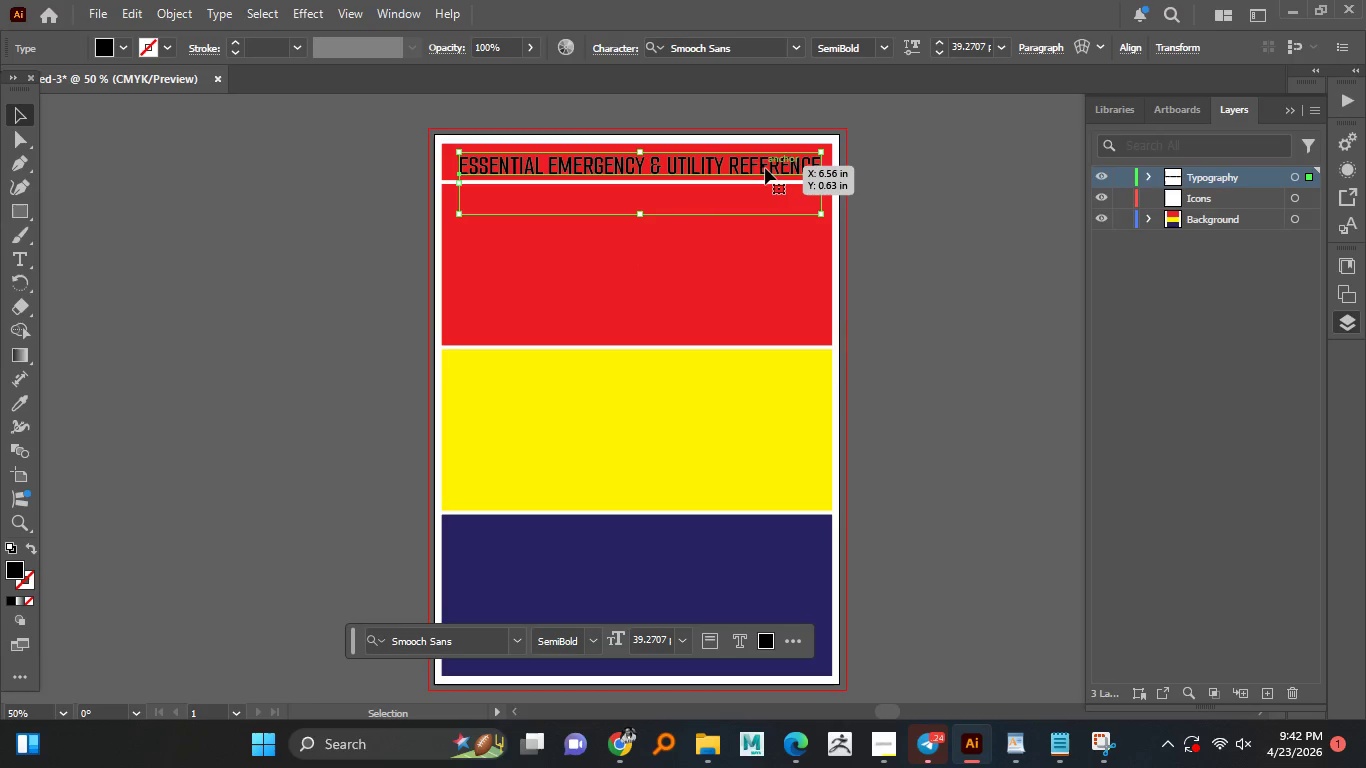 
left_click_drag(start_coordinate=[765, 168], to_coordinate=[764, 162])
 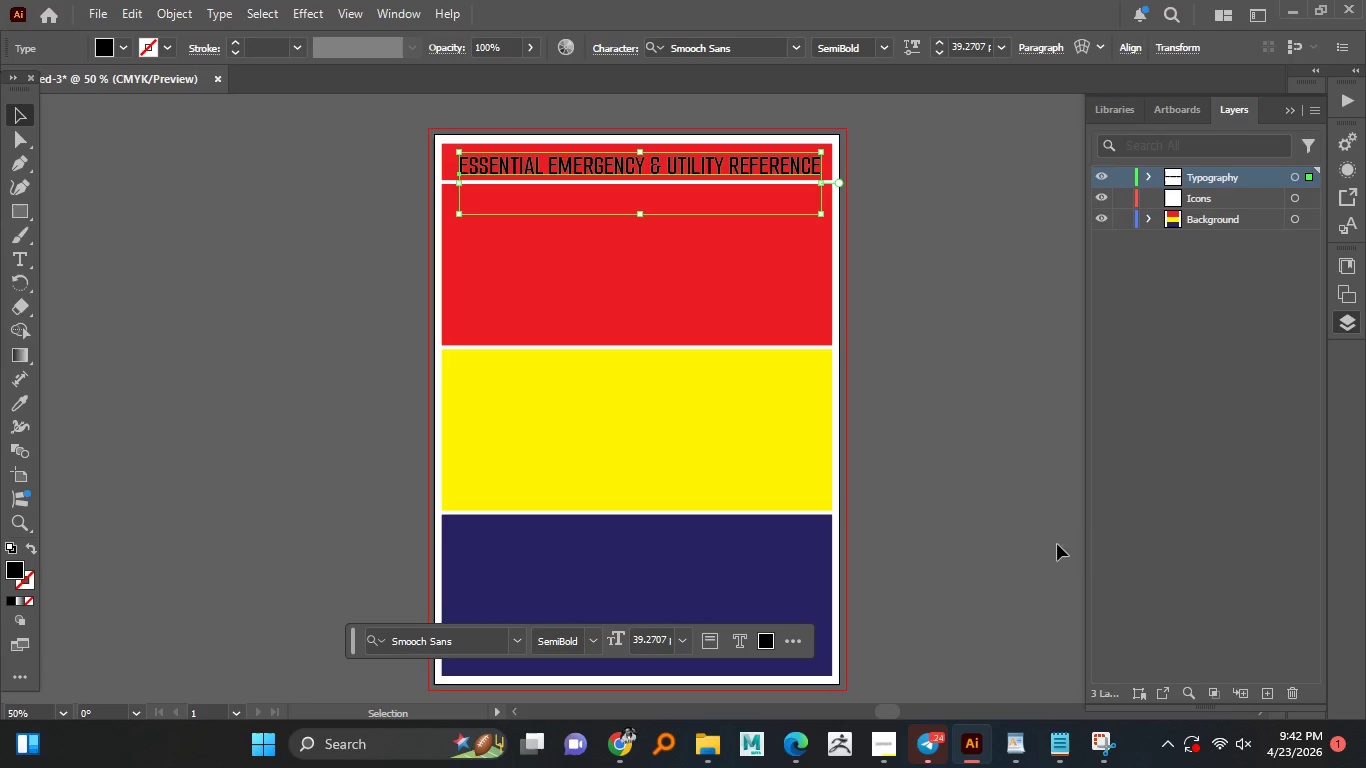 
double_click([11, 565])
 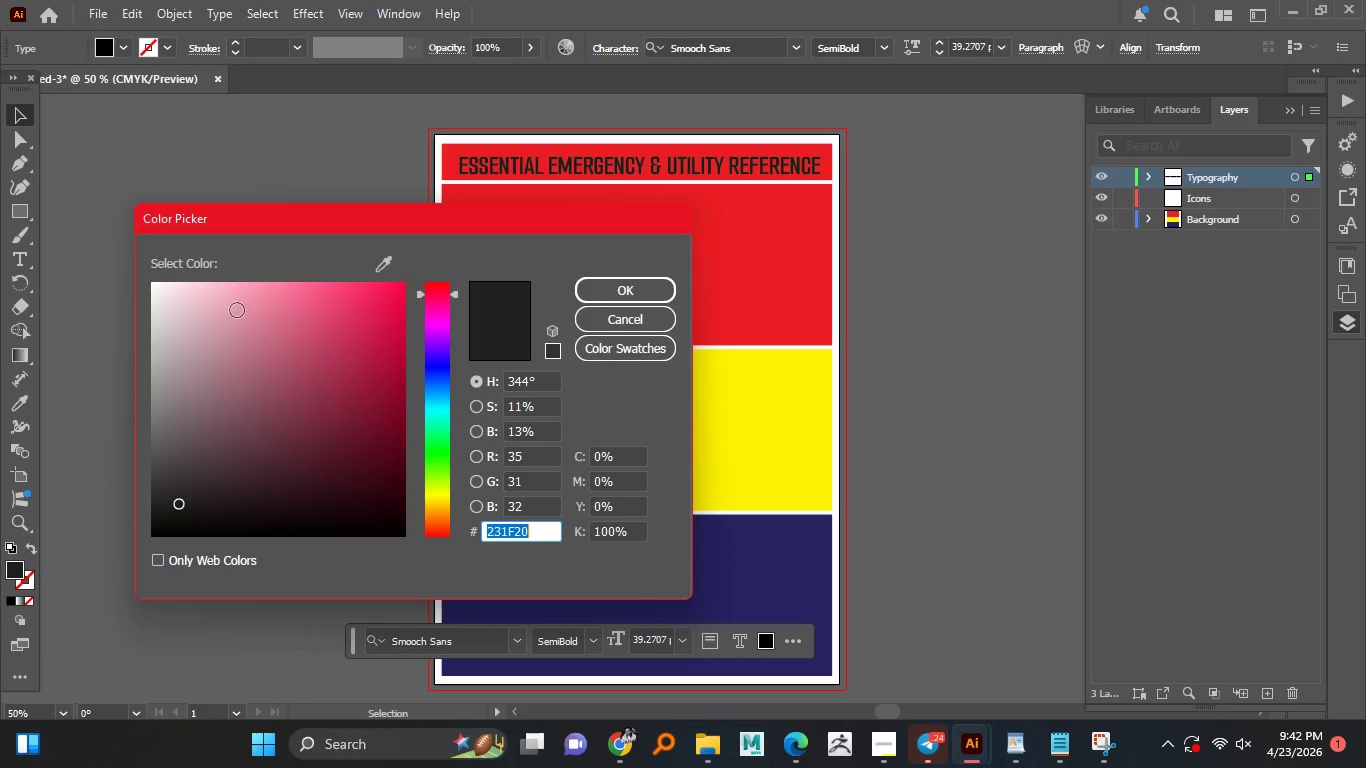 
left_click_drag(start_coordinate=[196, 298], to_coordinate=[94, 269])
 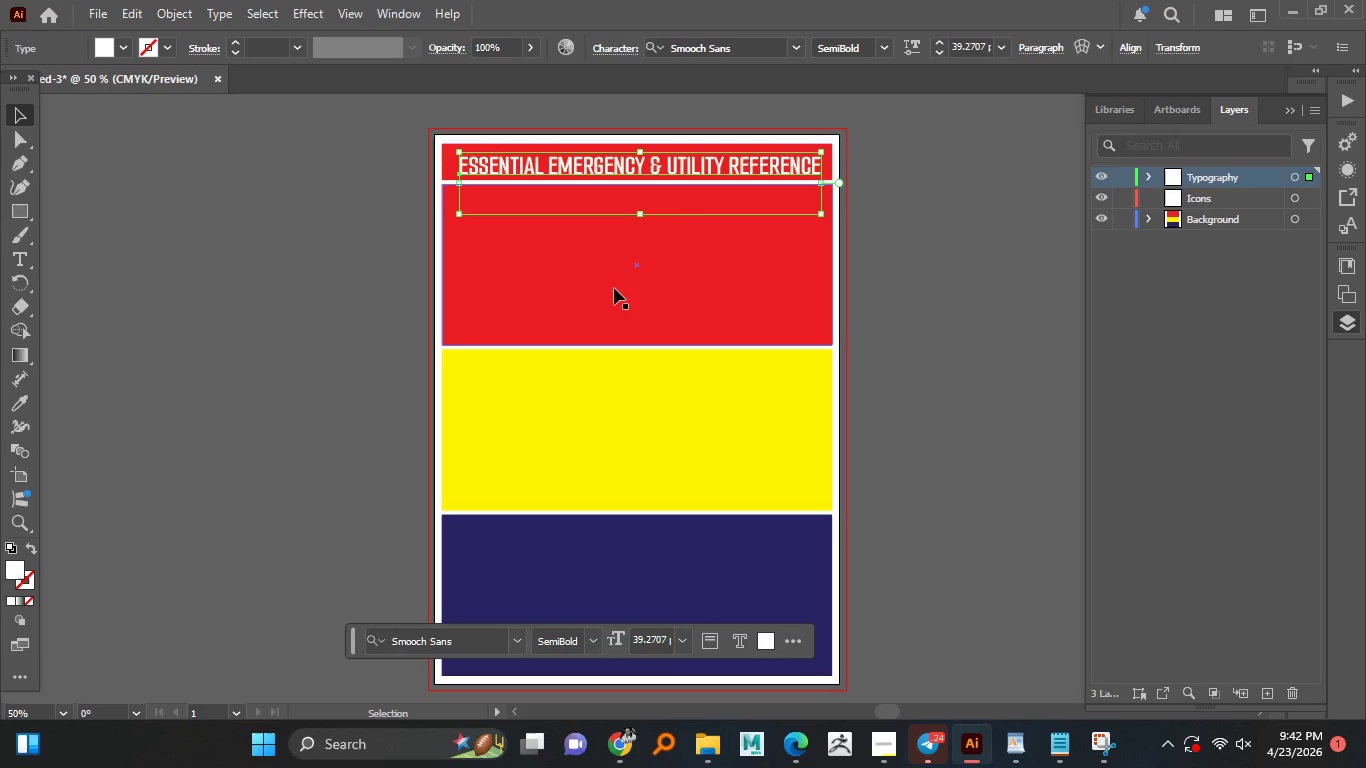 
hold_key(key=AltLeft, duration=1.05)
scroll: coordinate [631, 155], scroll_direction: up, amount: 2.0
 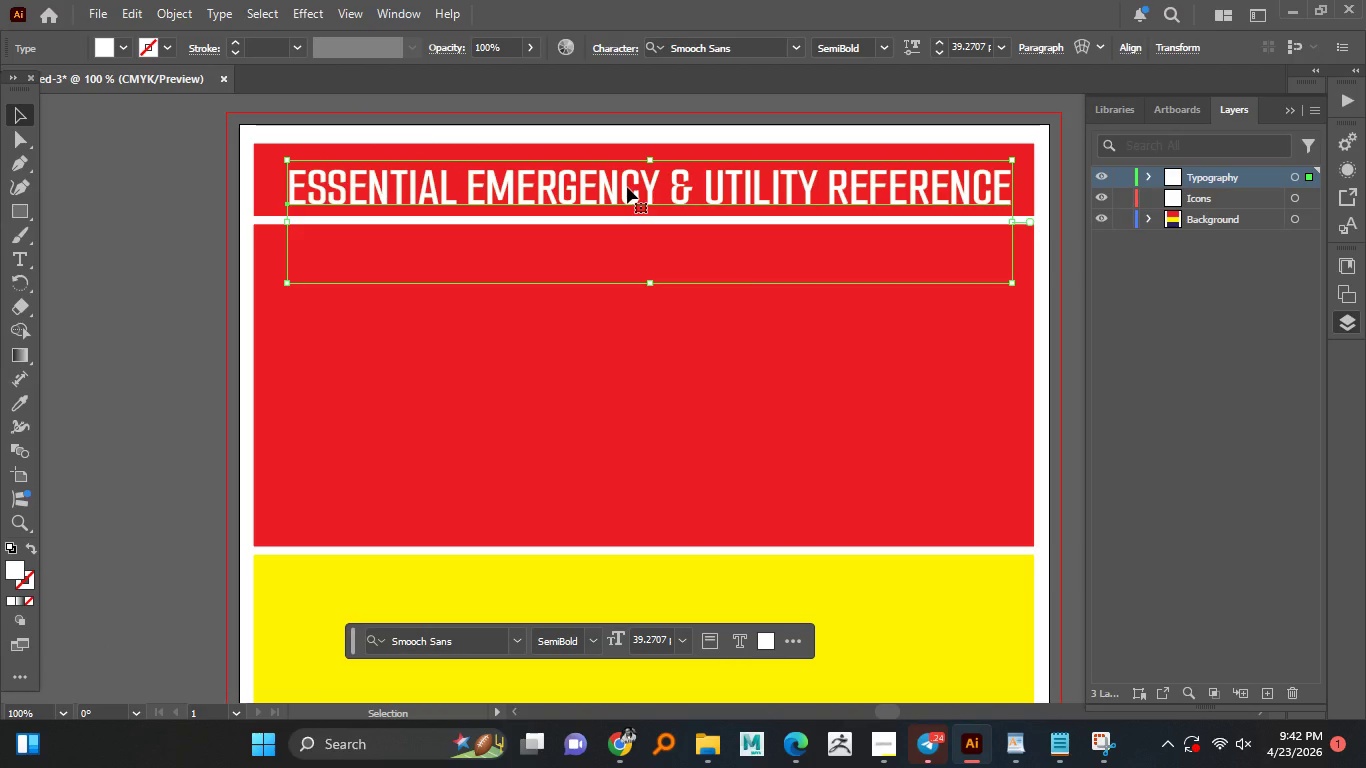 
key(ArrowUp)
 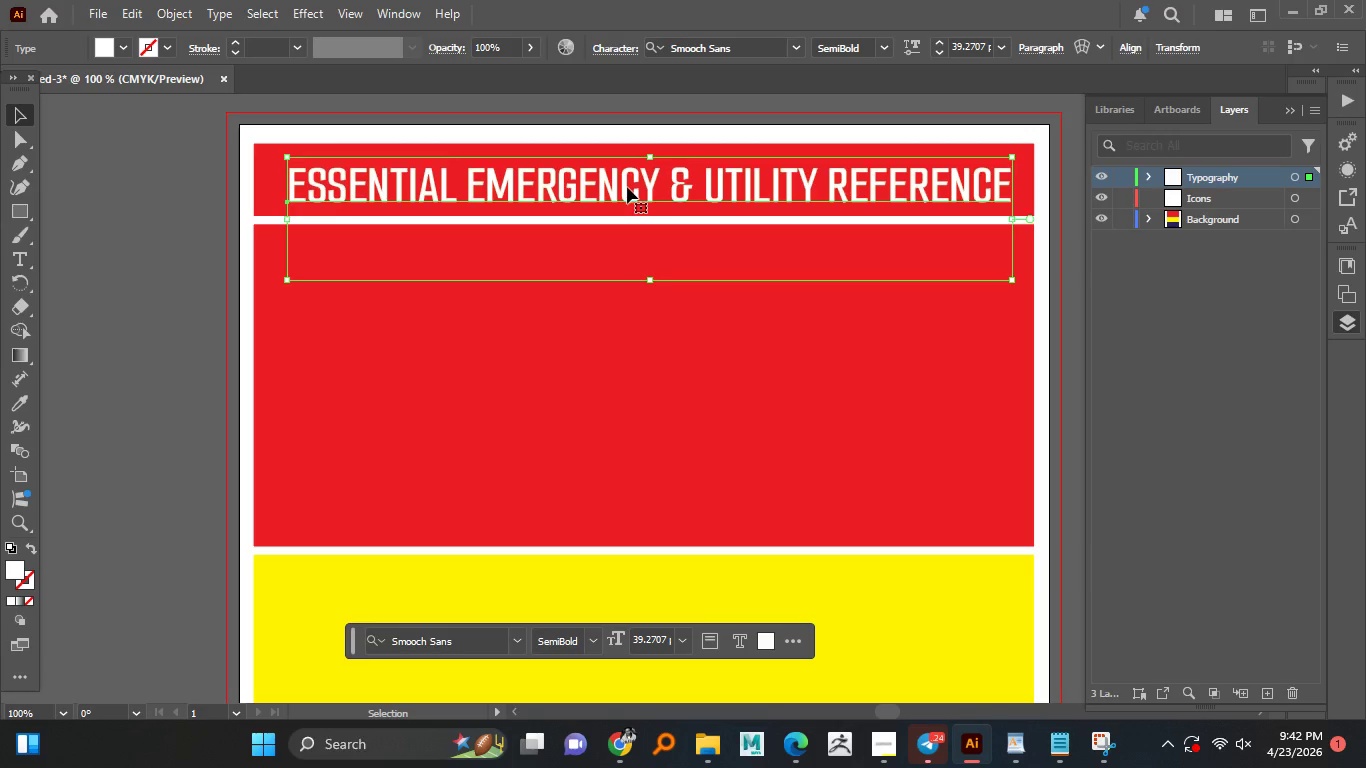 
key(ArrowUp)
 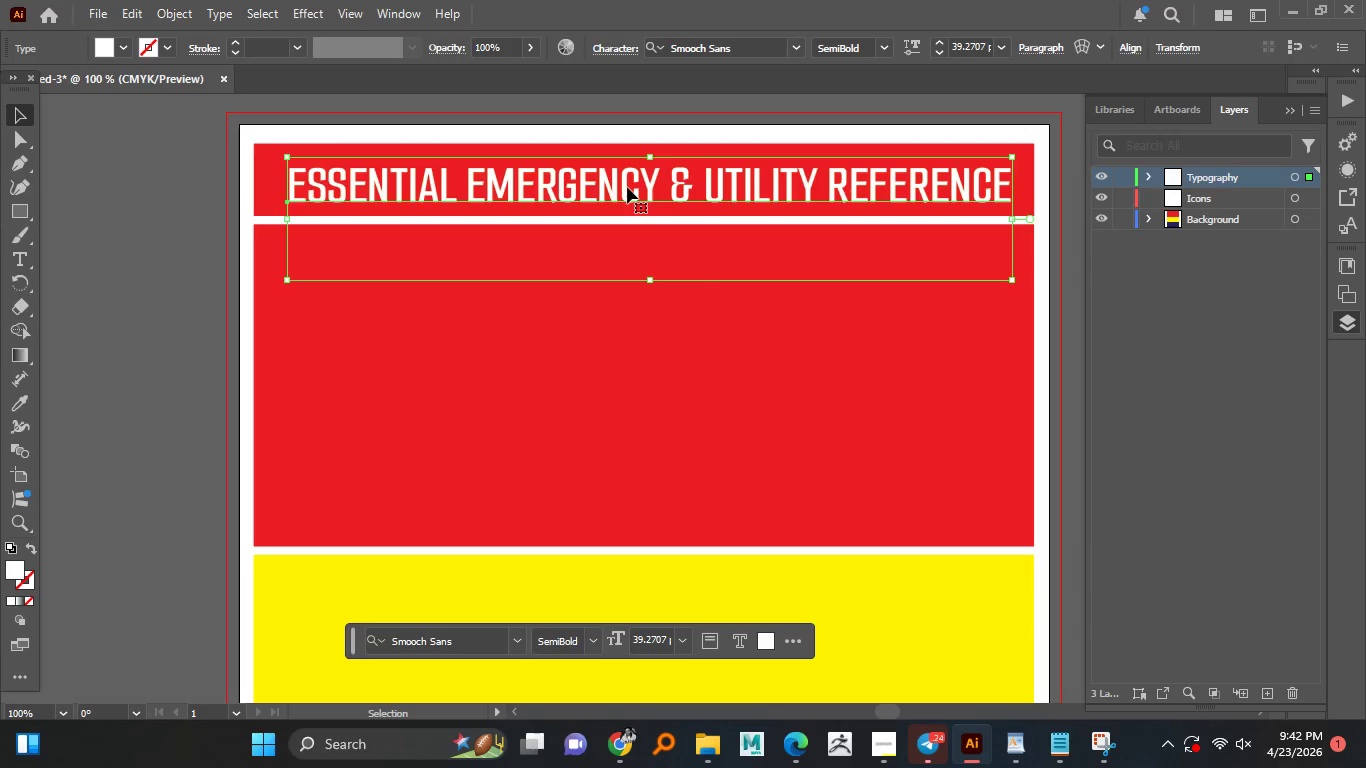 
key(ArrowUp)
 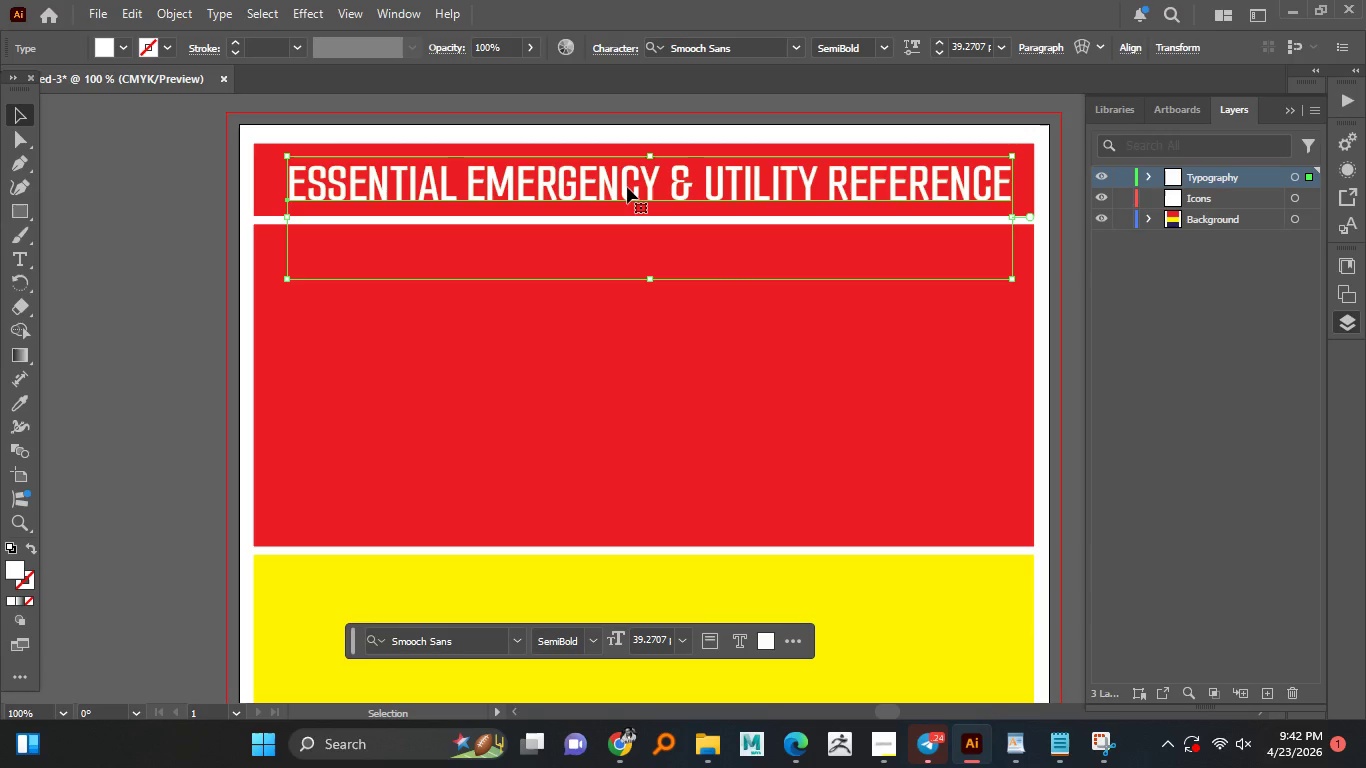 
key(ArrowUp)
 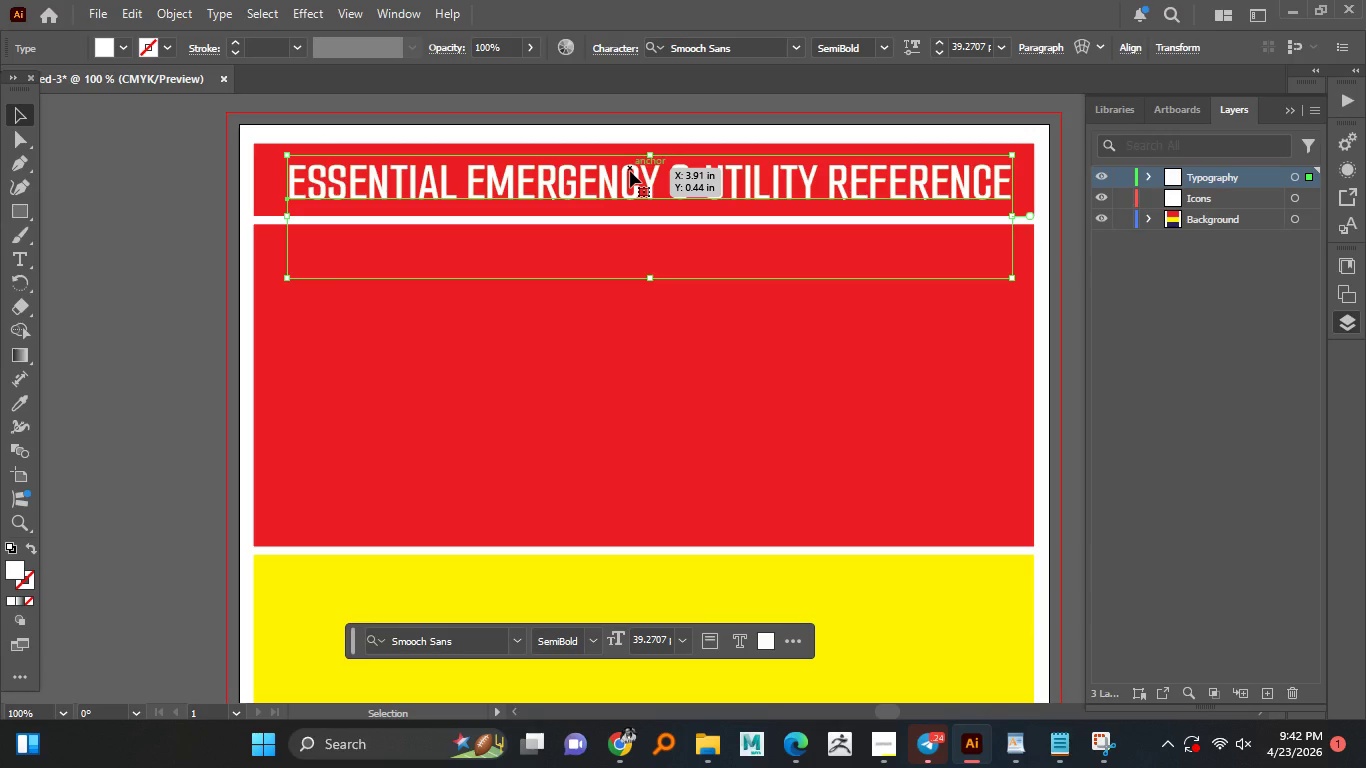 
key(ArrowLeft)
 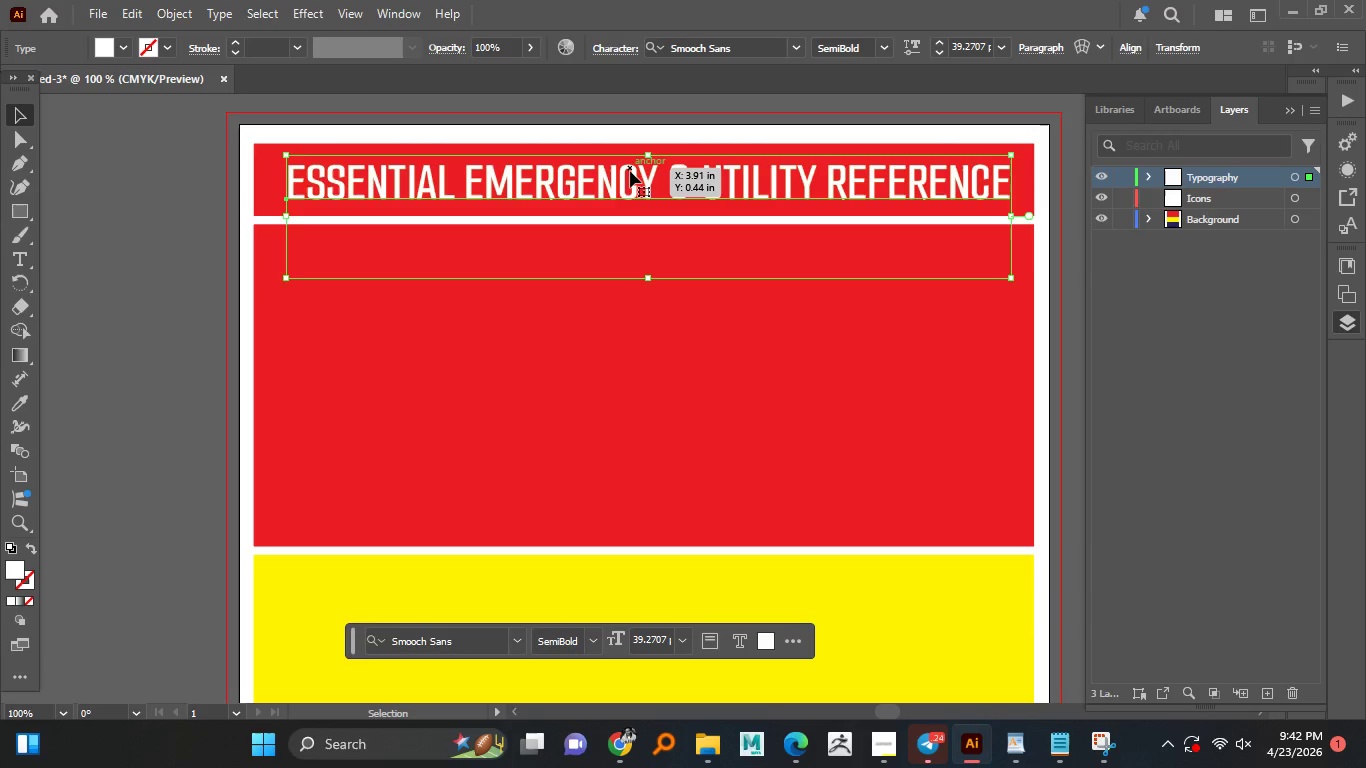 
key(ArrowLeft)
 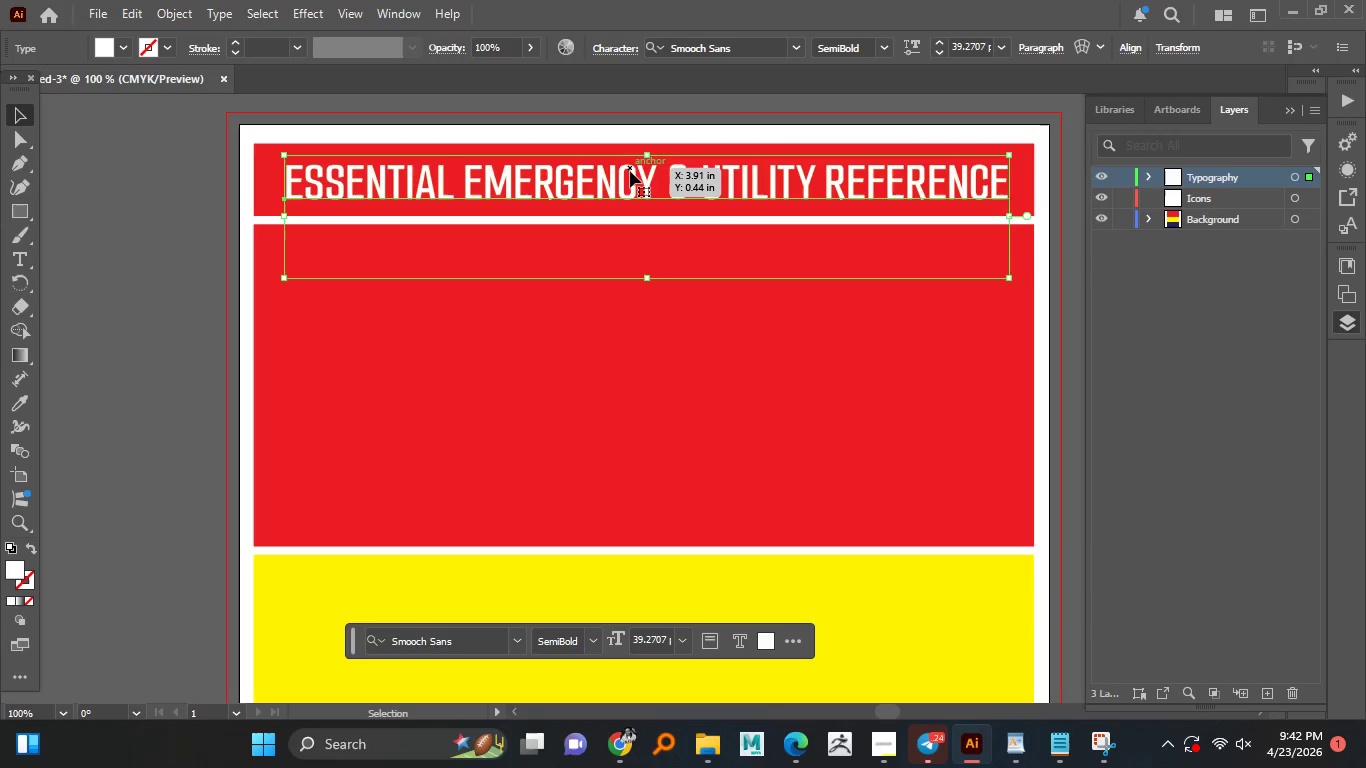 
key(ArrowLeft)
 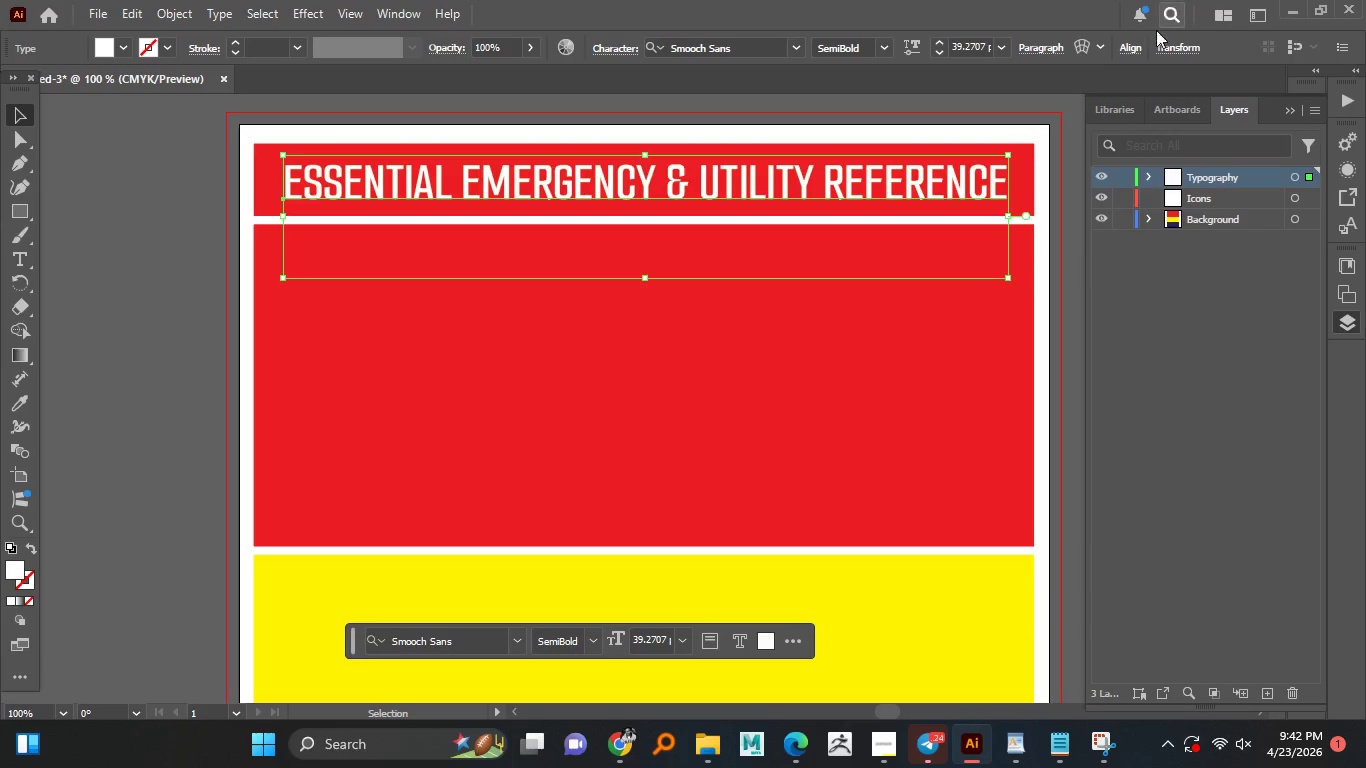 
left_click([1119, 50])
 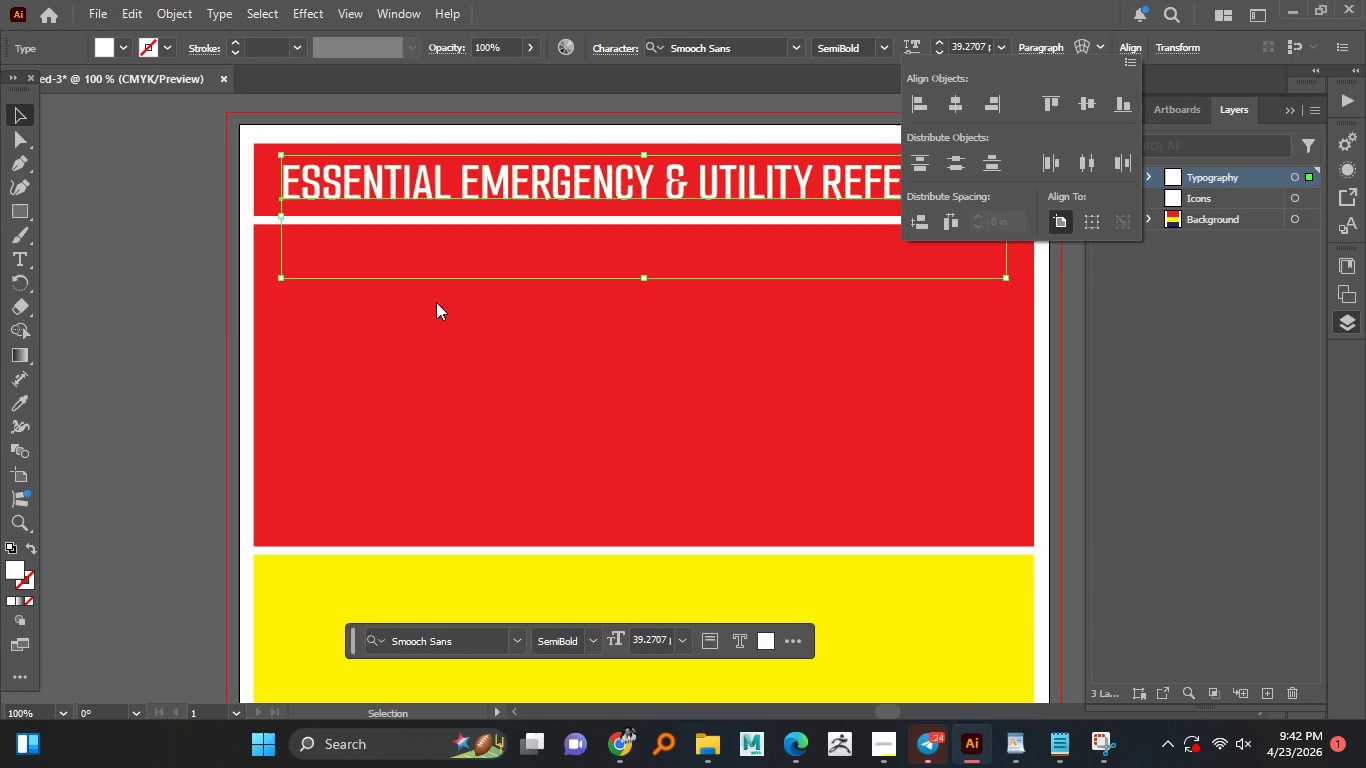 
left_click([174, 315])
 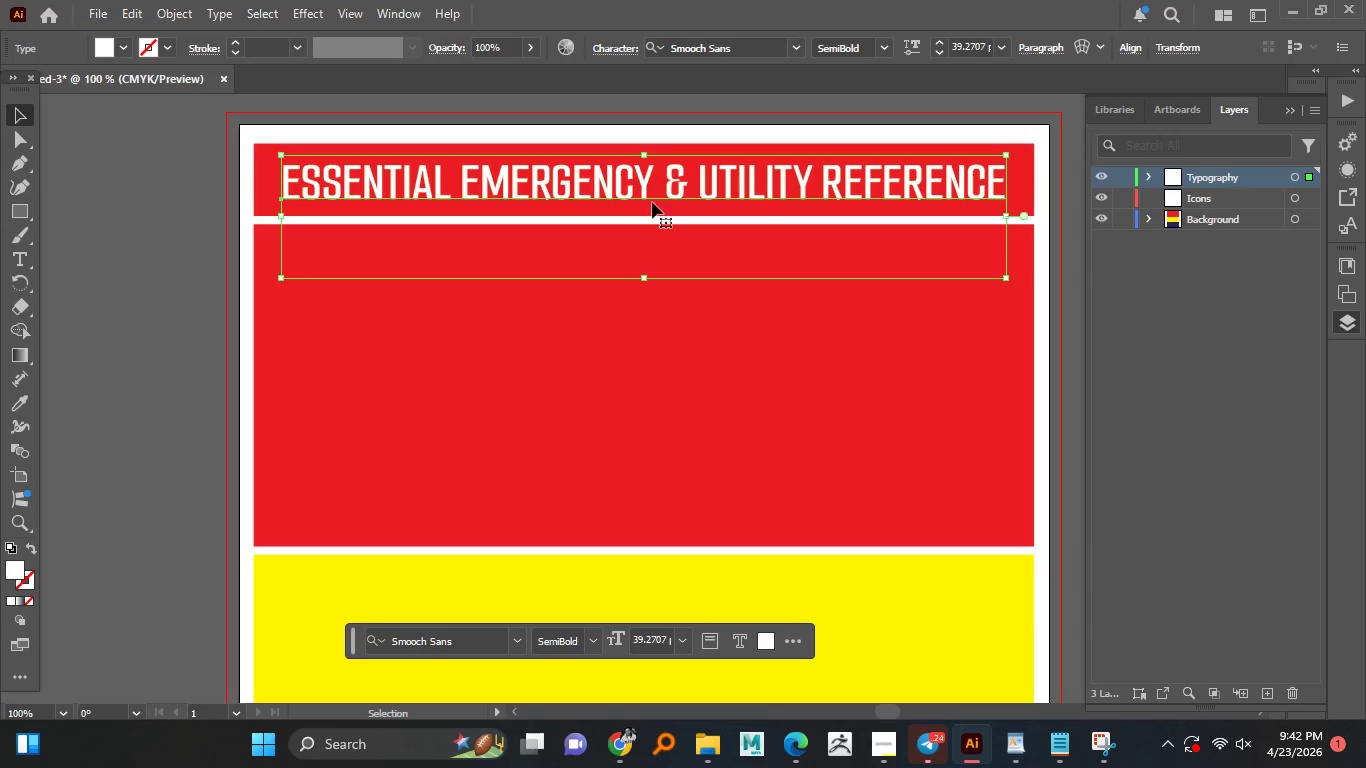 
double_click([652, 184])
 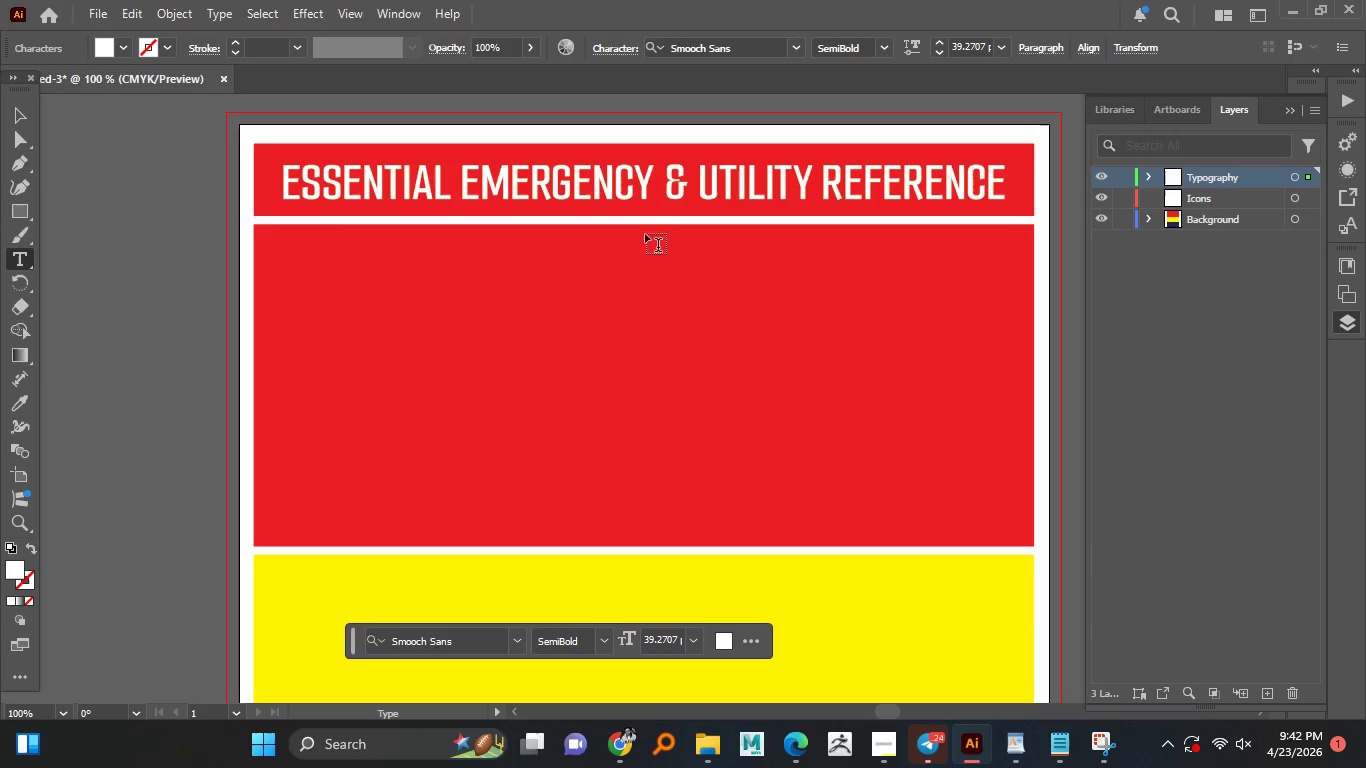 
hold_key(key=ControlLeft, duration=1.5)
left_click_drag(start_coordinate=[644, 278], to_coordinate=[645, 215])
 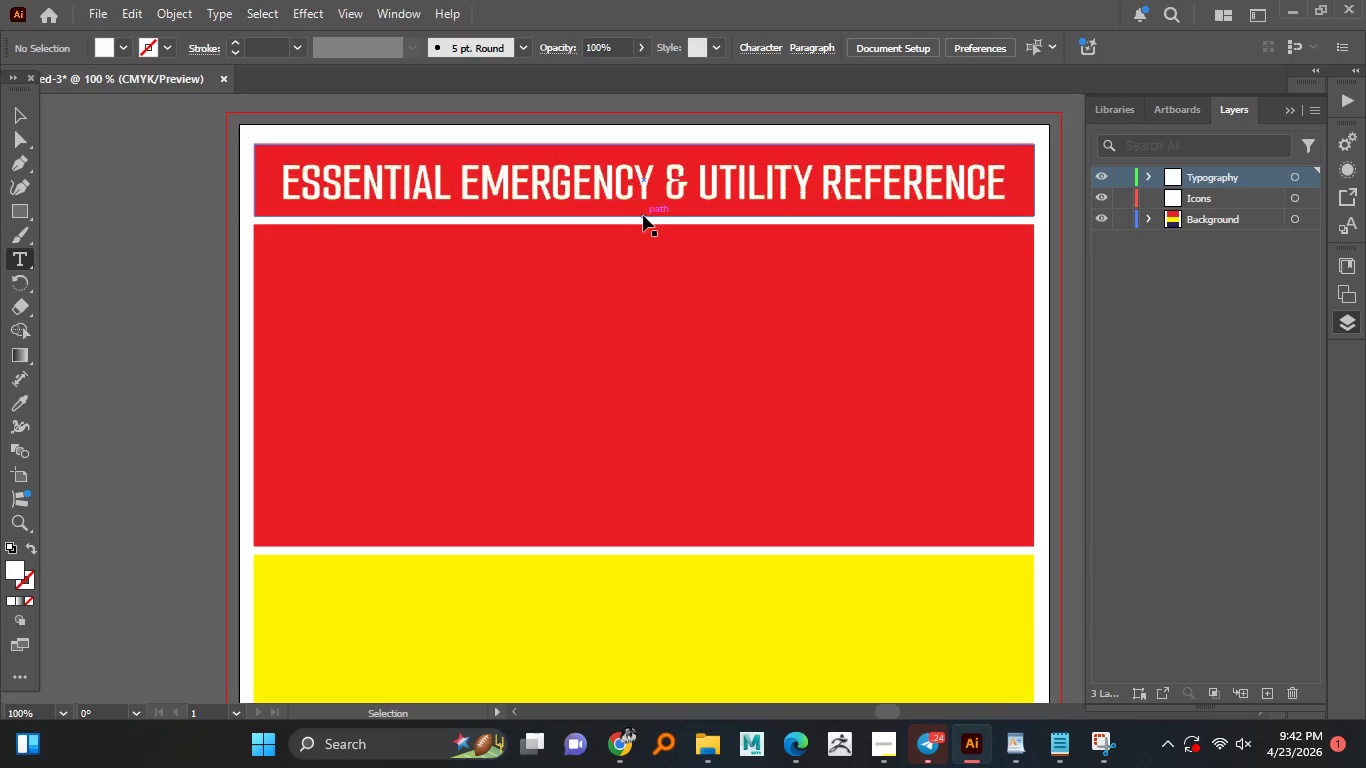 
key(Control+Z)
 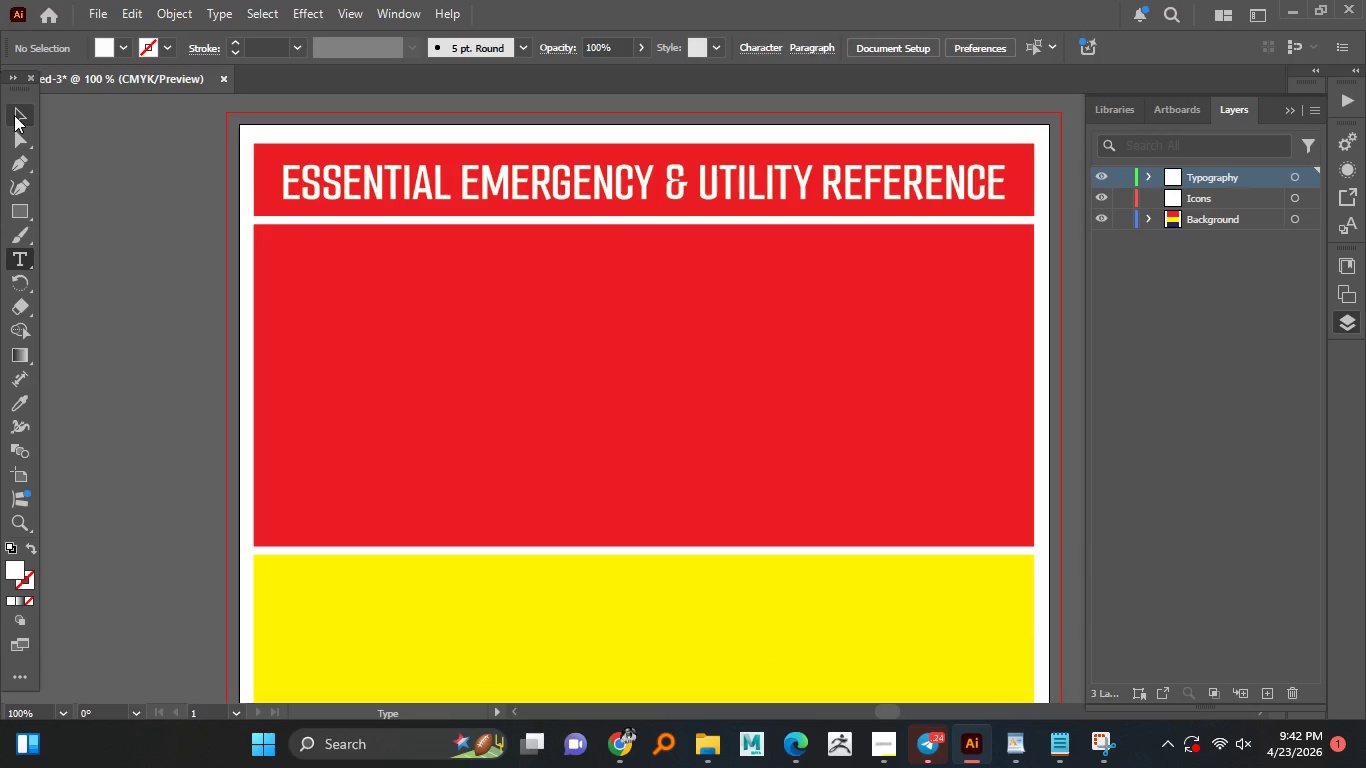 
double_click([104, 153])
 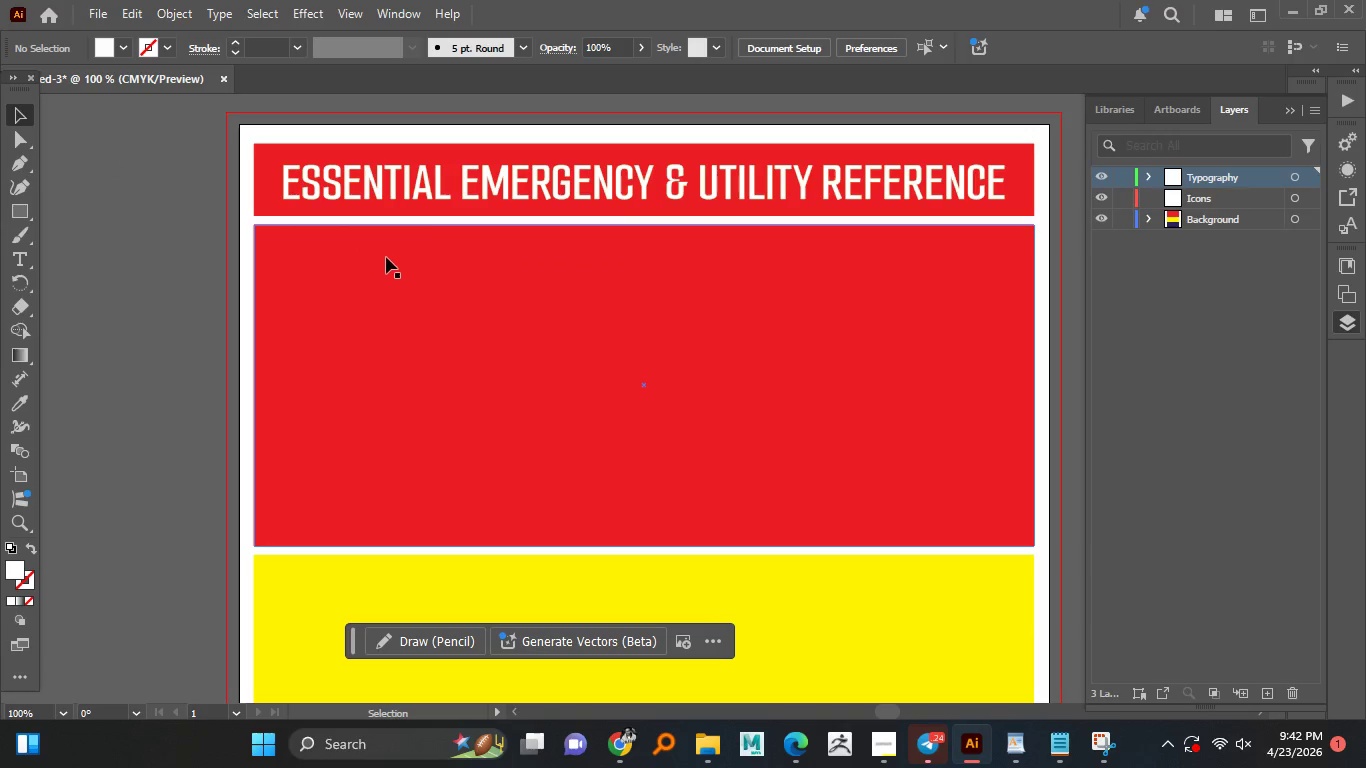 
hold_key(key=AltLeft, duration=1.52)
scroll: coordinate [453, 231], scroll_direction: down, amount: 1.0
 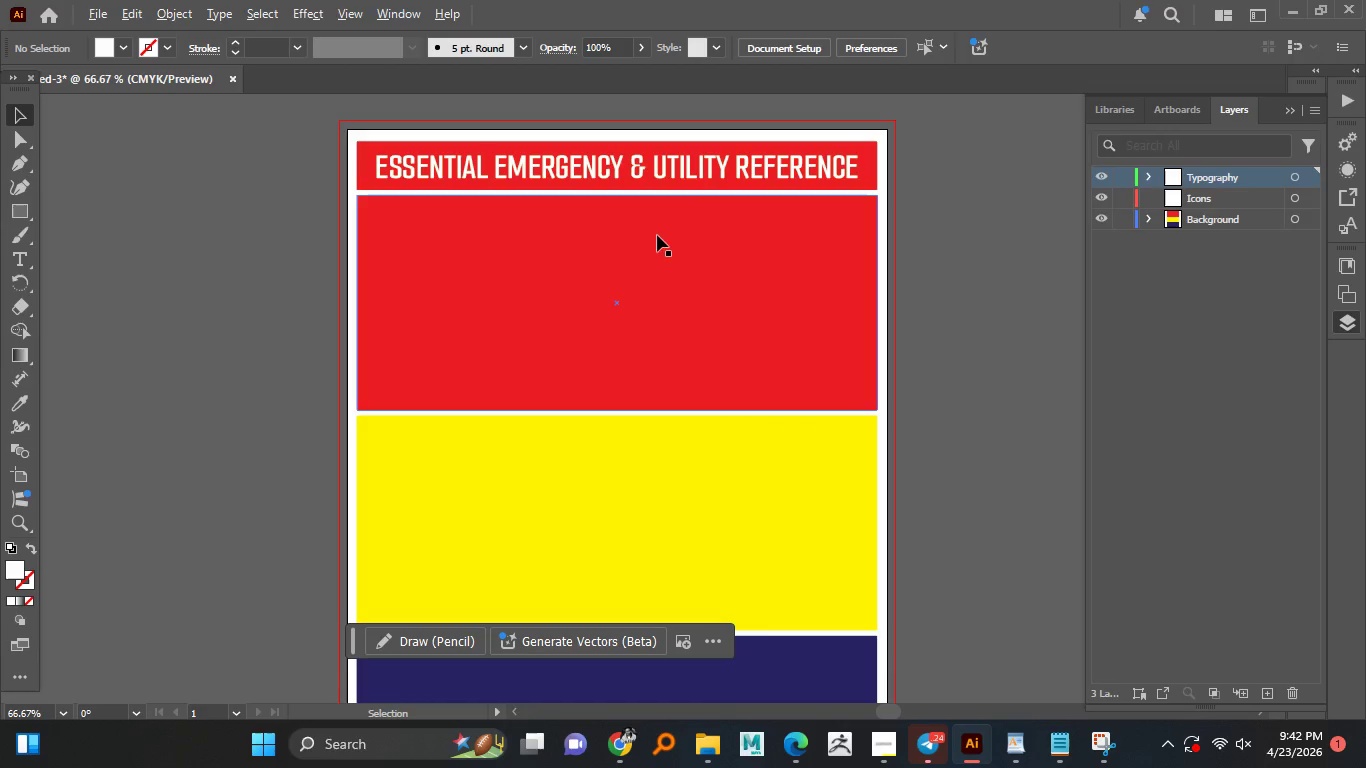 
key(Alt+AltLeft)
 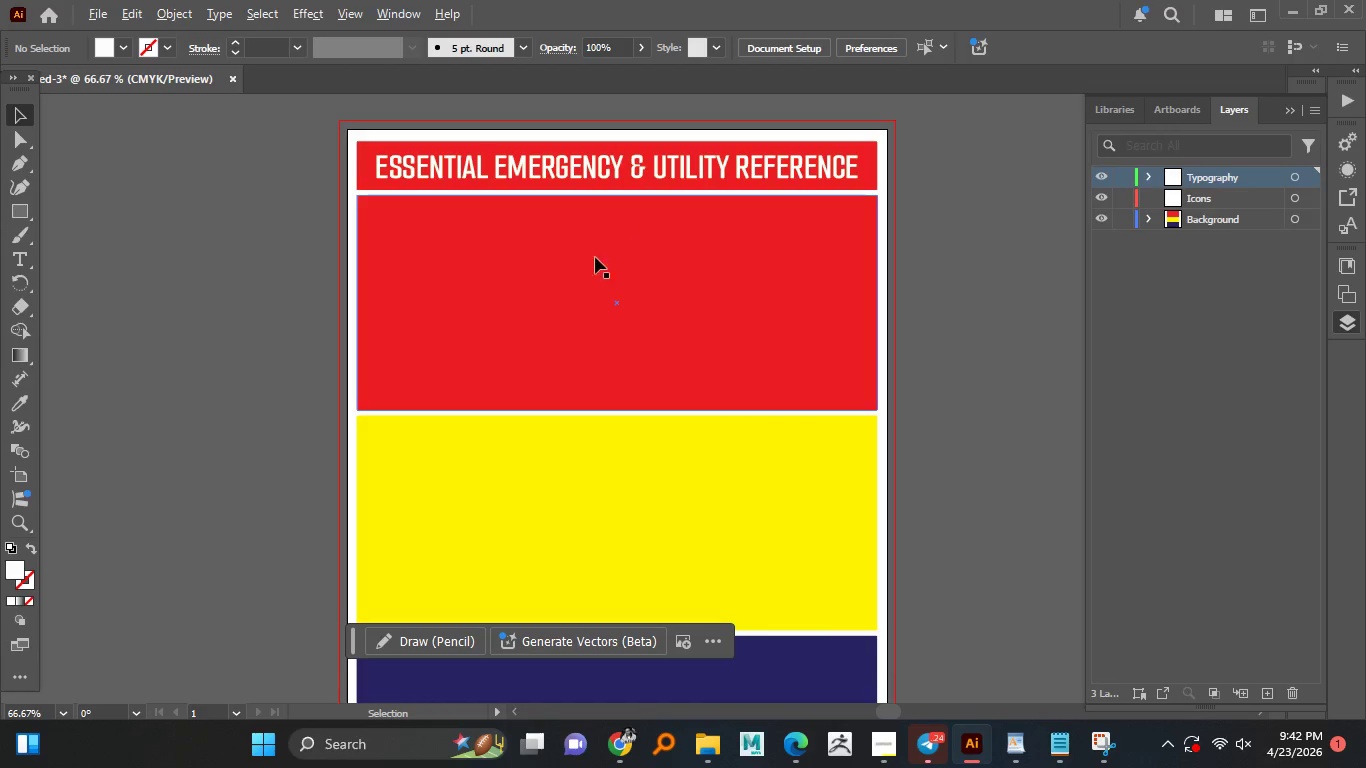 
key(Alt+AltLeft)
 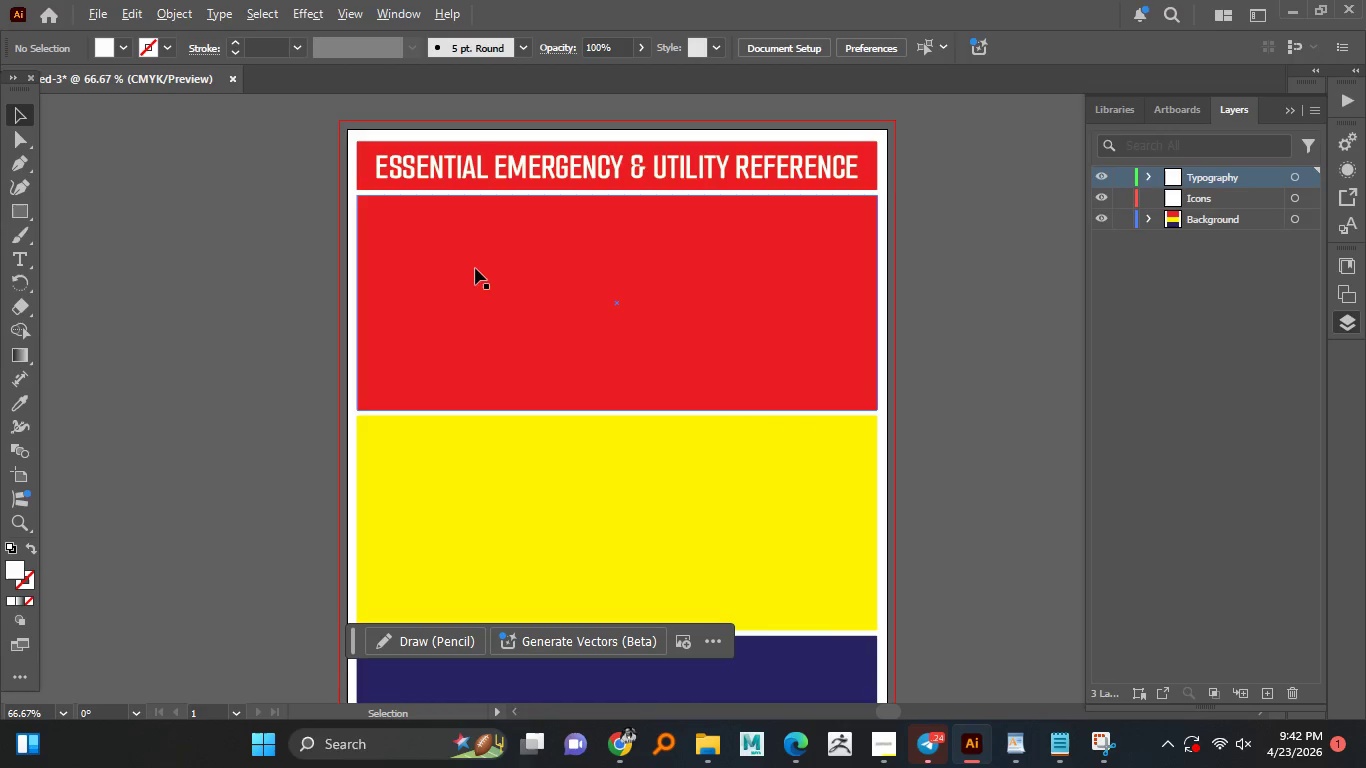 
key(Alt+AltLeft)
 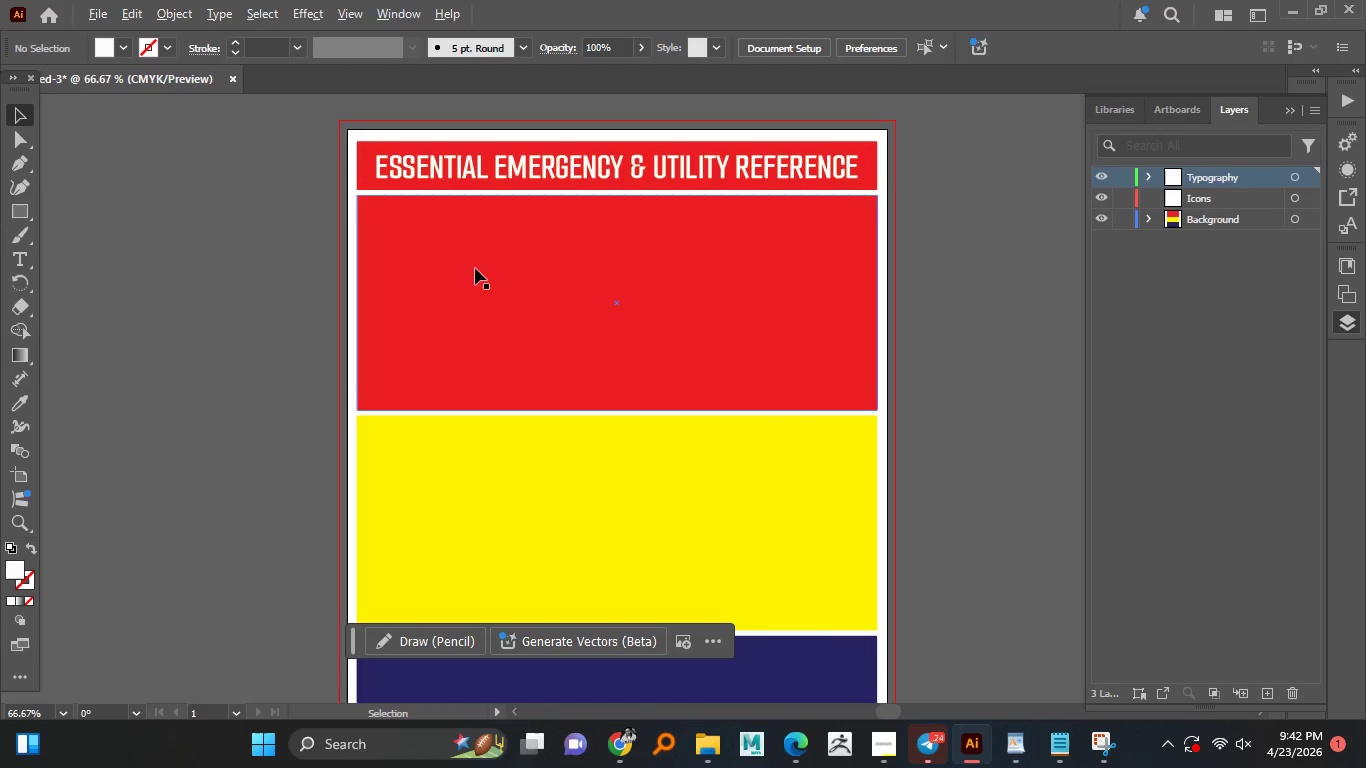 
key(Alt+AltLeft)
 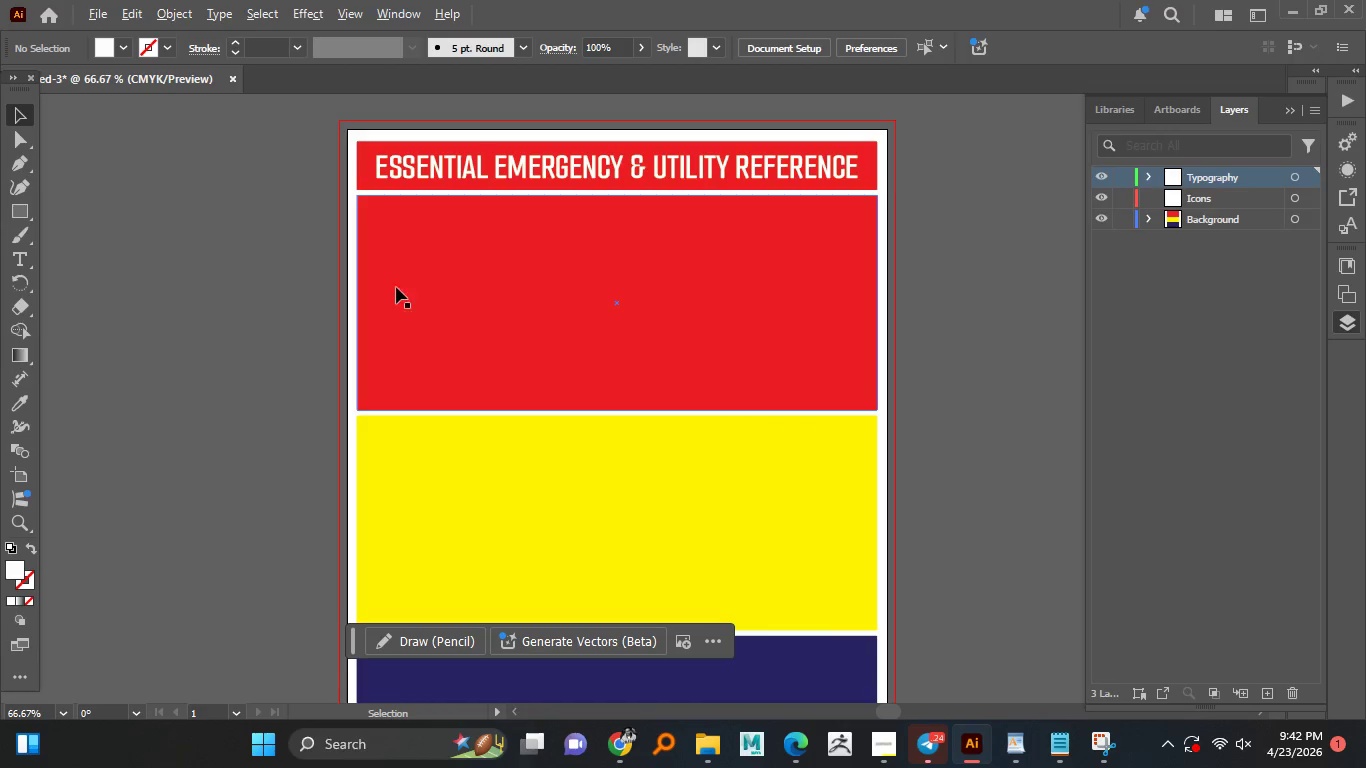 
key(Alt+AltLeft)
 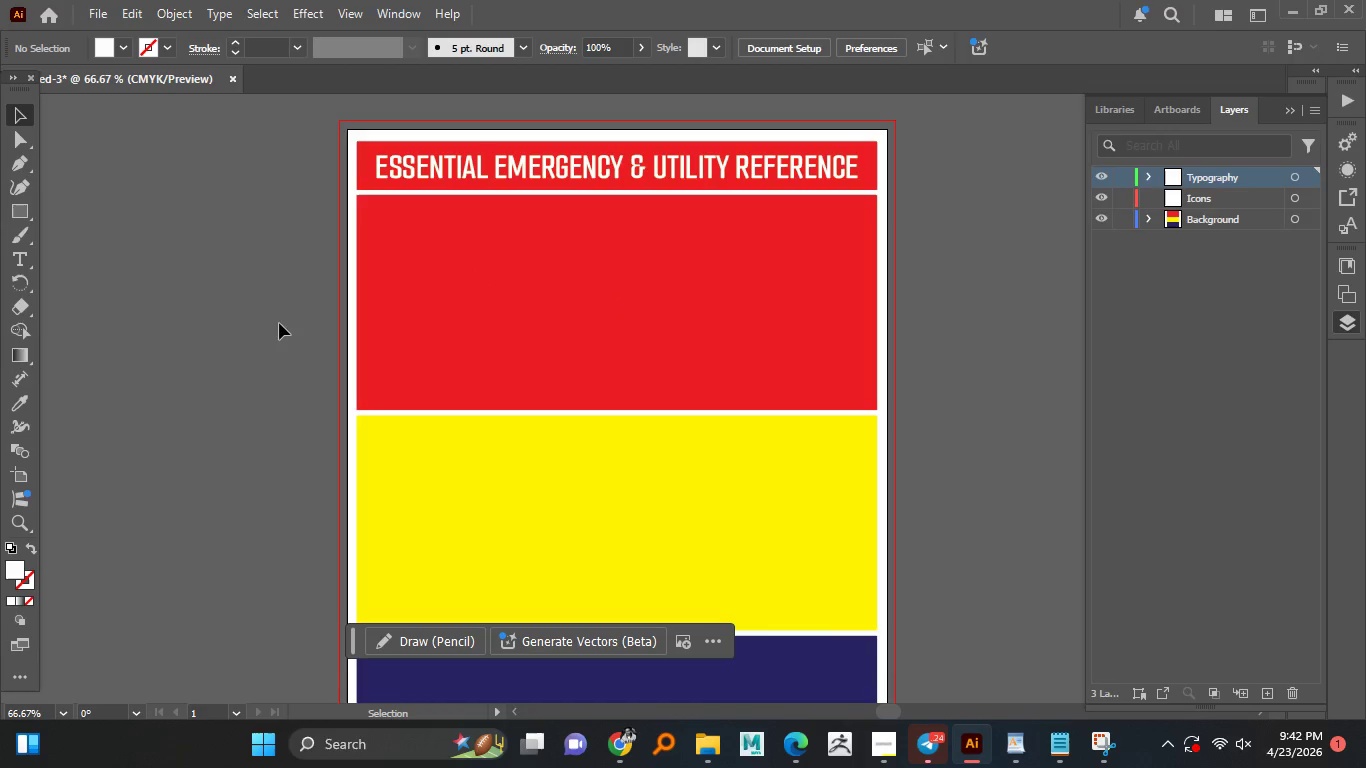 
hold_key(key=AltLeft, duration=1.51)
scroll: coordinate [298, 322], scroll_direction: down, amount: 1.0
 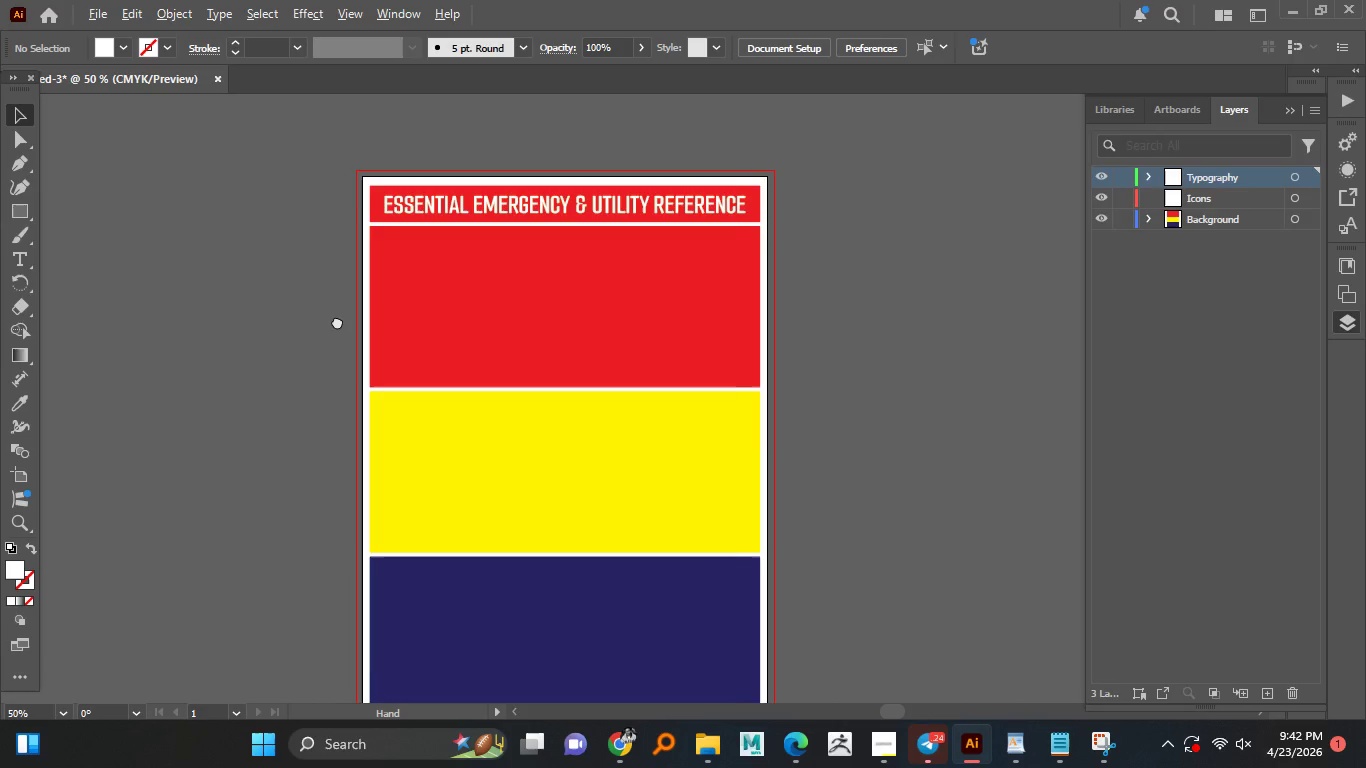 
hold_key(key=AltLeft, duration=1.5)
 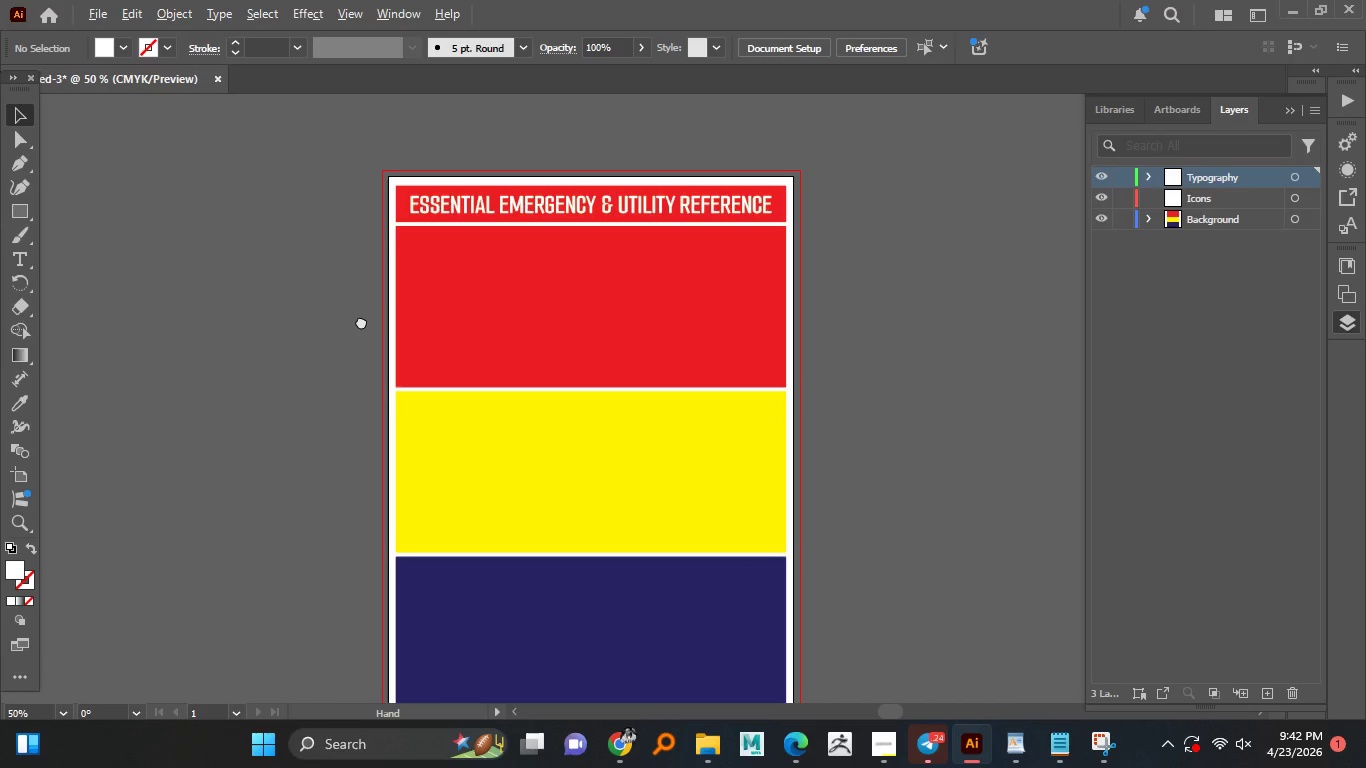 
hold_key(key=AltLeft, duration=1.52)
 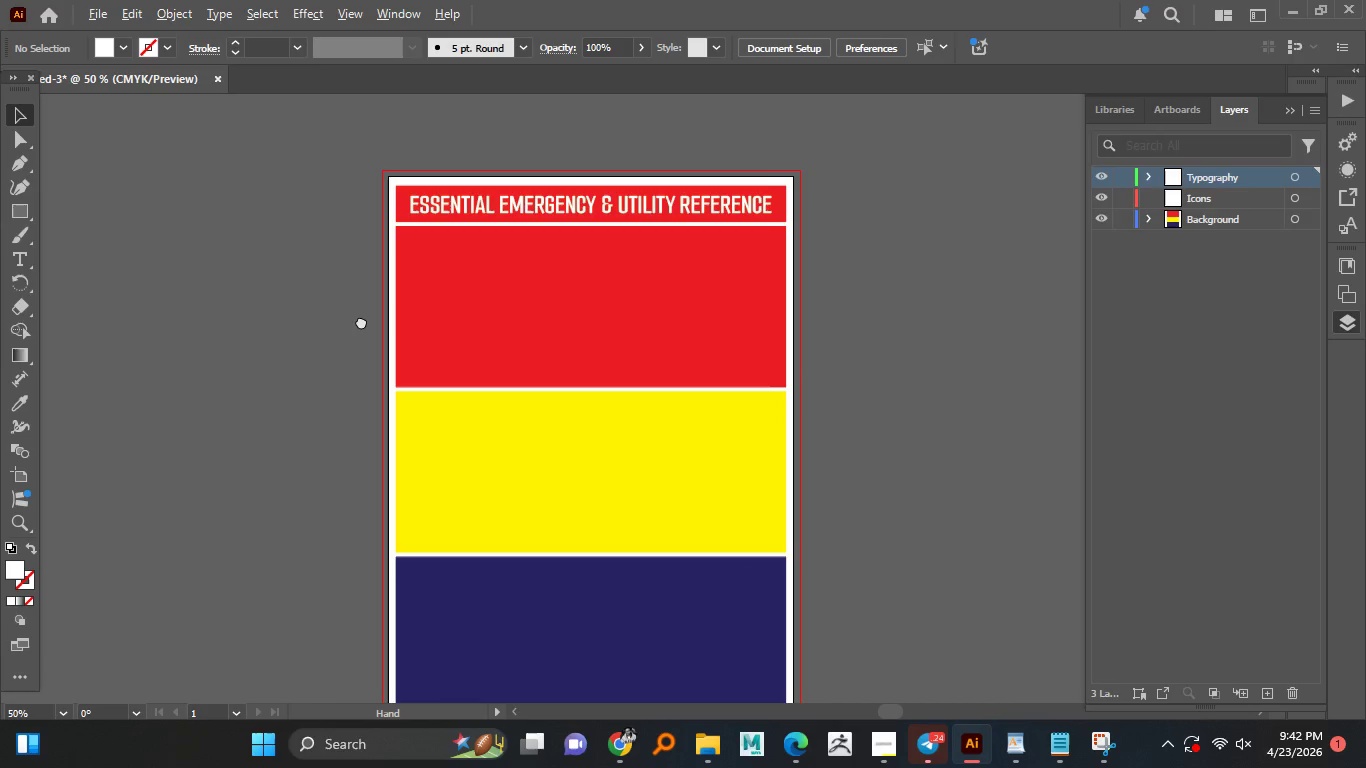 
hold_key(key=AltLeft, duration=1.52)
 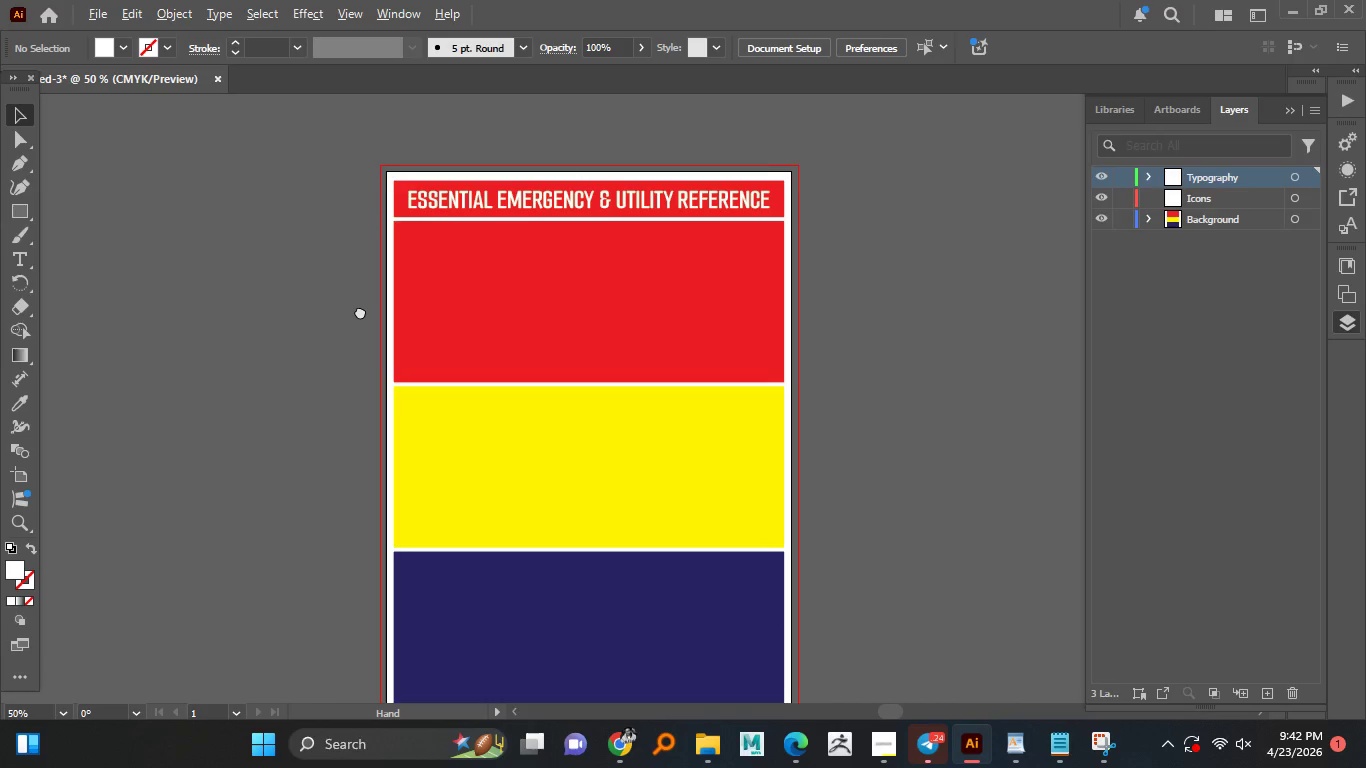 
hold_key(key=AltLeft, duration=1.3)
 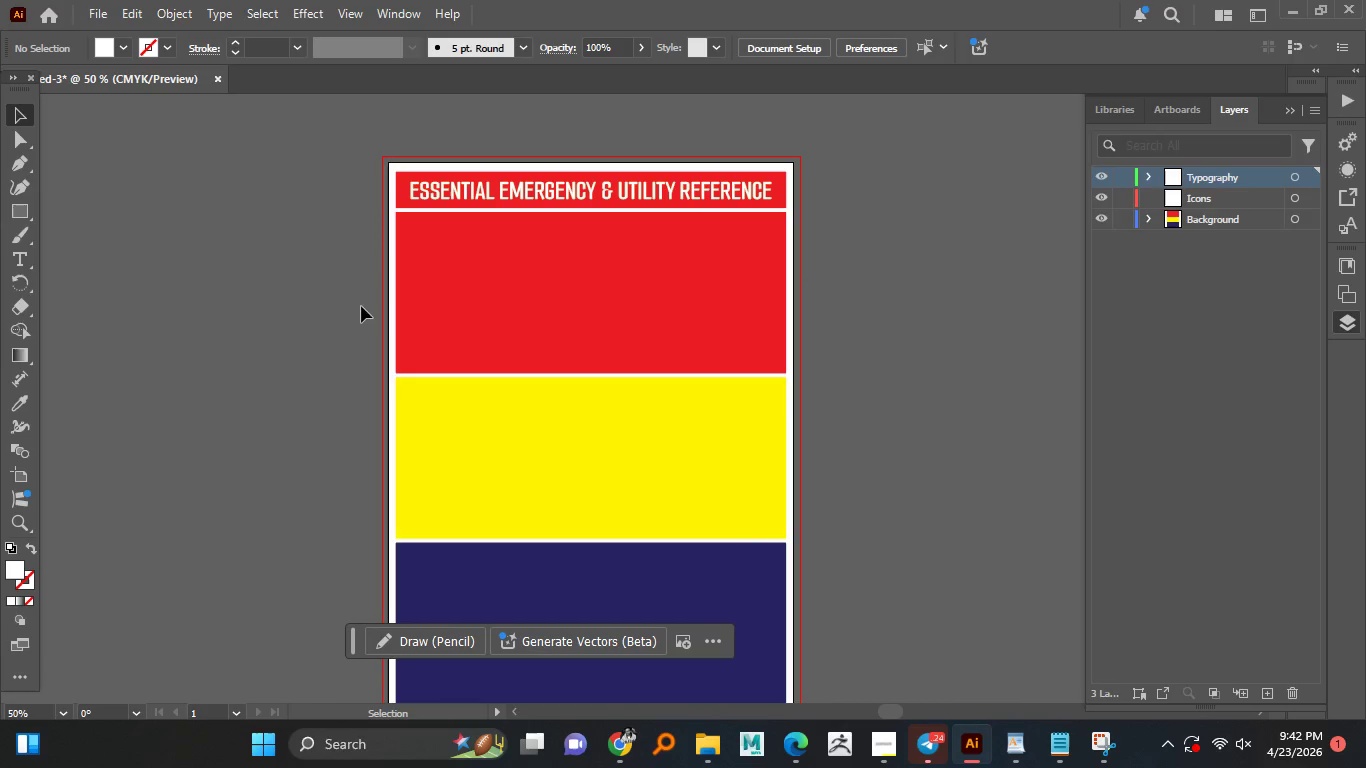 
hold_key(key=AltLeft, duration=0.47)
 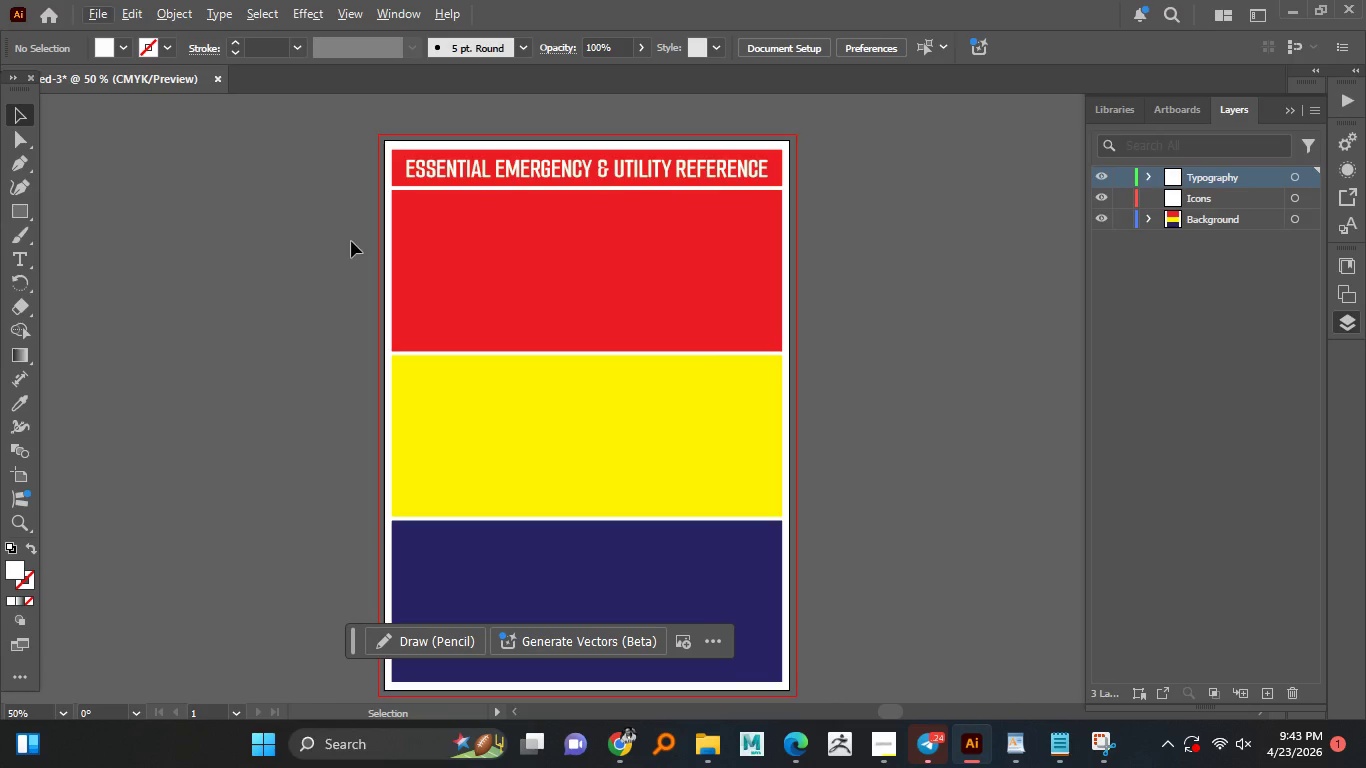 
left_click_drag(start_coordinate=[338, 268], to_coordinate=[794, 641])
 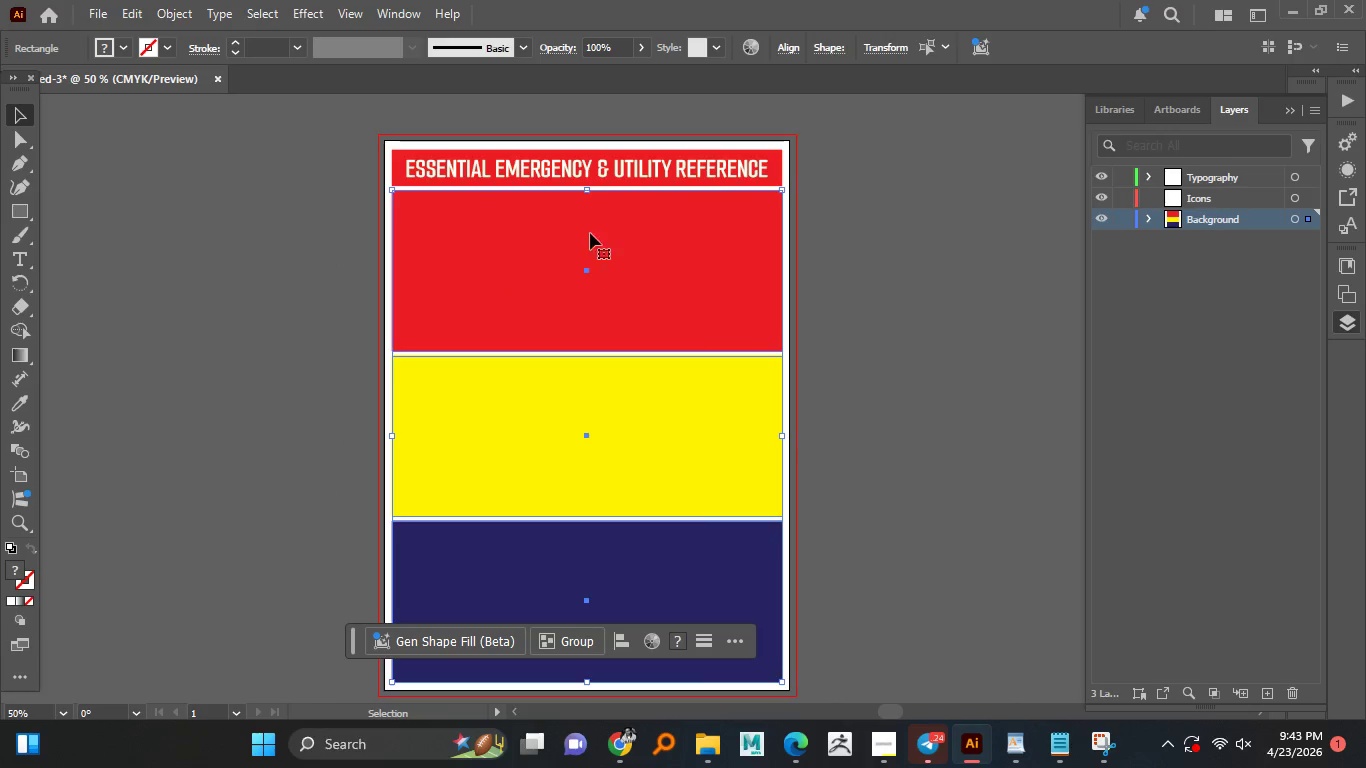 
hold_key(key=ShiftLeft, duration=1.05)
left_click([566, 151])
 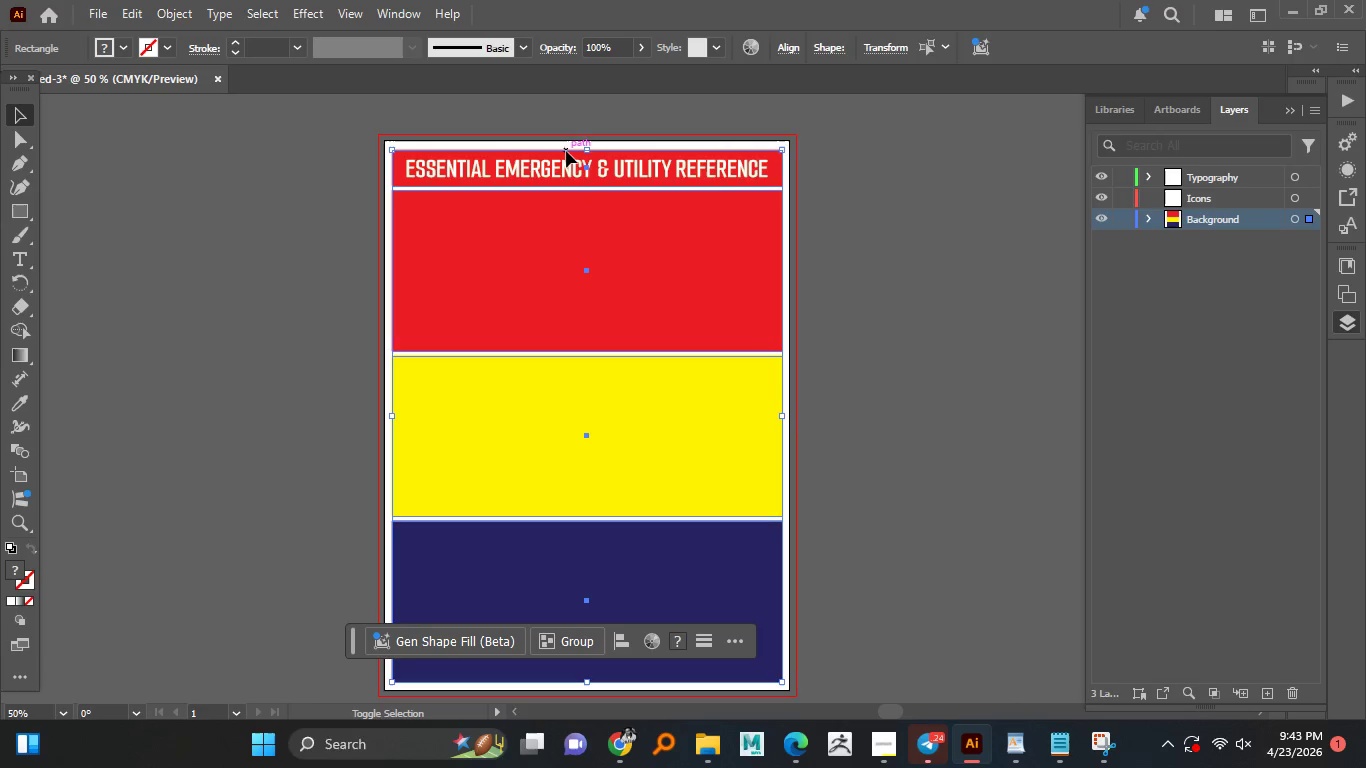 
hold_key(key=ShiftLeft, duration=21.91)
 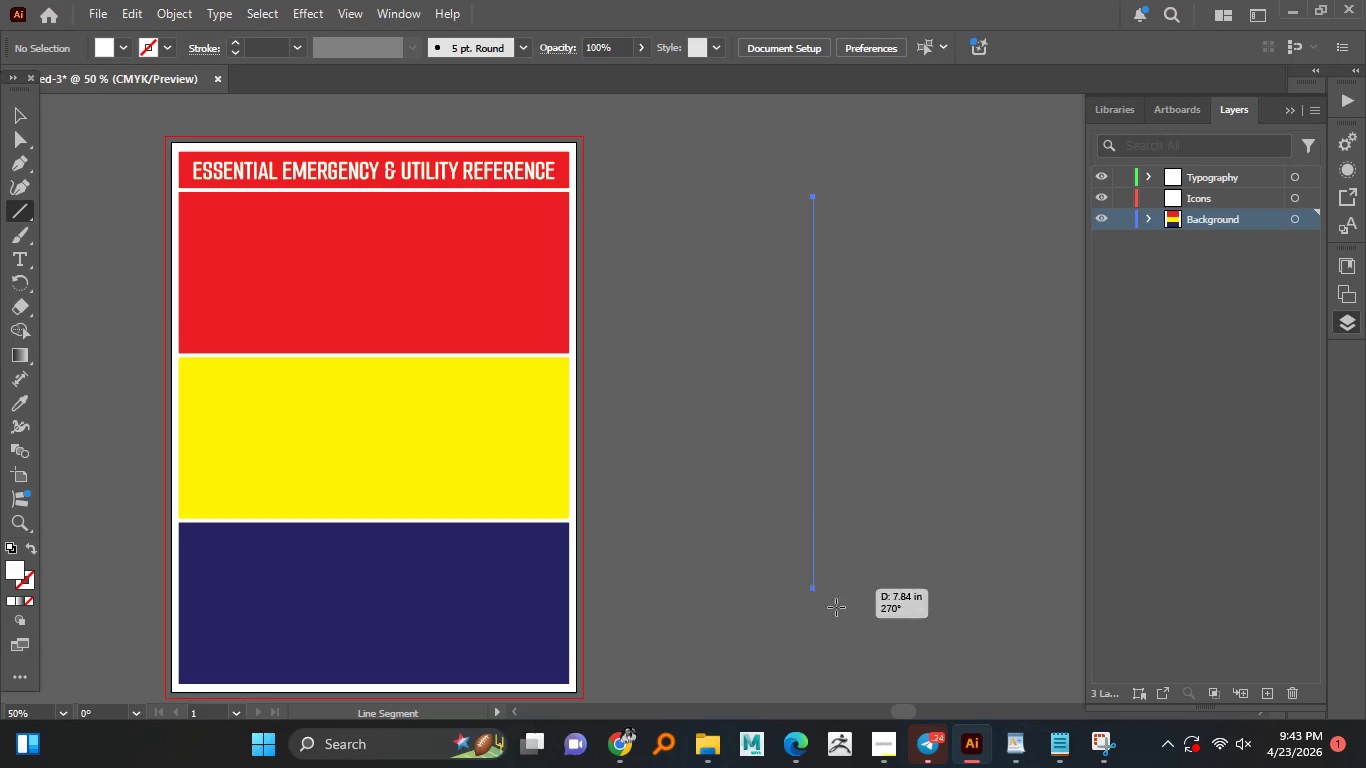 
key(Control+2)
 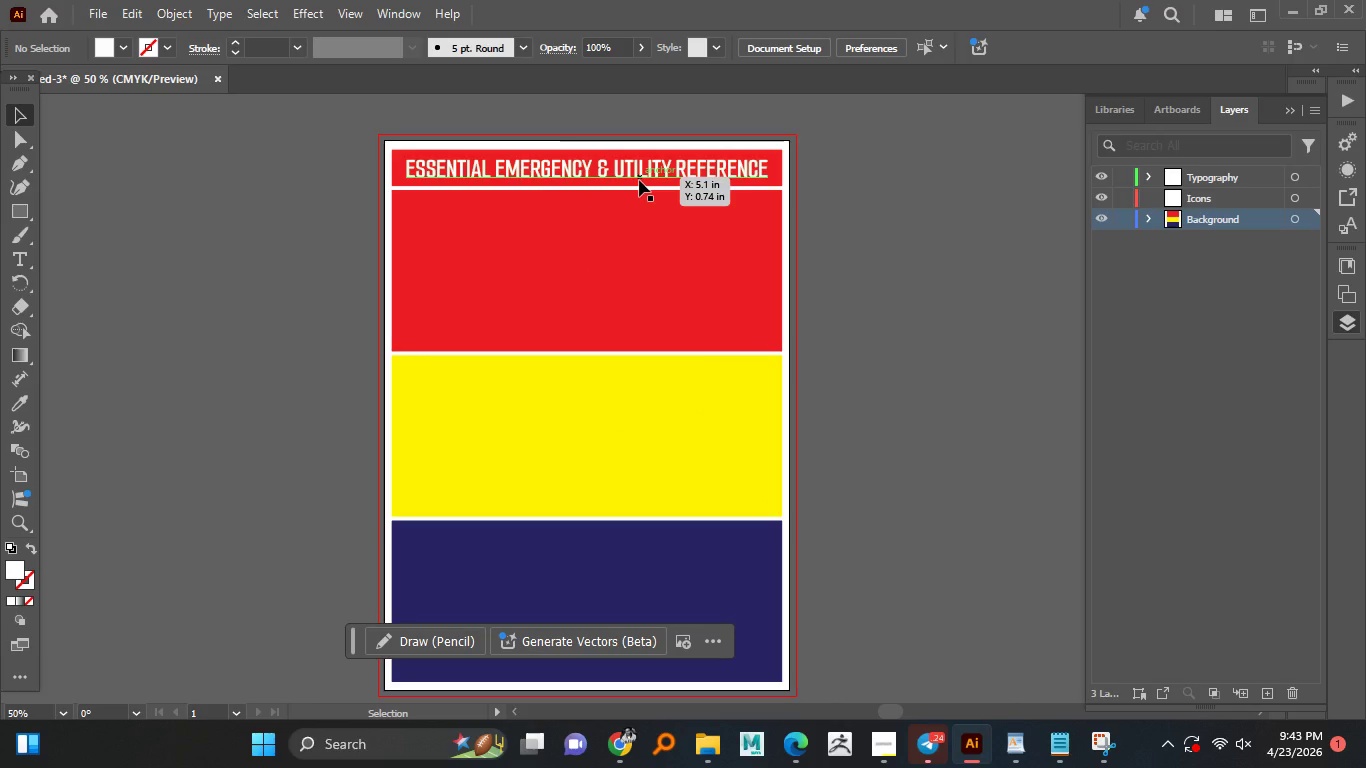 
hold_key(key=AltLeft, duration=1.52)
 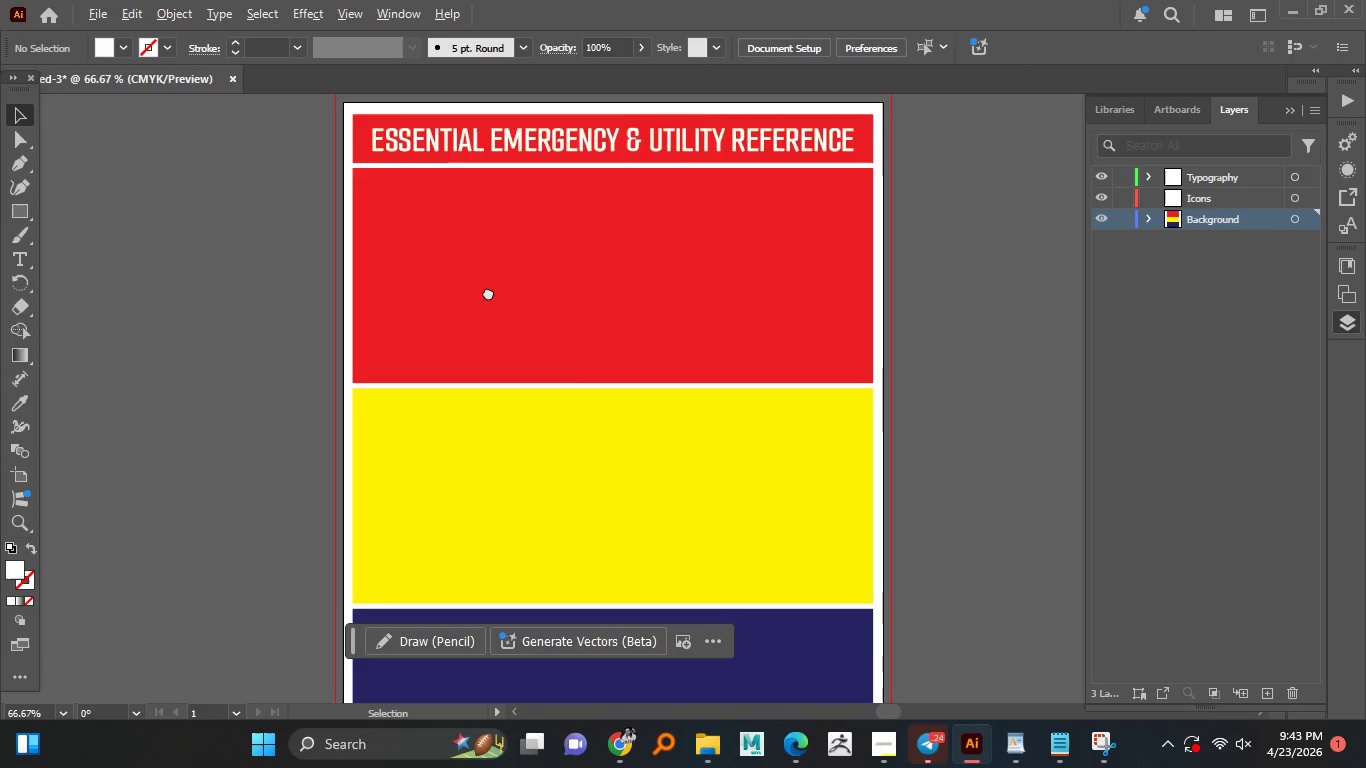 
hold_key(key=AltLeft, duration=1.5)
 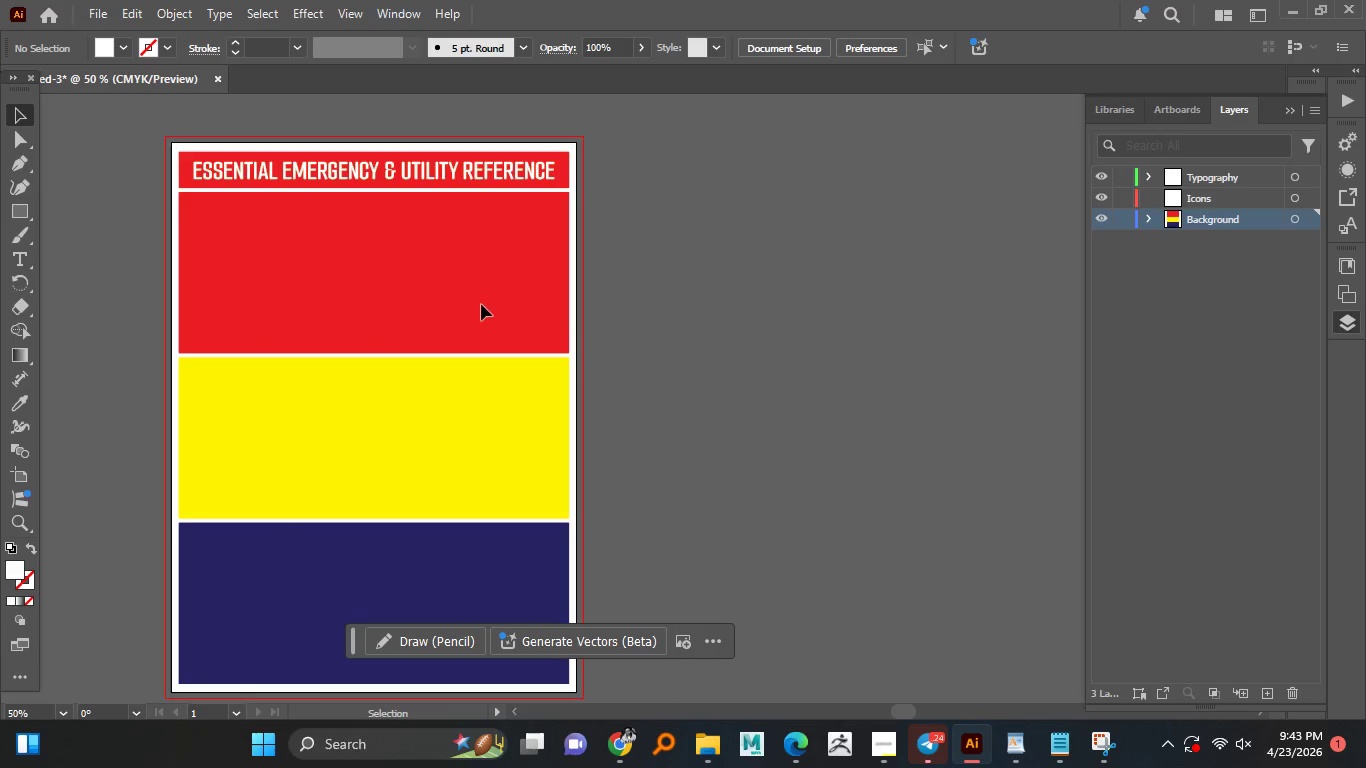 
scroll: coordinate [508, 255], scroll_direction: up, amount: 1.0
 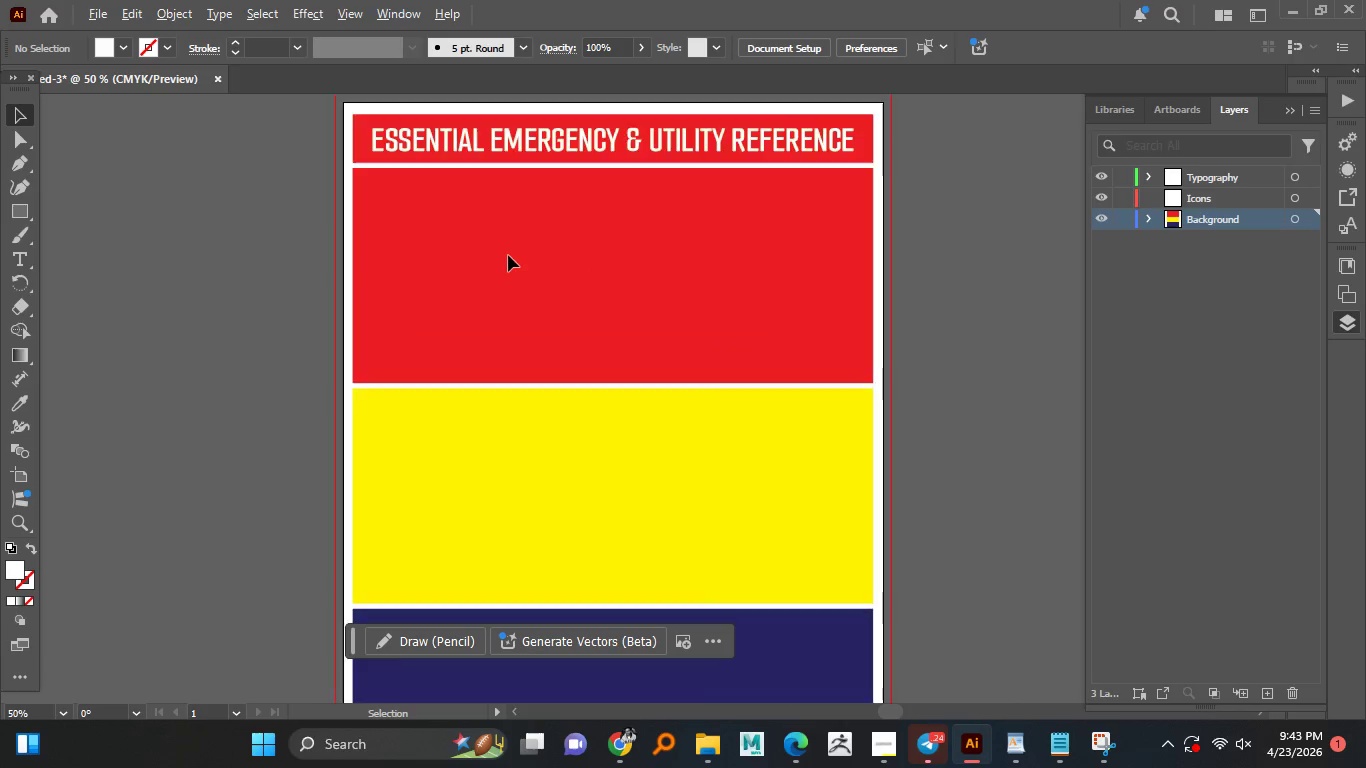 
scroll: coordinate [580, 351], scroll_direction: down, amount: 1.0
 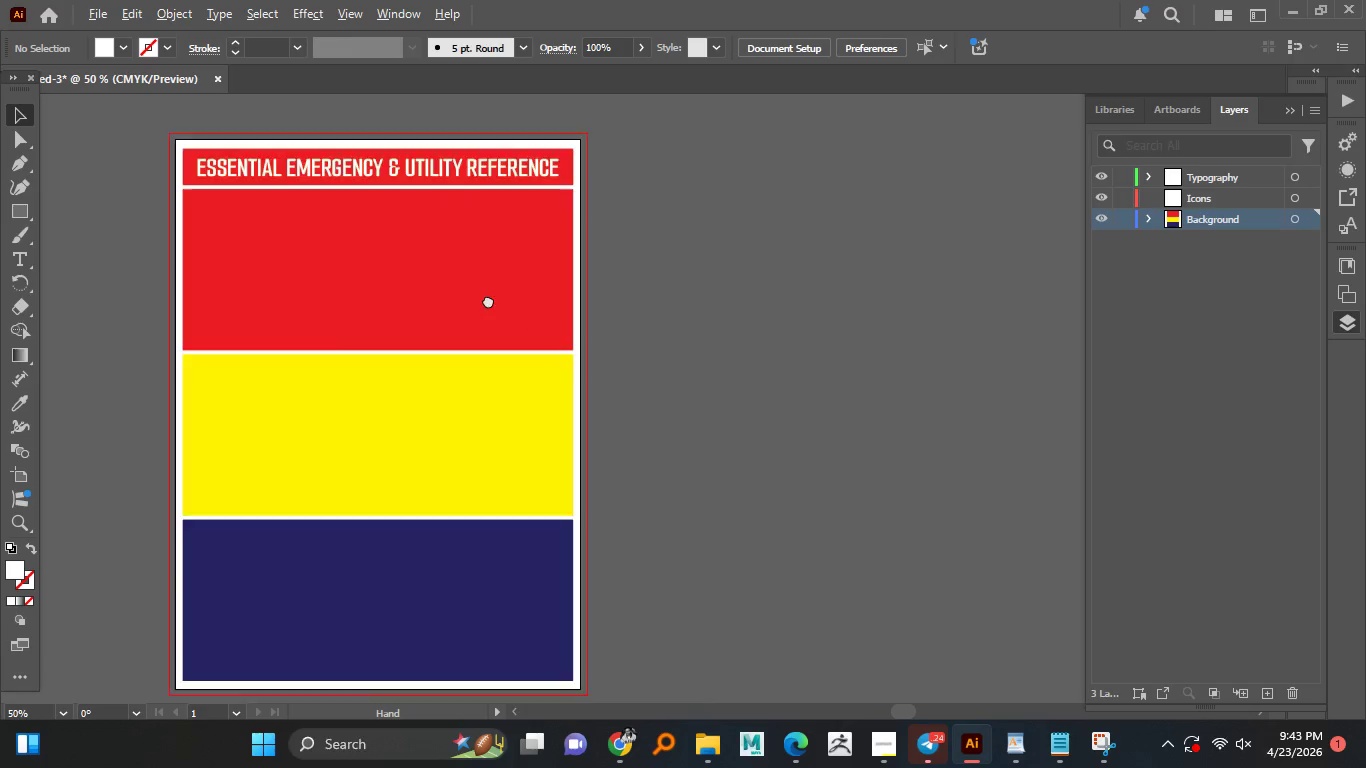 
hold_key(key=AltLeft, duration=0.45)
 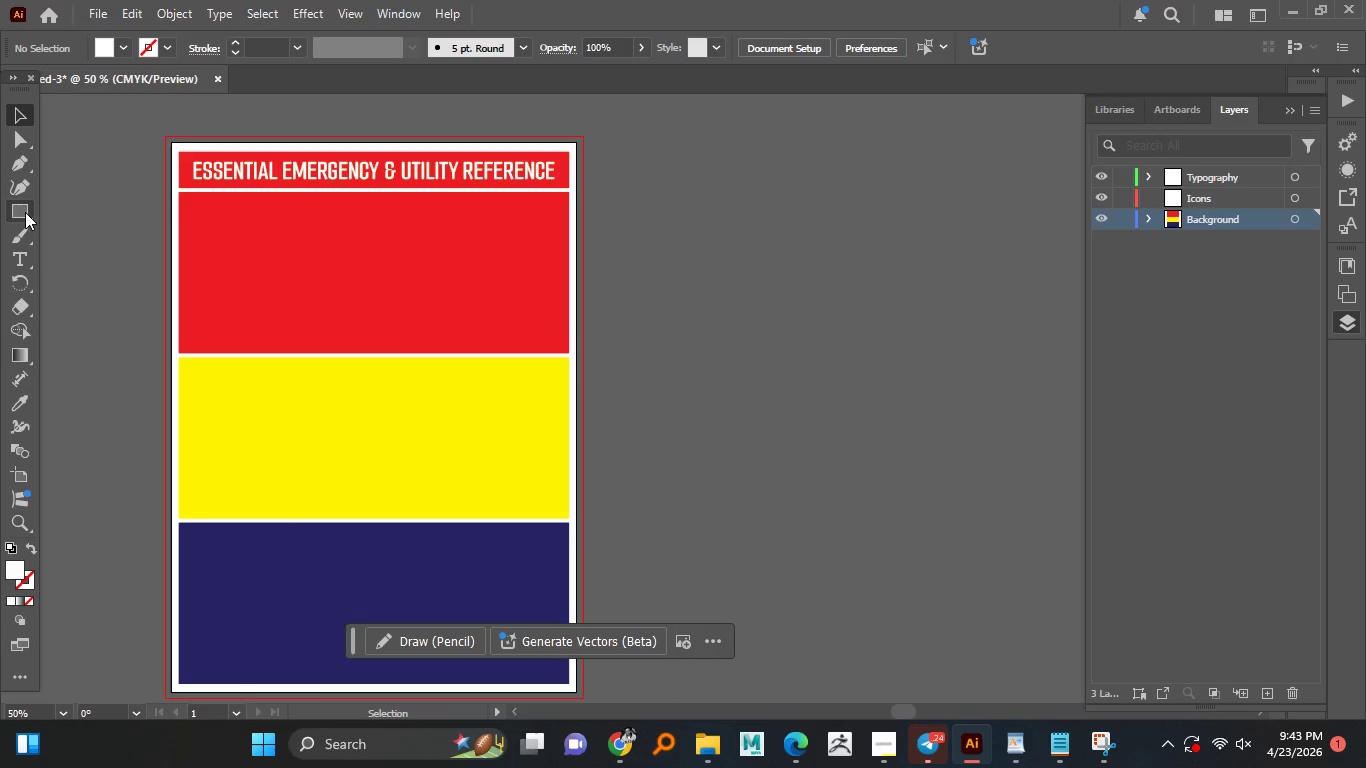 
right_click([28, 212])
 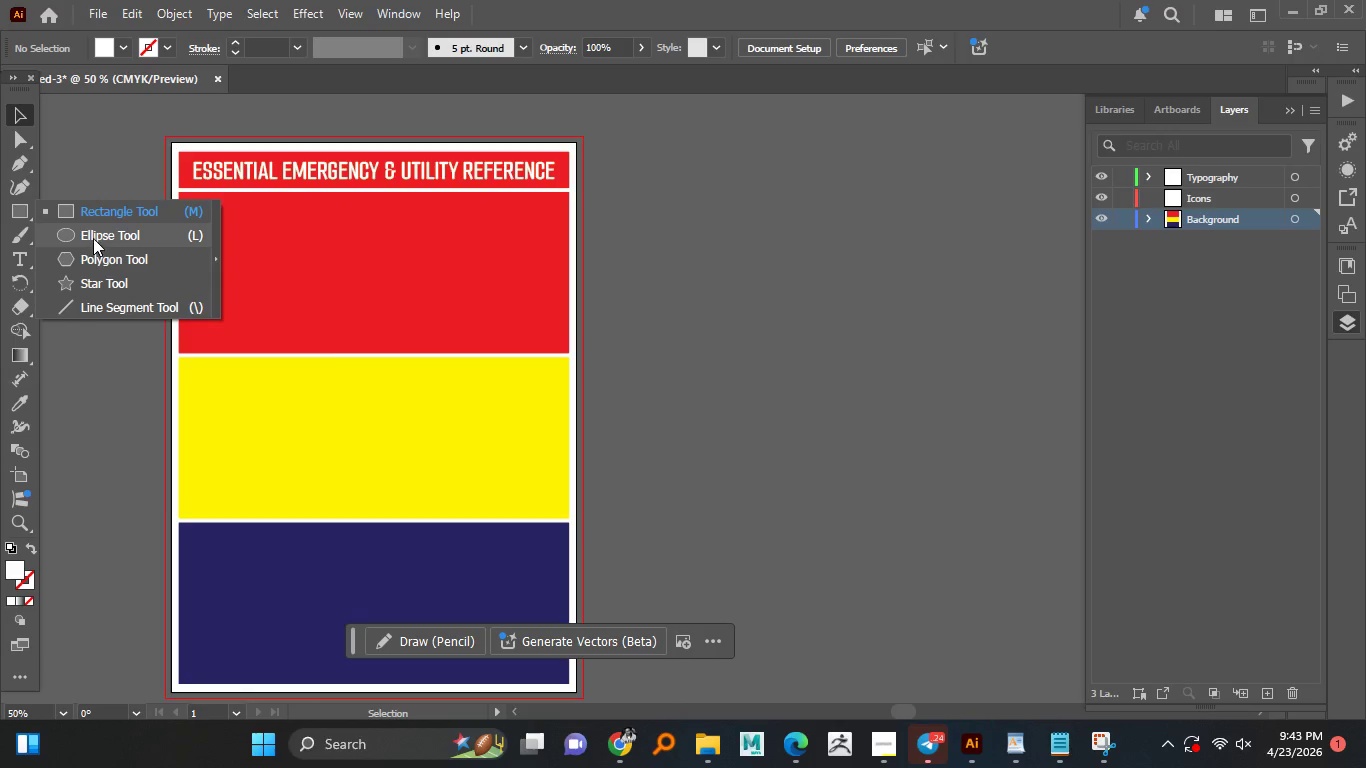 
left_click([93, 238])
 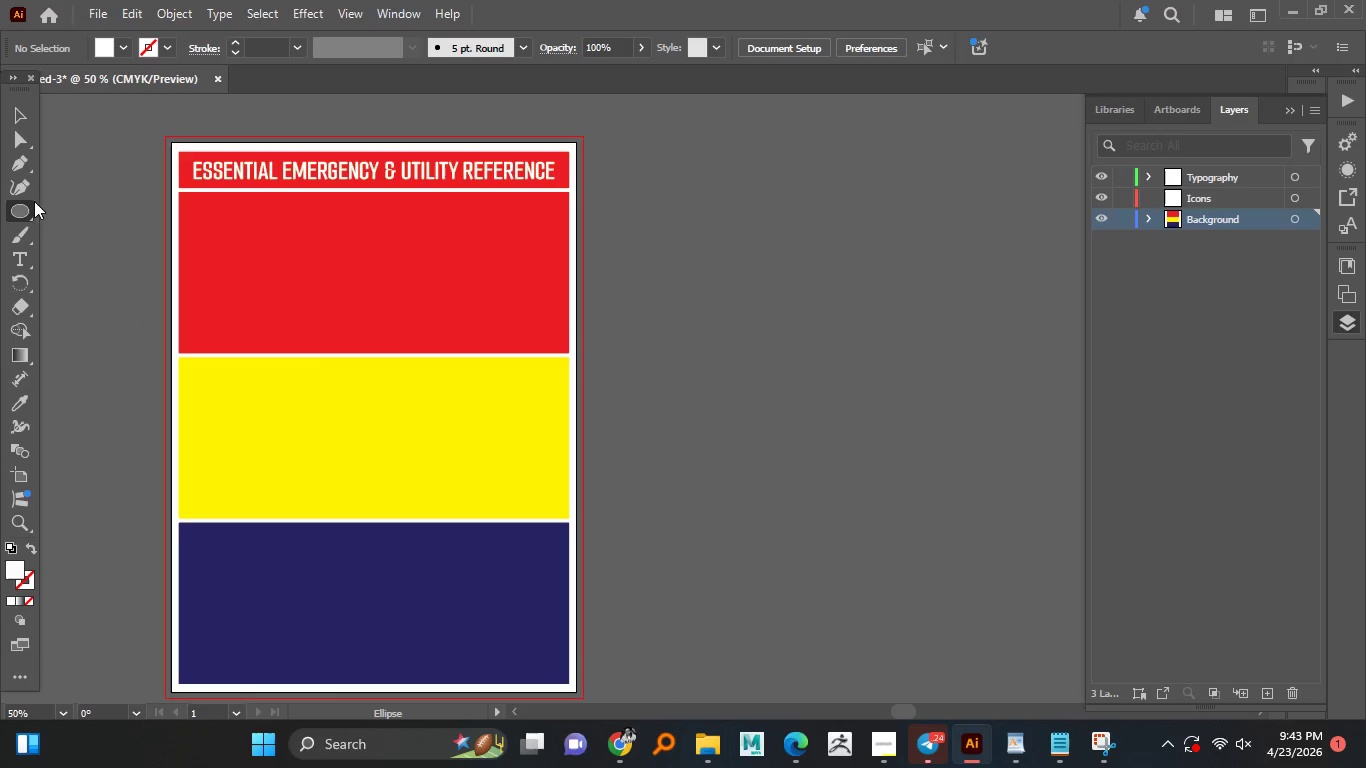 
right_click([24, 209])
 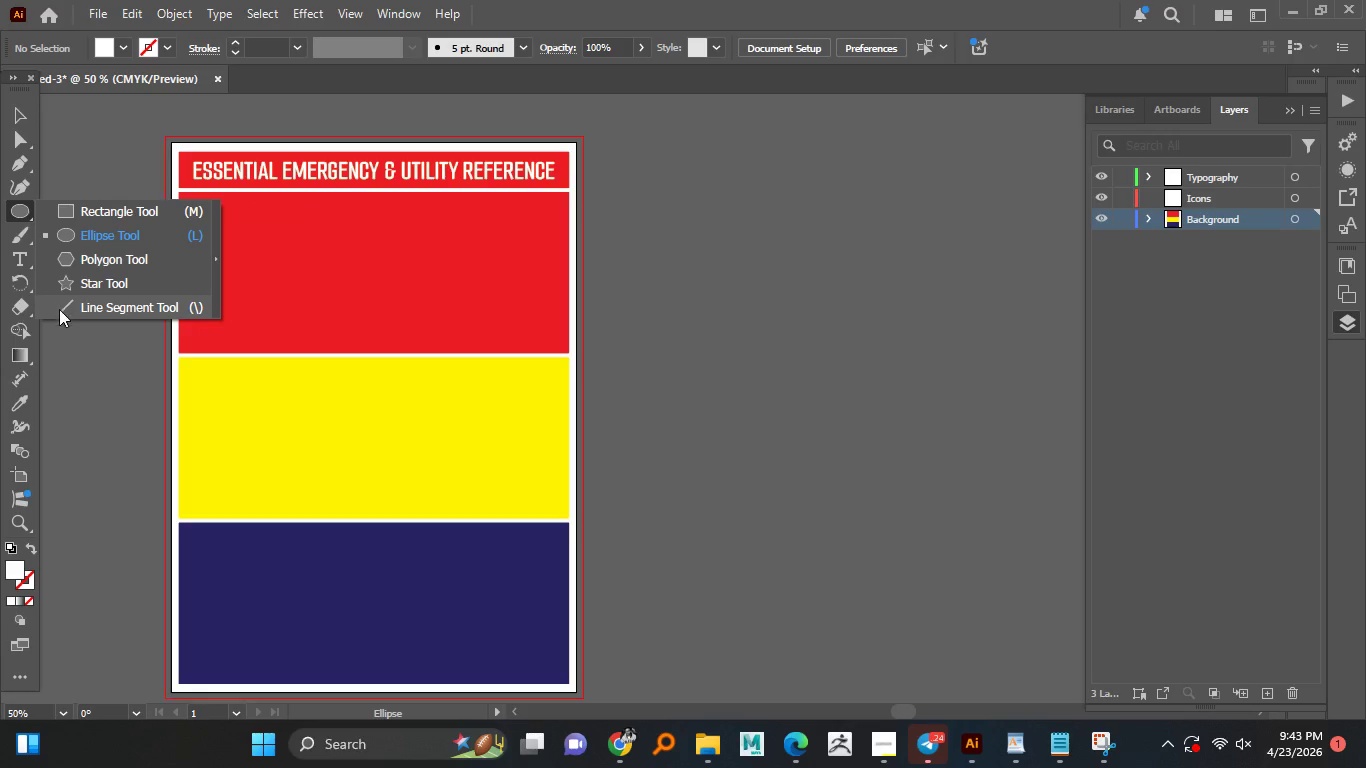 
left_click_drag(start_coordinate=[61, 310], to_coordinate=[83, 309])
 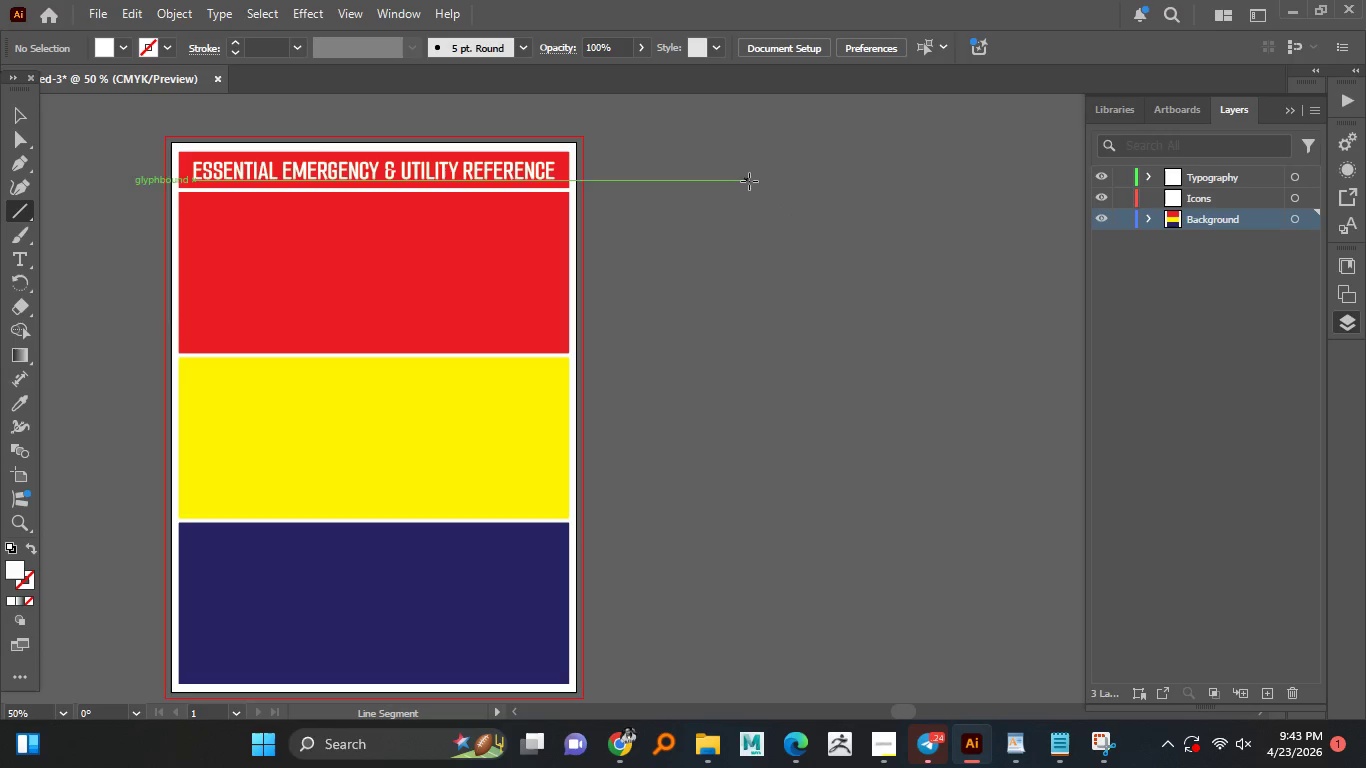 
hold_key(key=ShiftLeft, duration=1.11)
left_click_drag(start_coordinate=[813, 197], to_coordinate=[836, 601])
 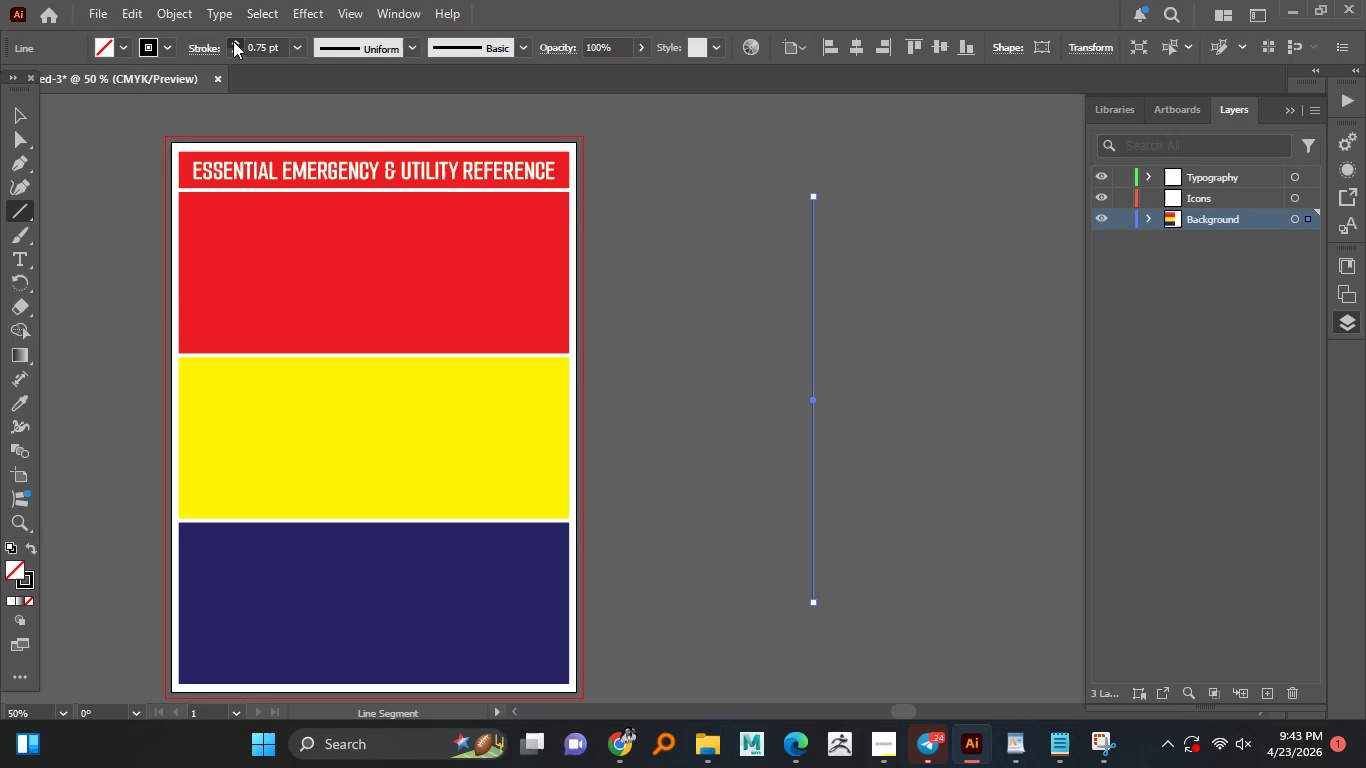 
left_click([233, 41])
 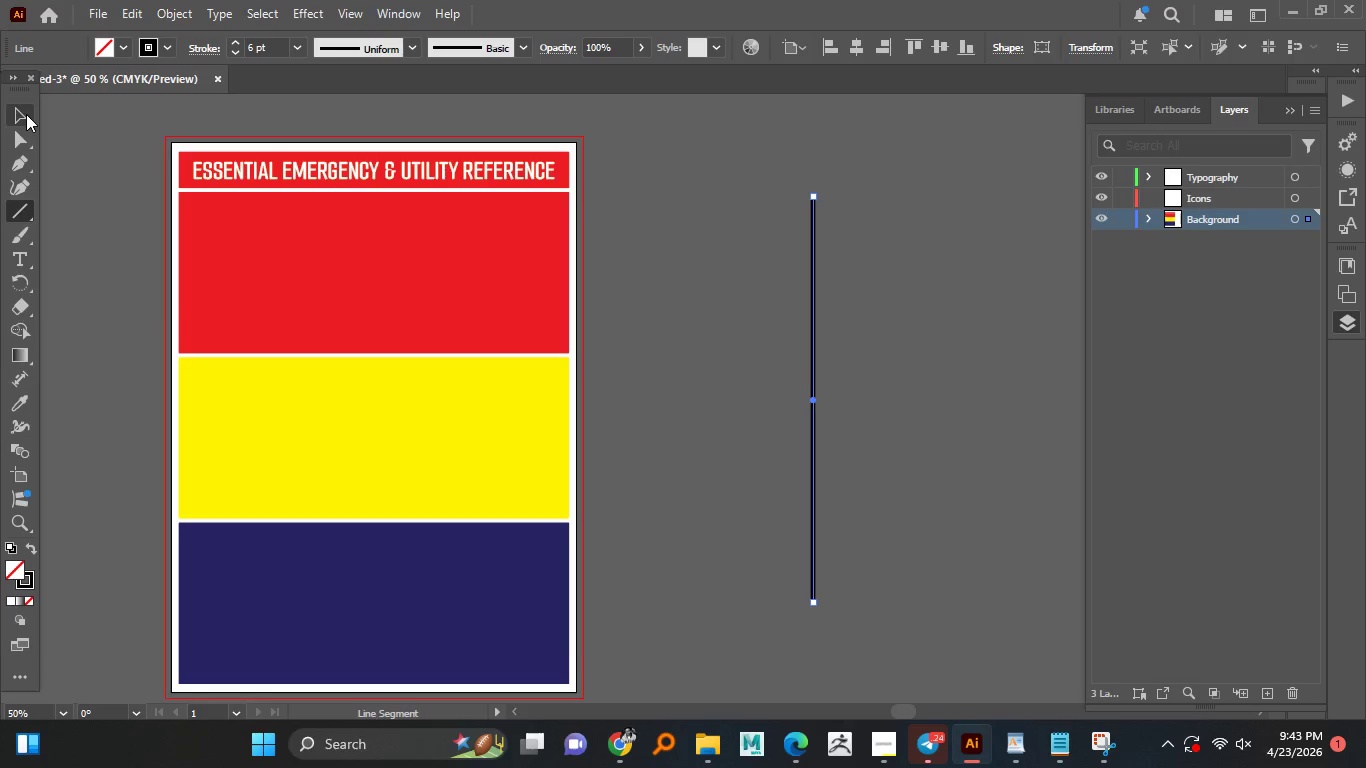 
left_click([26, 114])
 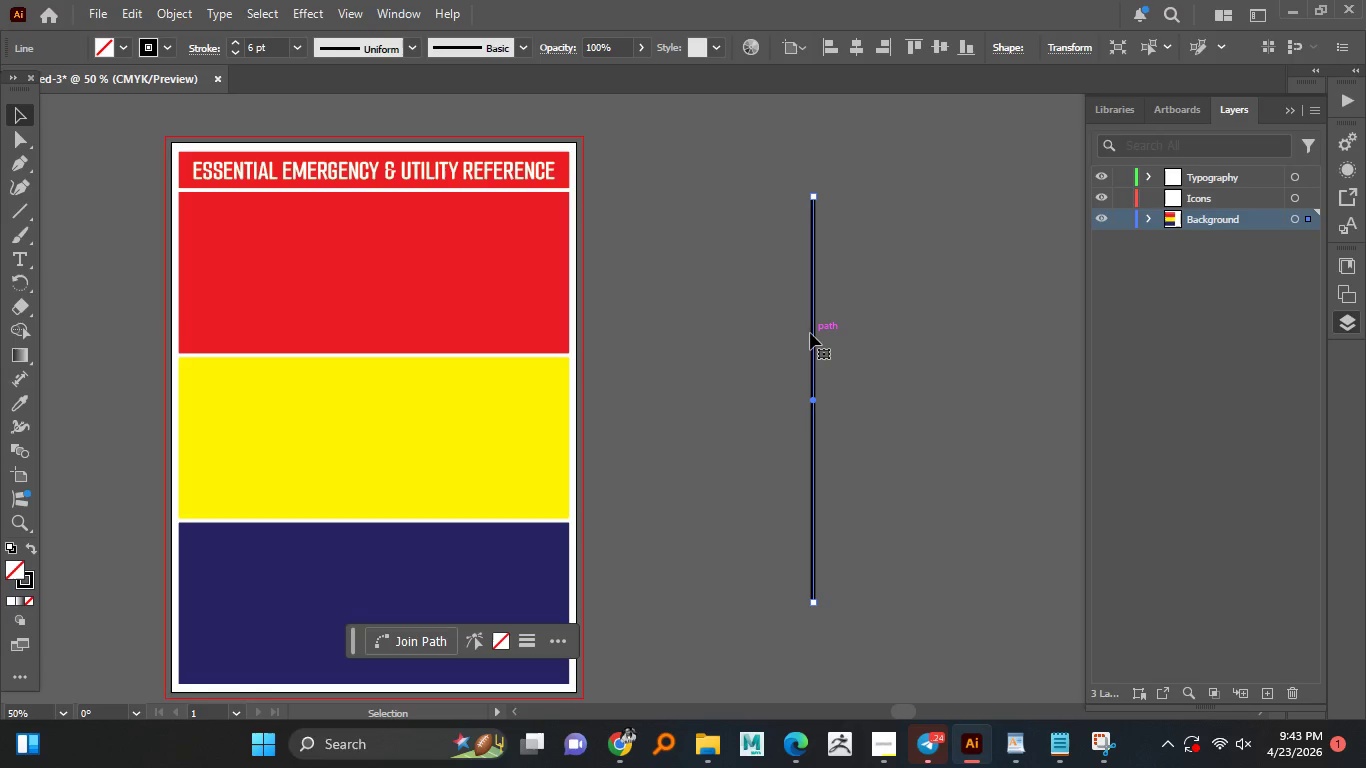 
left_click_drag(start_coordinate=[810, 333], to_coordinate=[832, 334])
 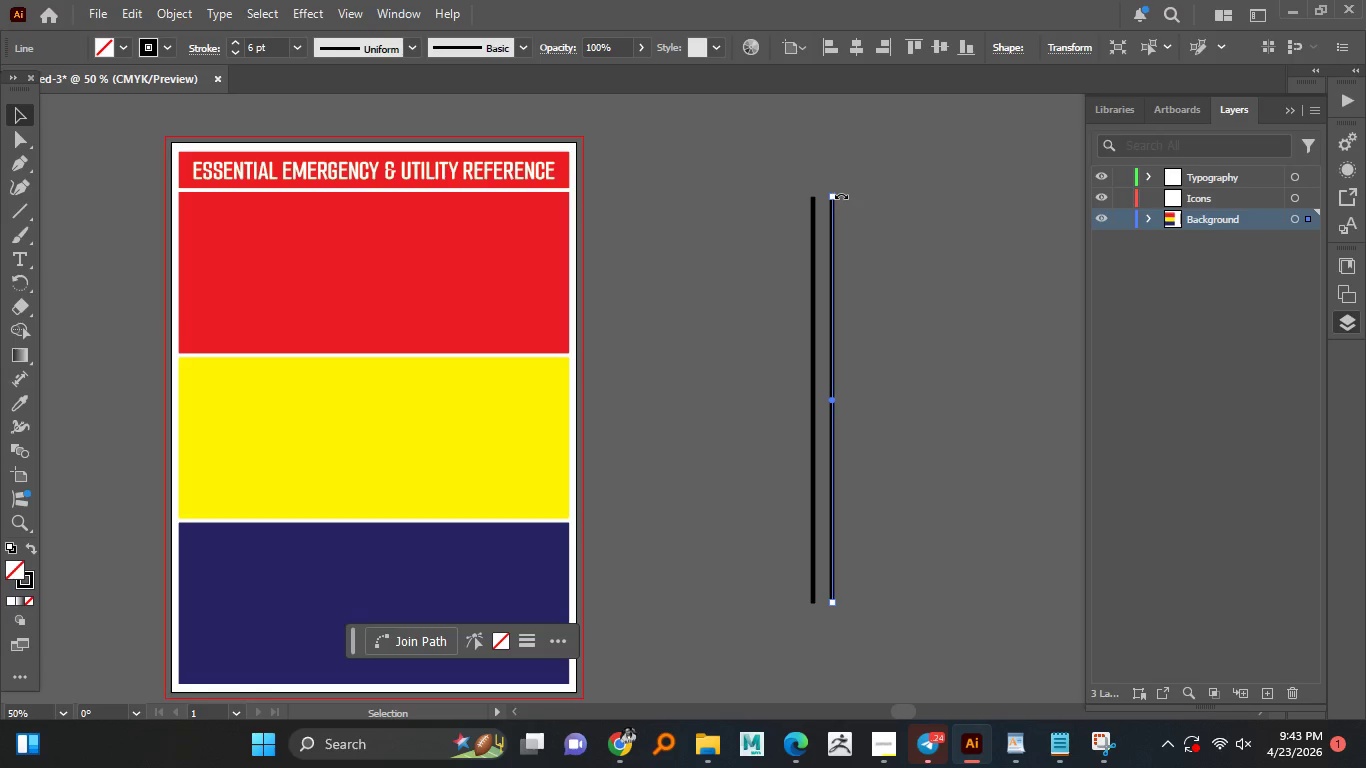 
hold_key(key=AltLeft, duration=0.45)
 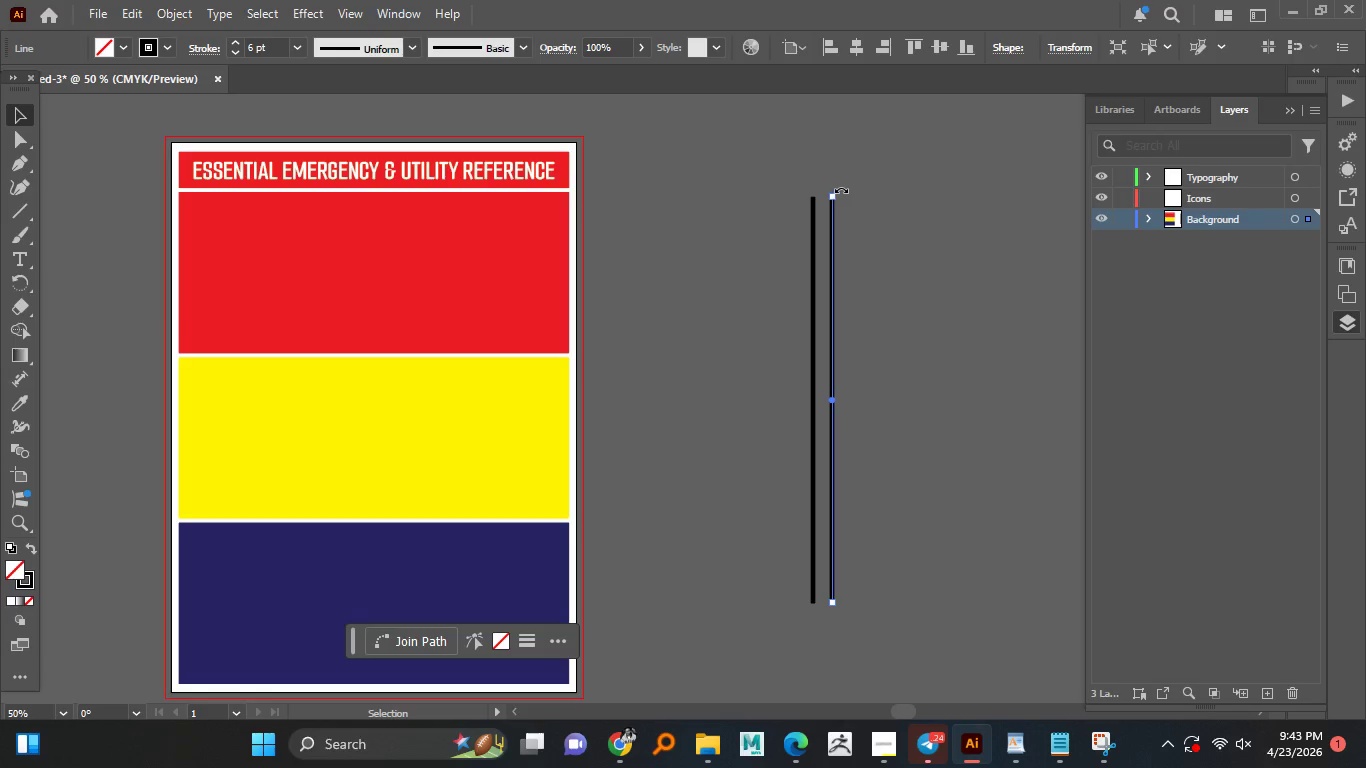 
left_click_drag(start_coordinate=[841, 189], to_coordinate=[886, 397])
 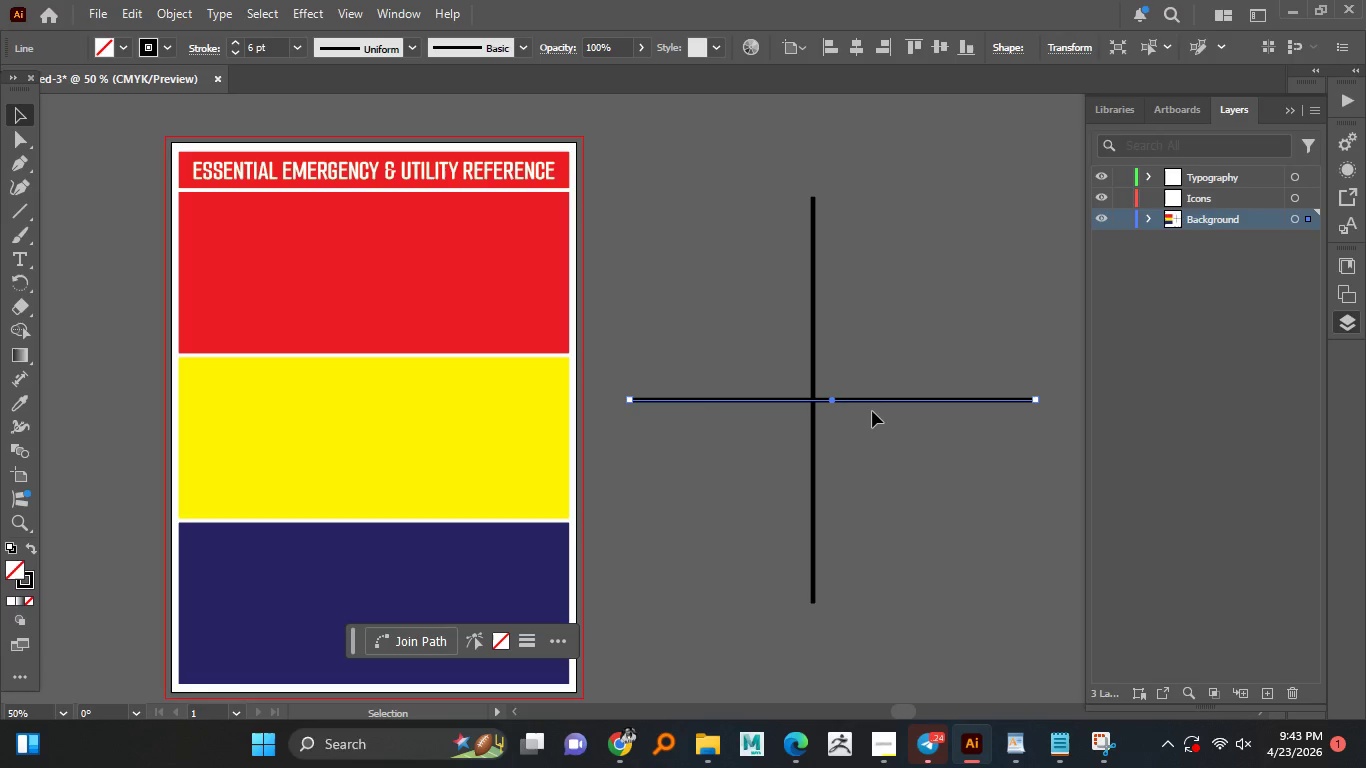 
hold_key(key=ShiftLeft, duration=1.5)
 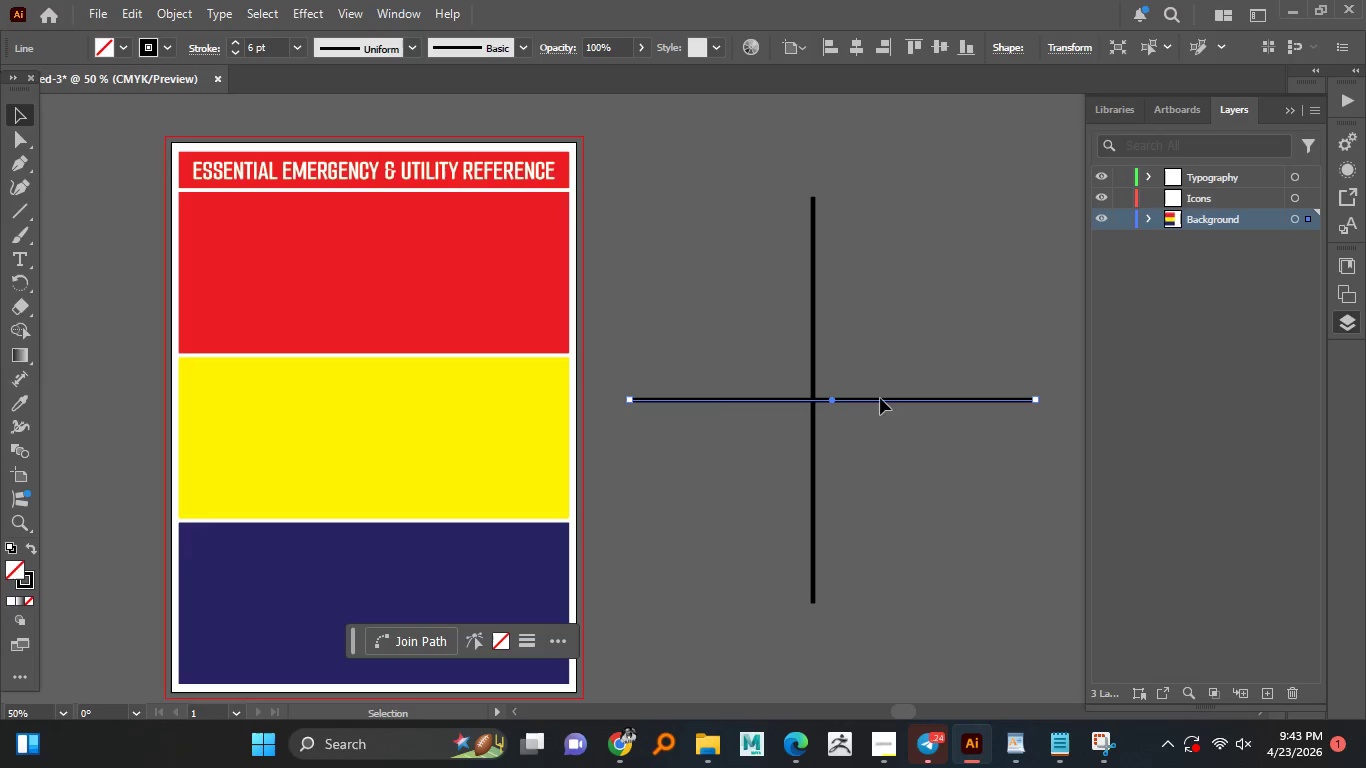 
key(Shift+ShiftLeft)
 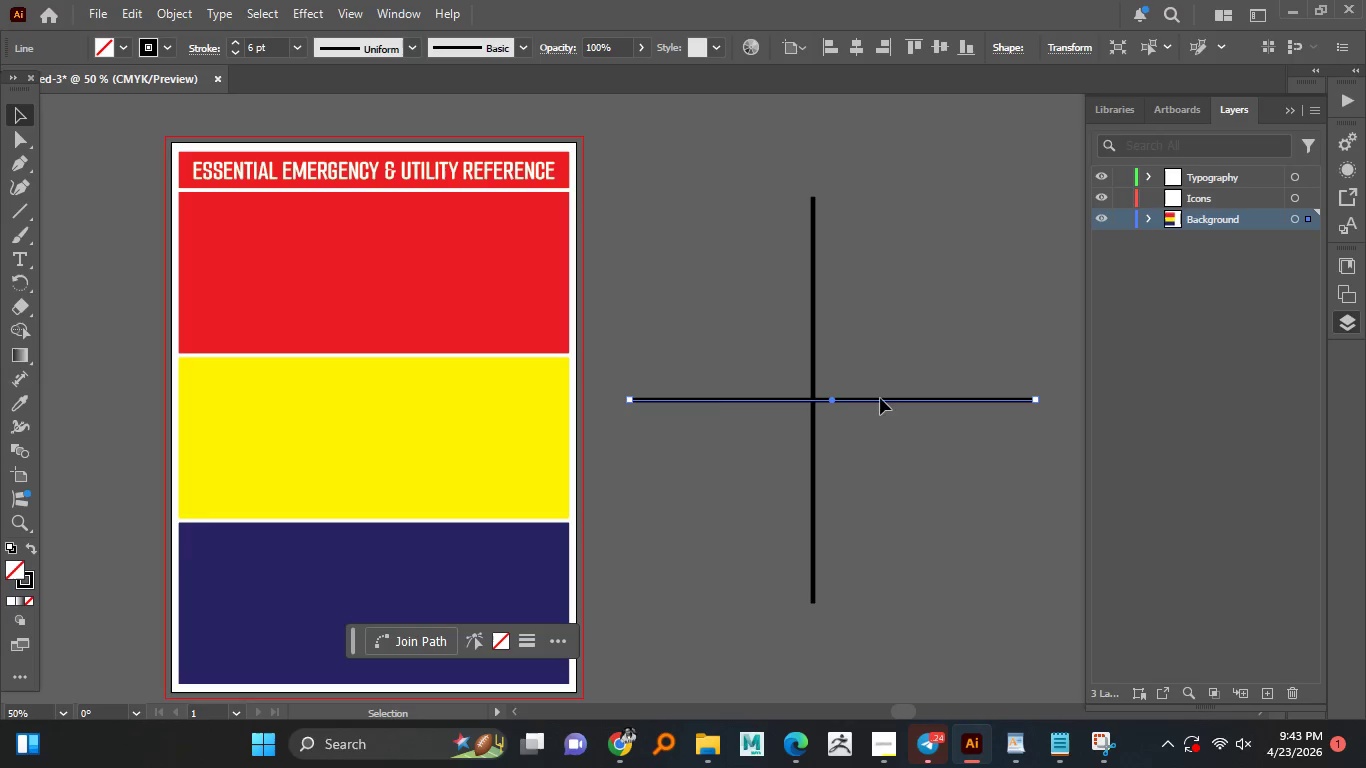 
key(Shift+ShiftLeft)
 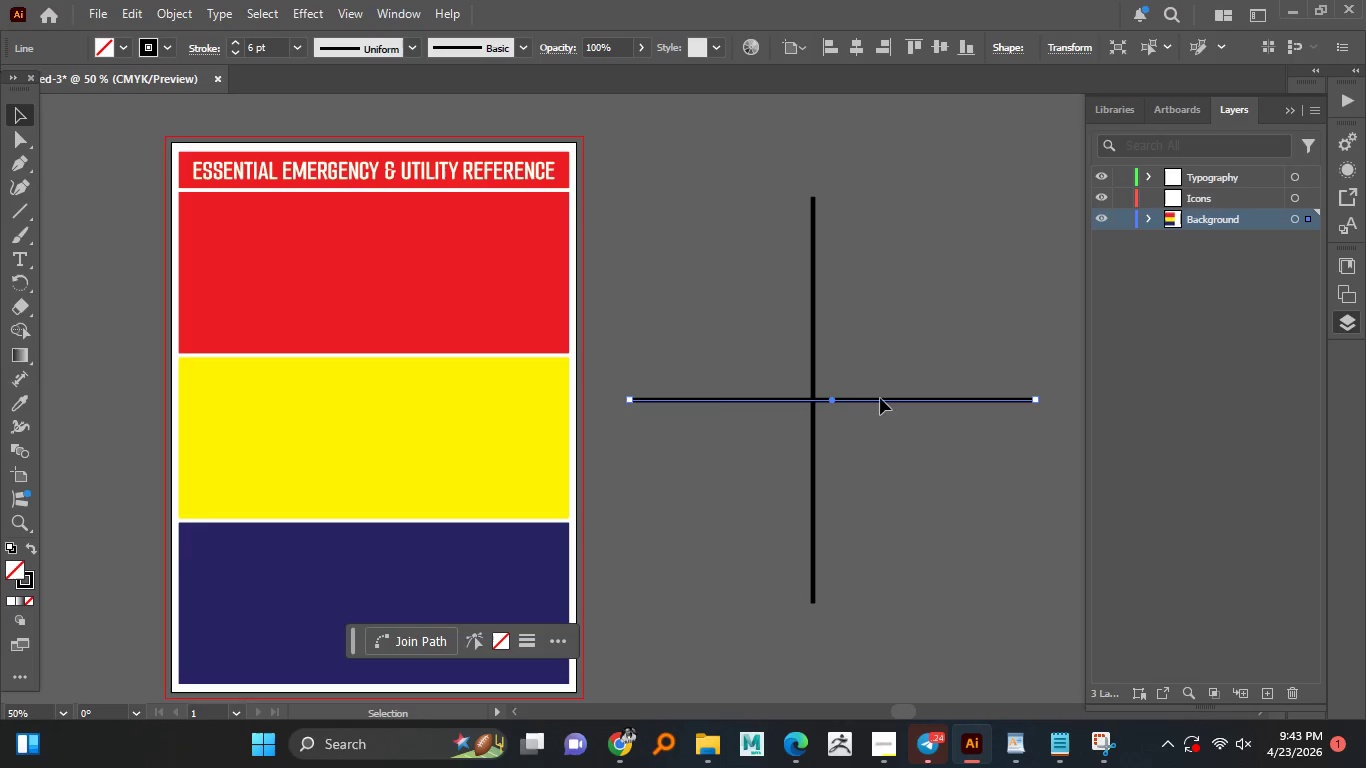 
key(Shift+ShiftLeft)
 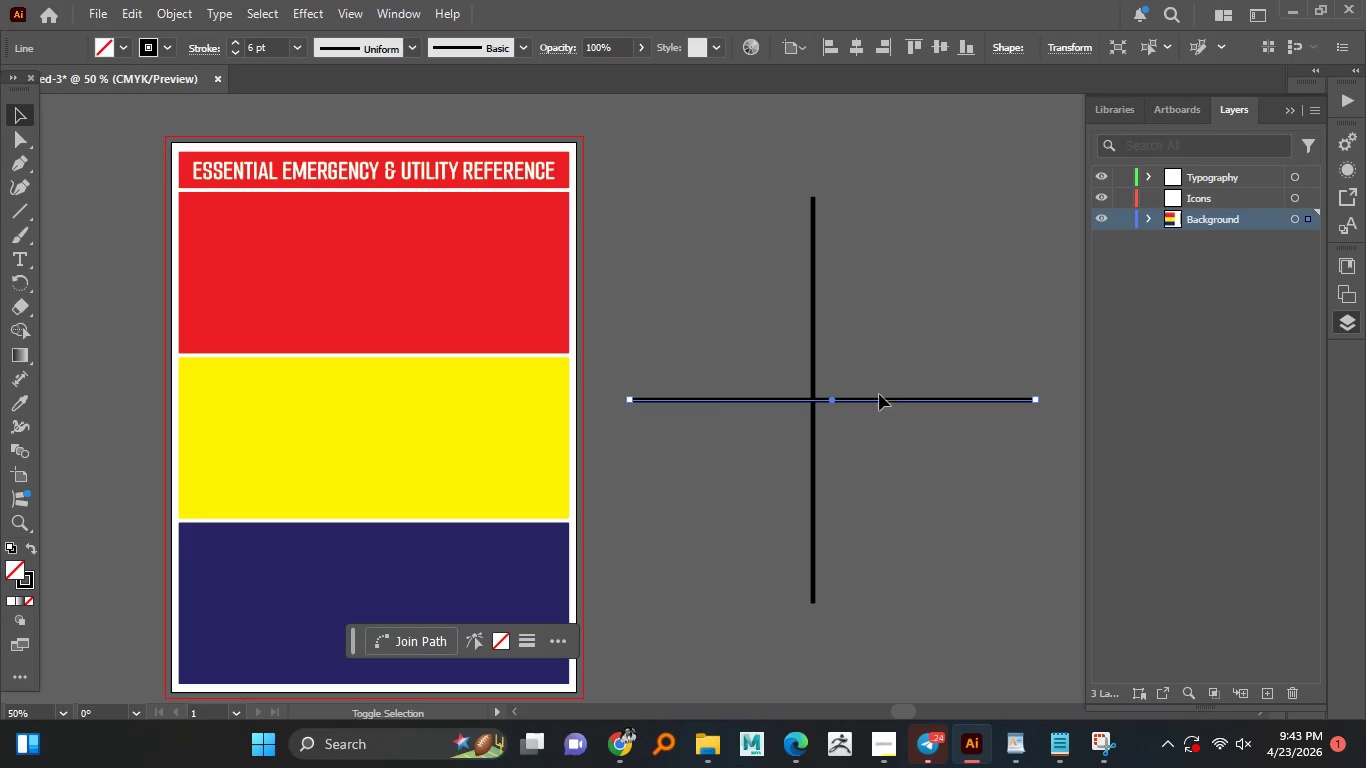 
key(Shift+ShiftLeft)
 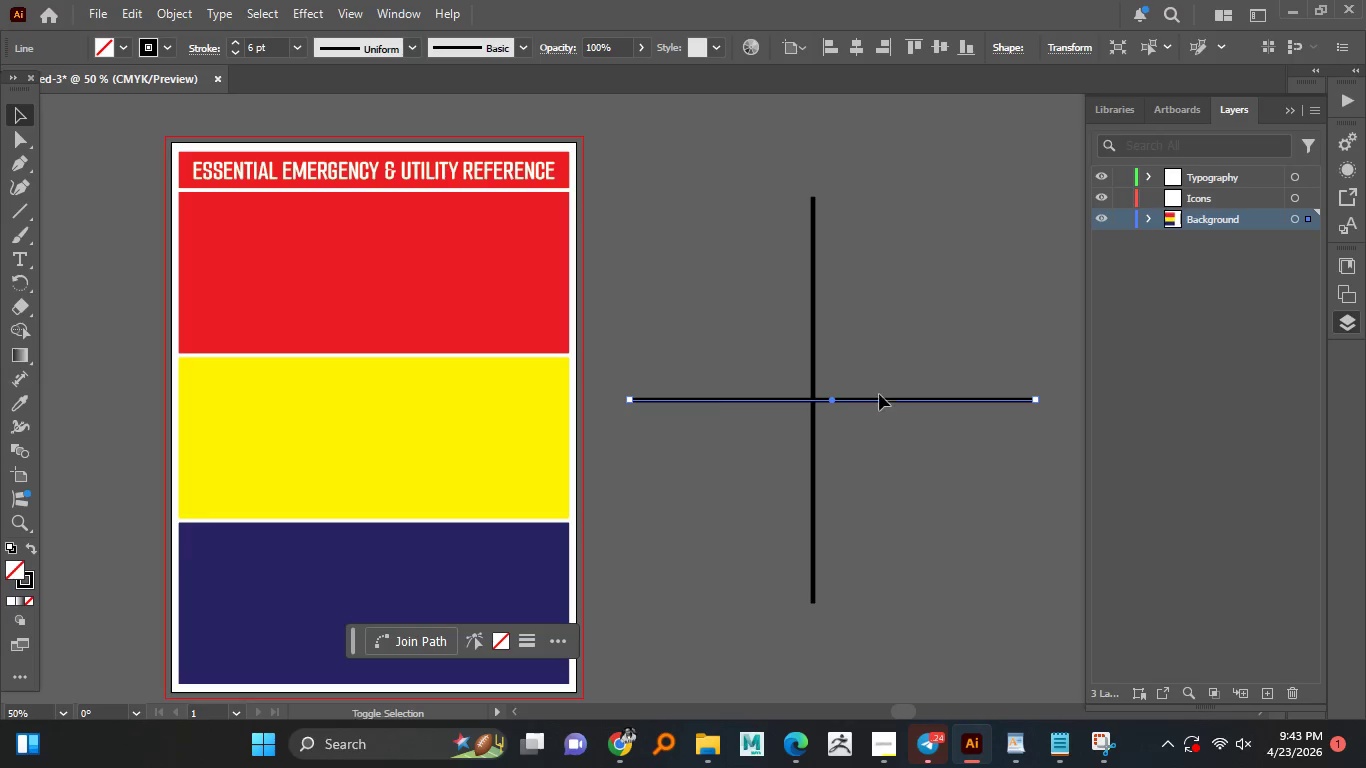 
key(Shift+ShiftLeft)
 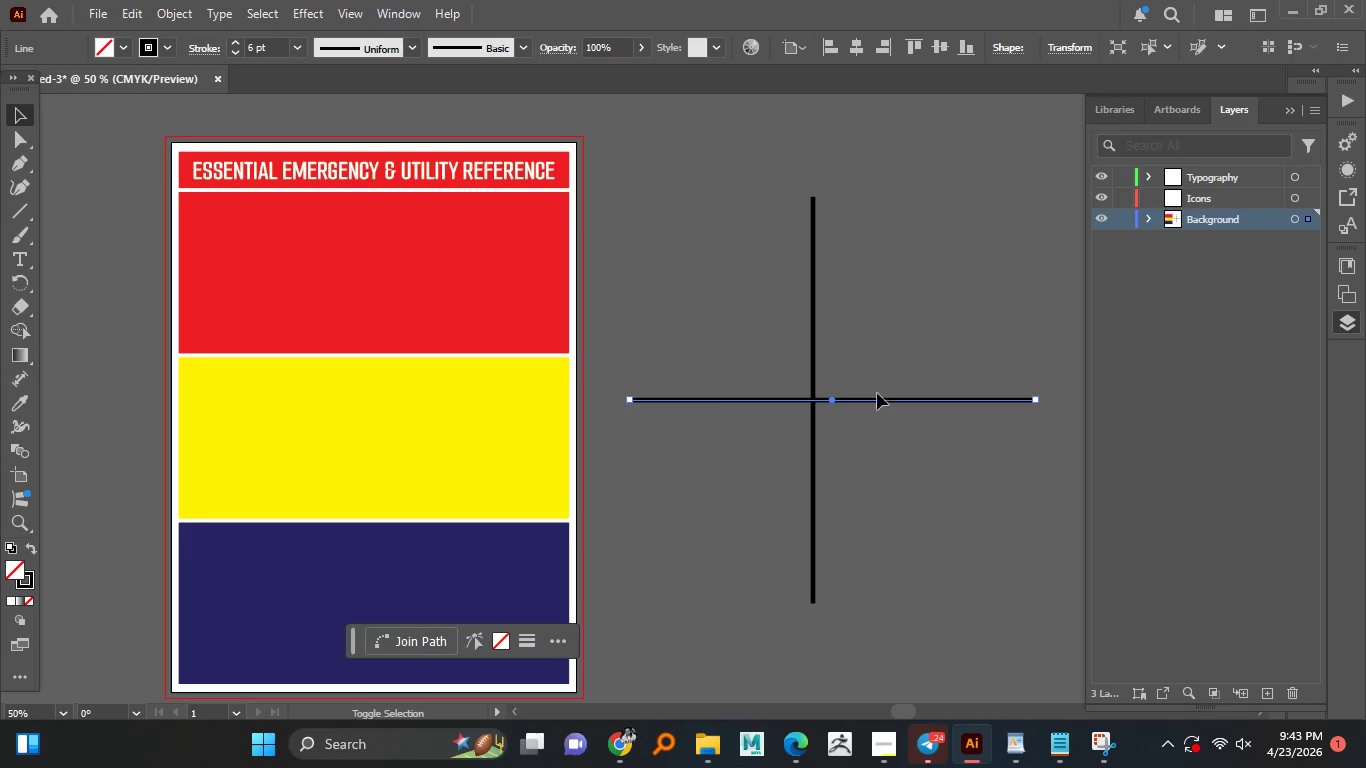 
key(Shift+ShiftLeft)
 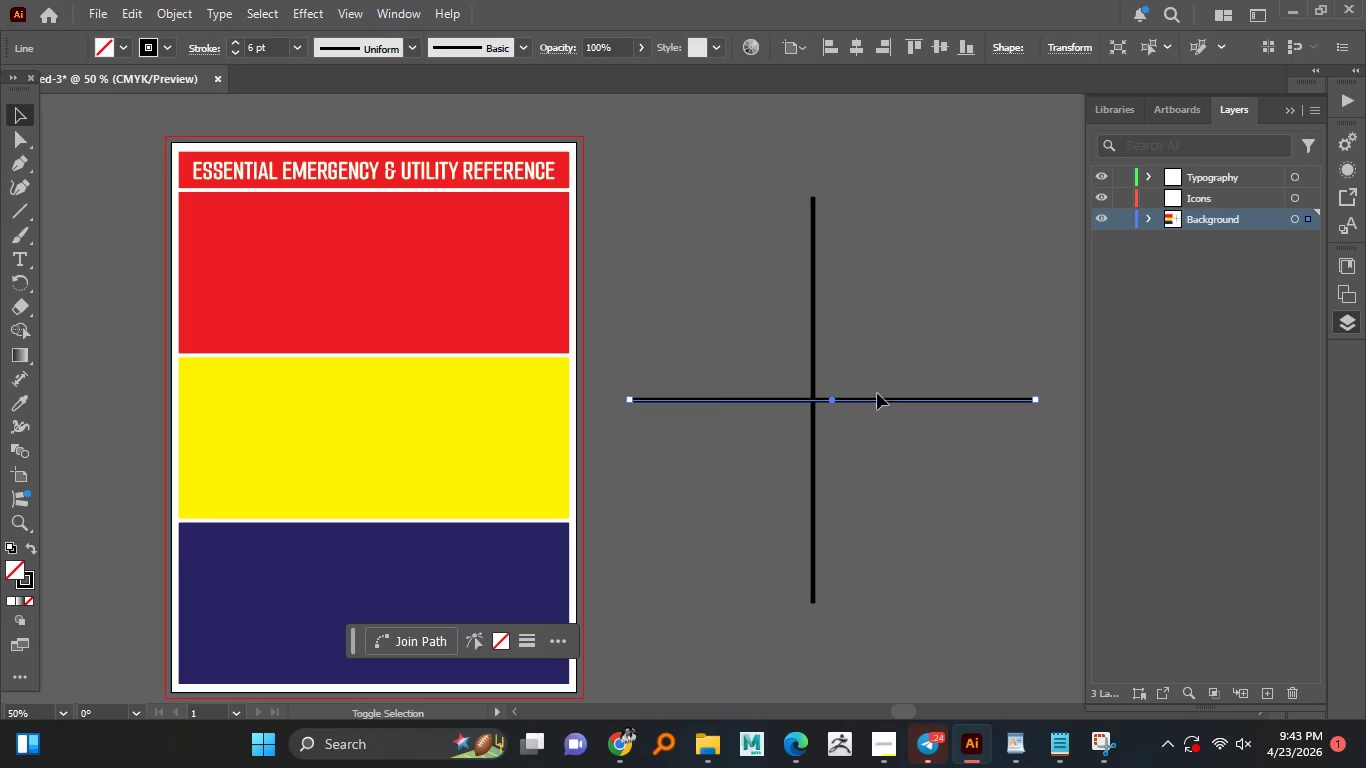 
hold_key(key=ShiftLeft, duration=1.86)
left_click_drag(start_coordinate=[874, 403], to_coordinate=[853, 403])
 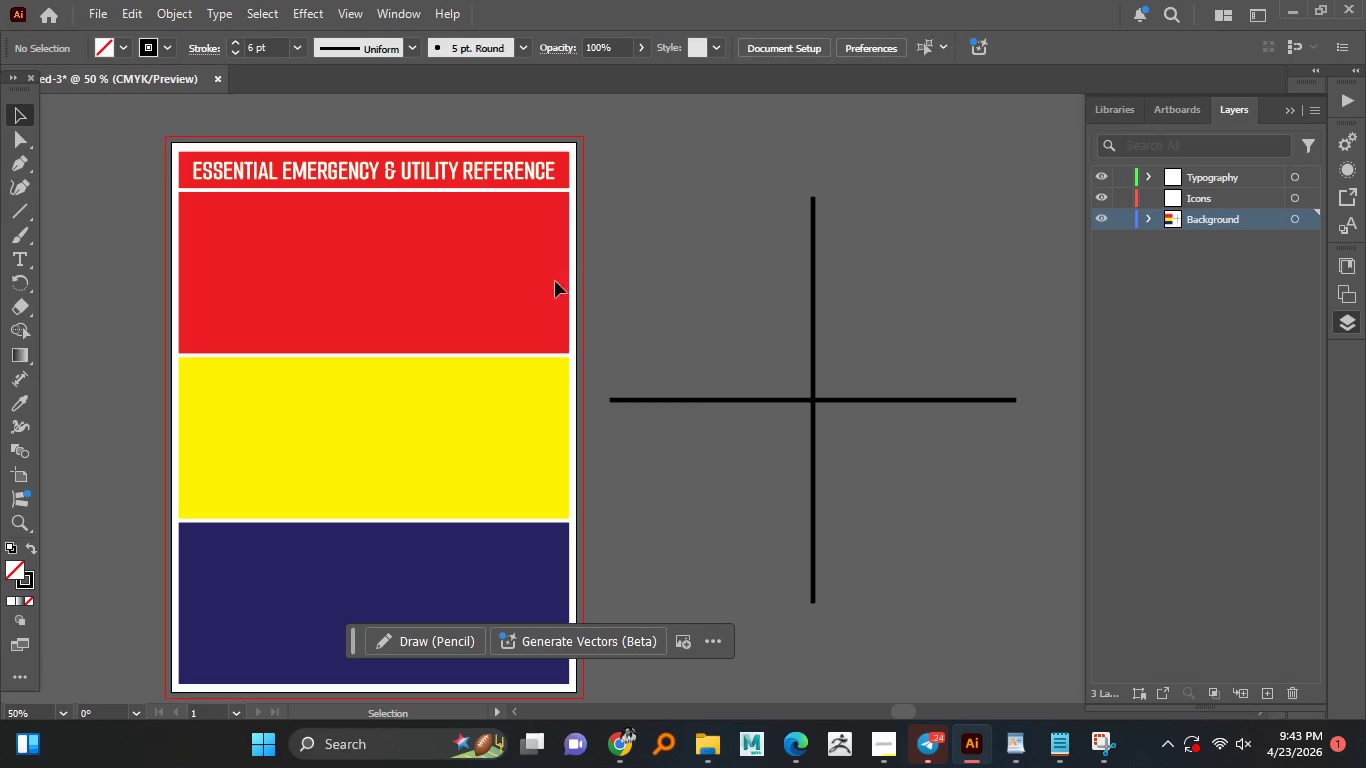 
hold_key(key=ShiftLeft, duration=0.75)
 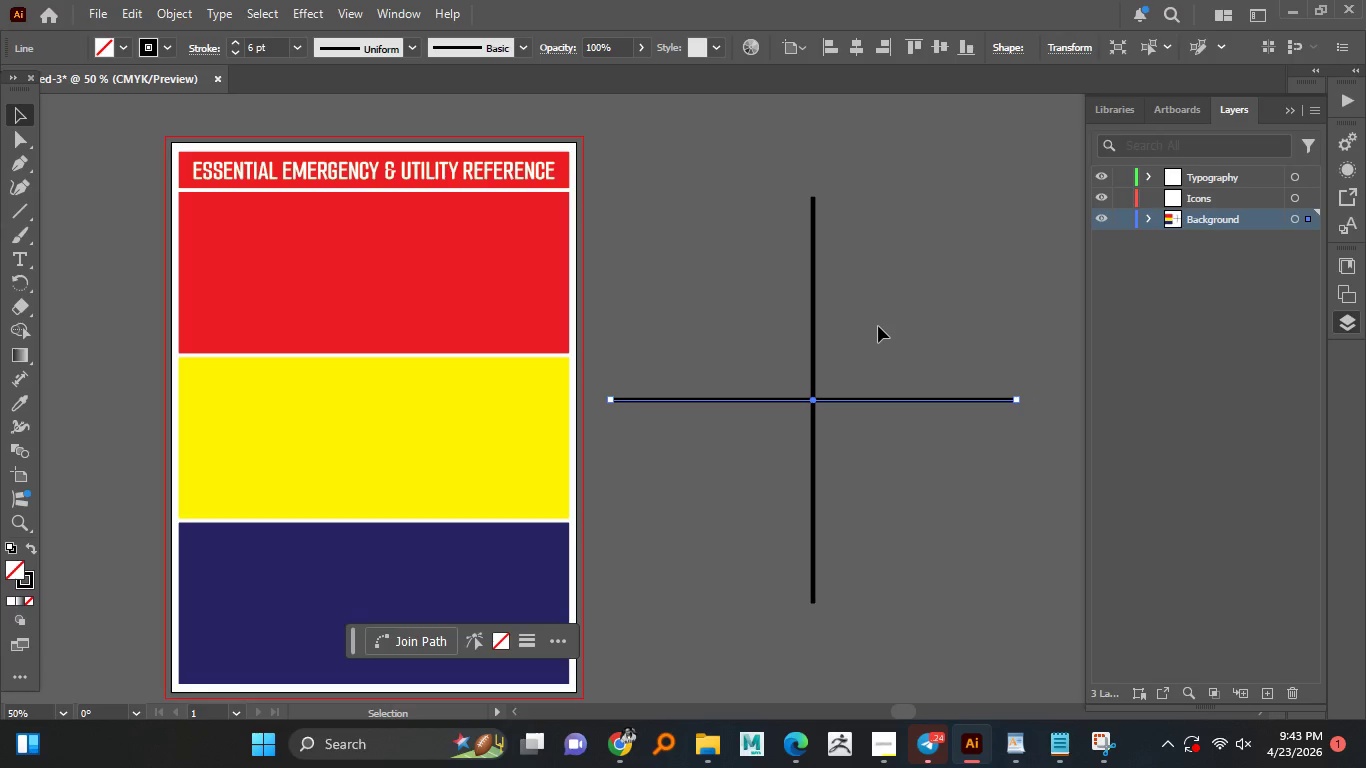 
left_click([878, 326])
 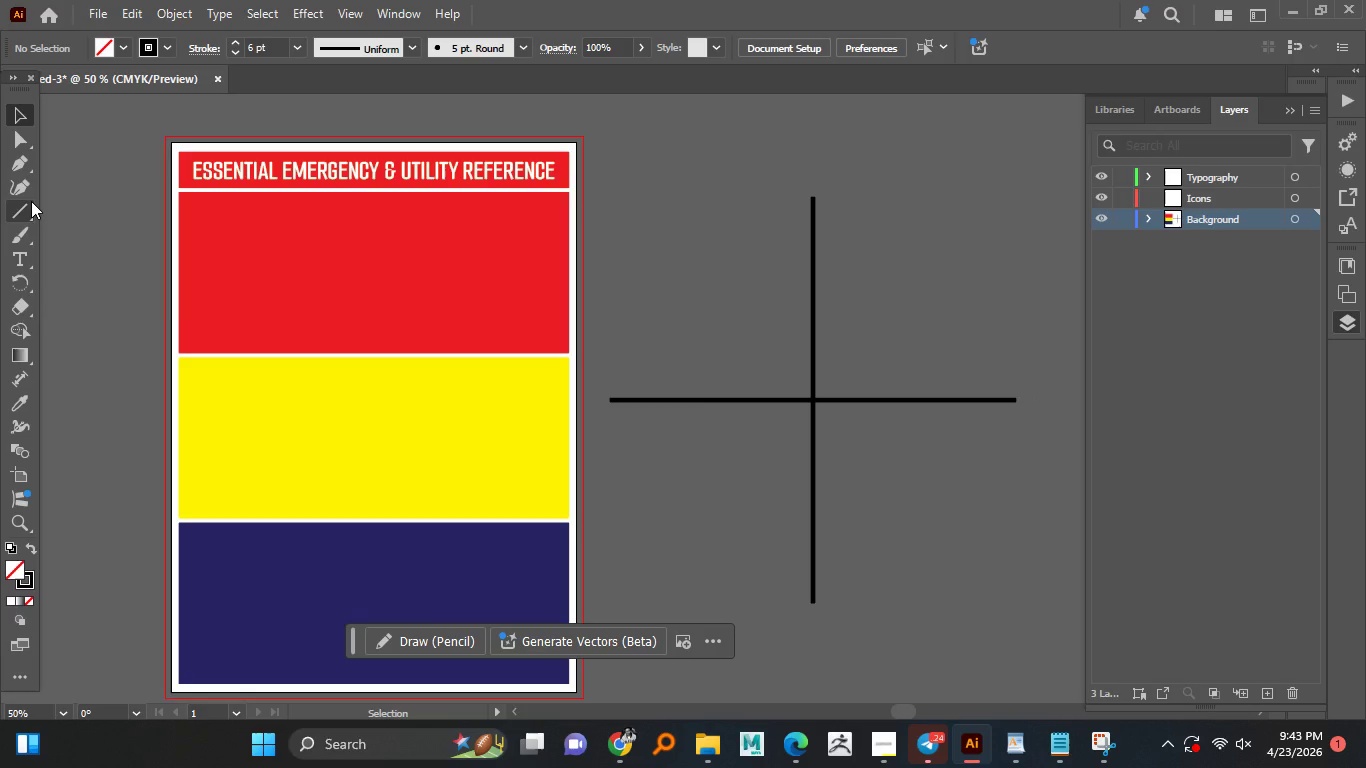 
right_click([31, 201])
 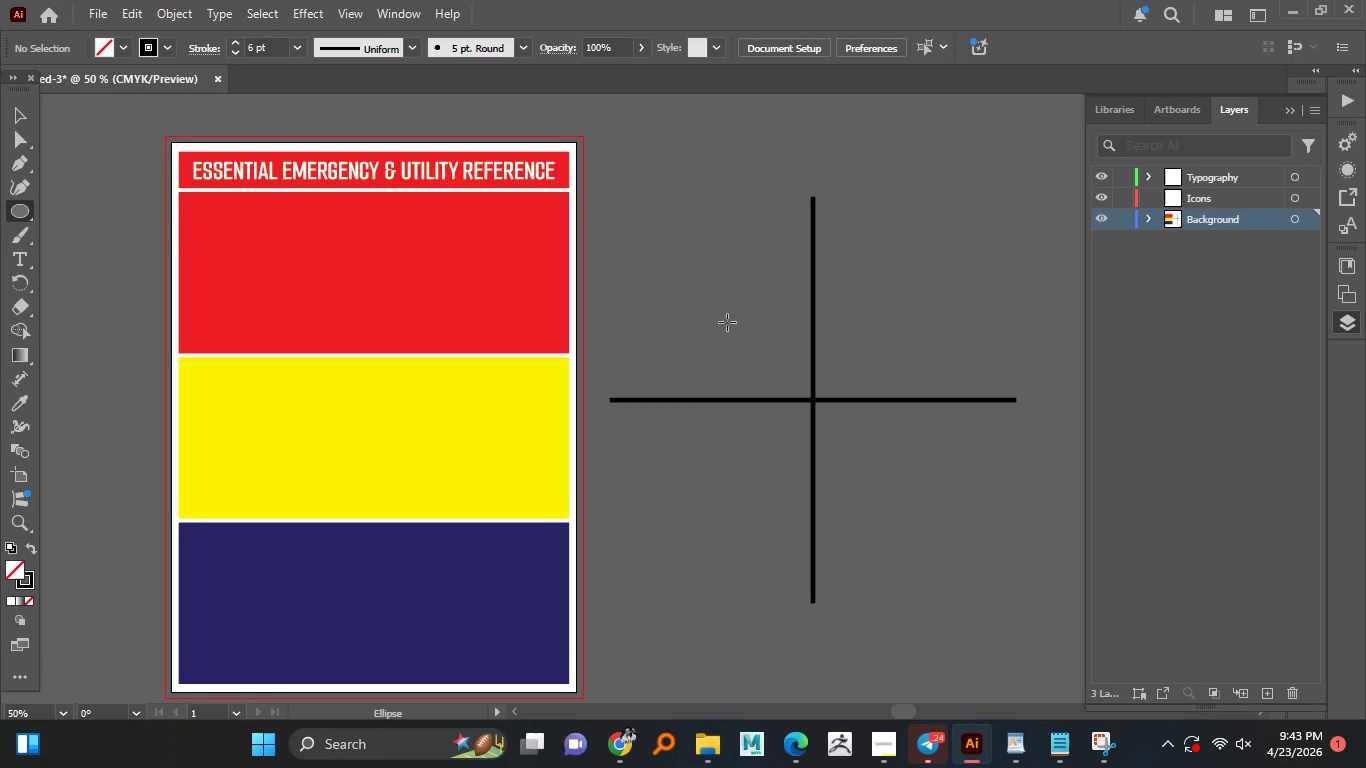 
hold_key(key=ShiftLeft, duration=1.51)
left_click_drag(start_coordinate=[711, 251], to_coordinate=[853, 540])
 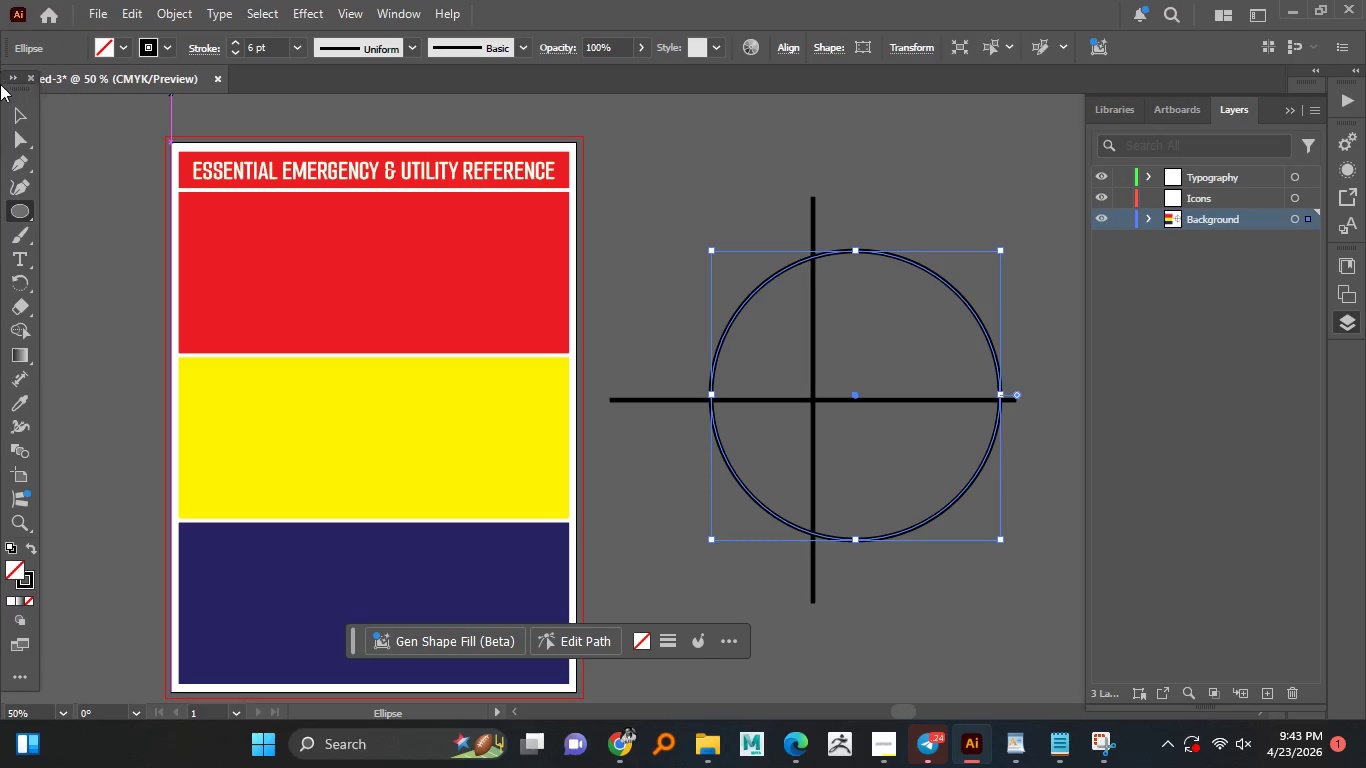 
hold_key(key=ShiftLeft, duration=1.06)
 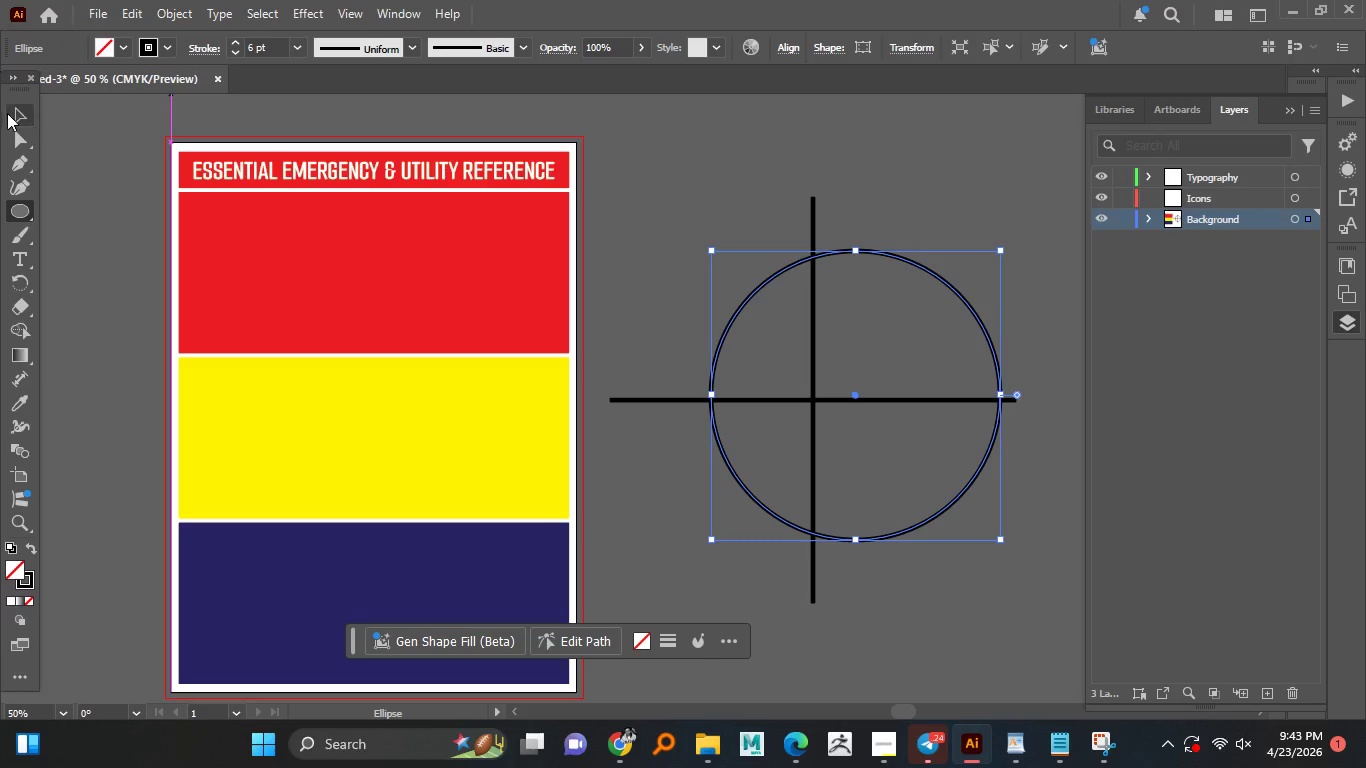 
left_click([15, 117])
 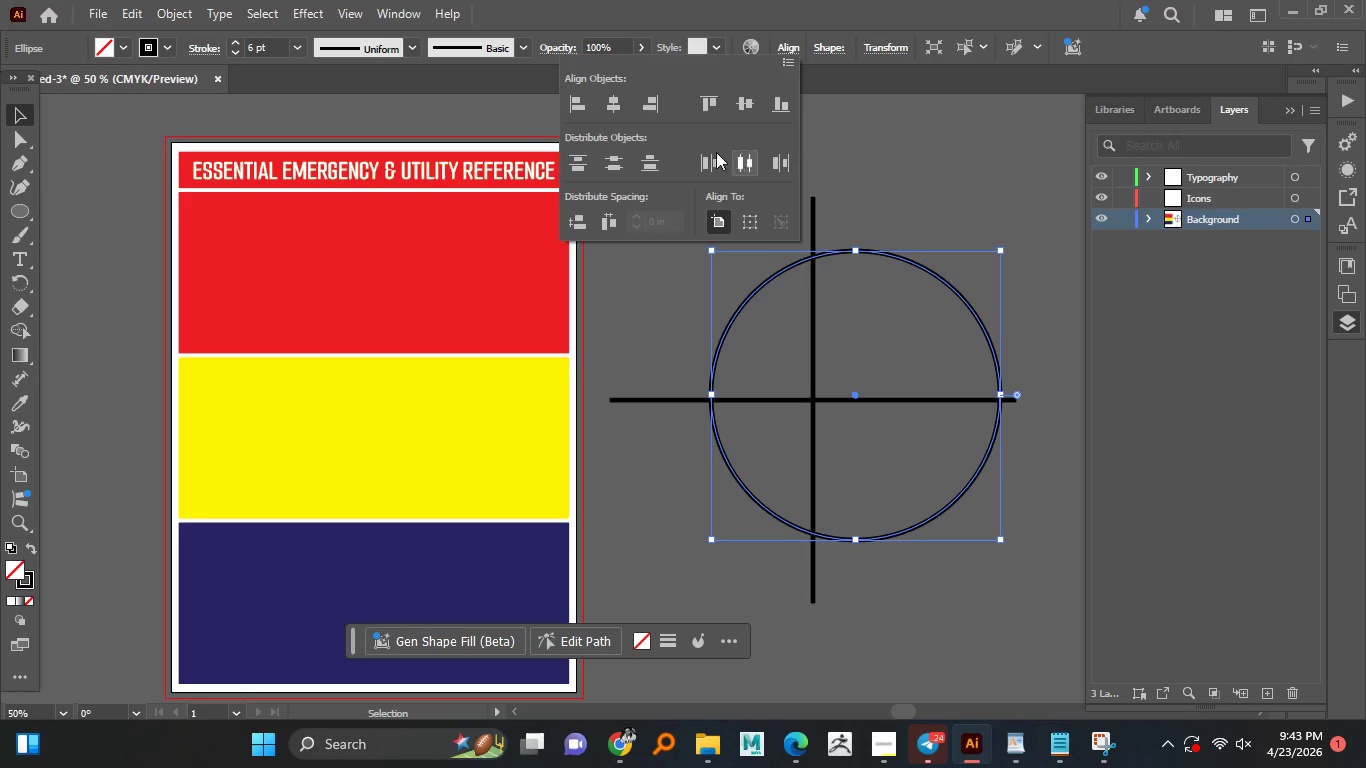 
left_click([611, 111])
 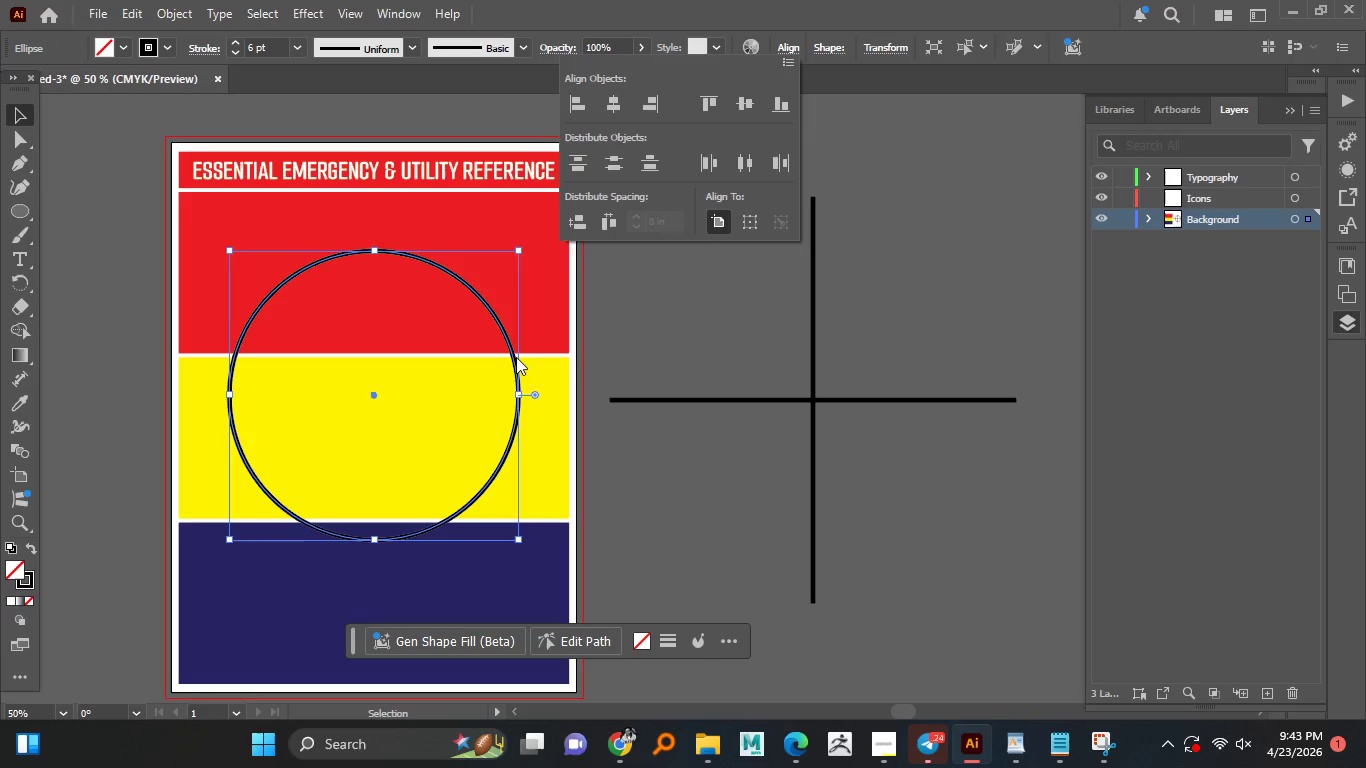 
left_click_drag(start_coordinate=[515, 368], to_coordinate=[820, 388])
 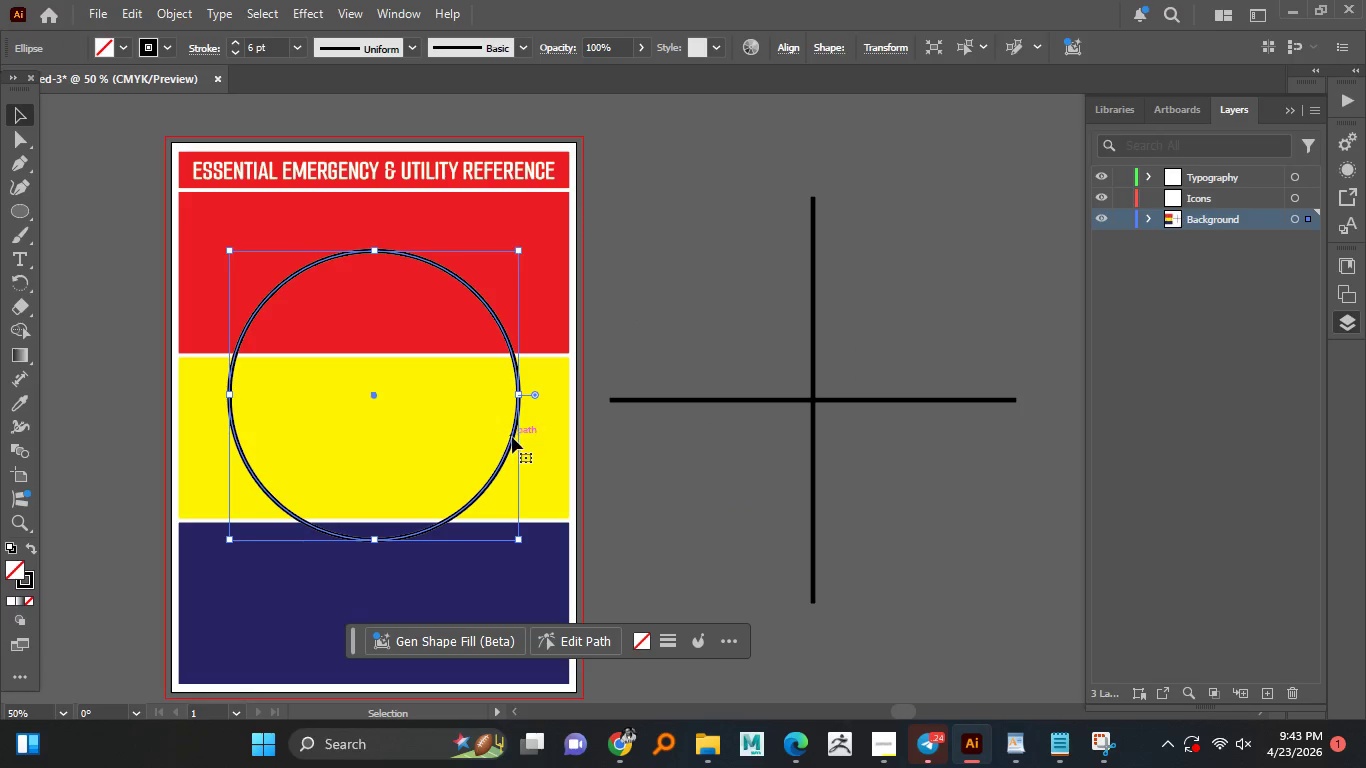 
key(Shift+ShiftLeft)
 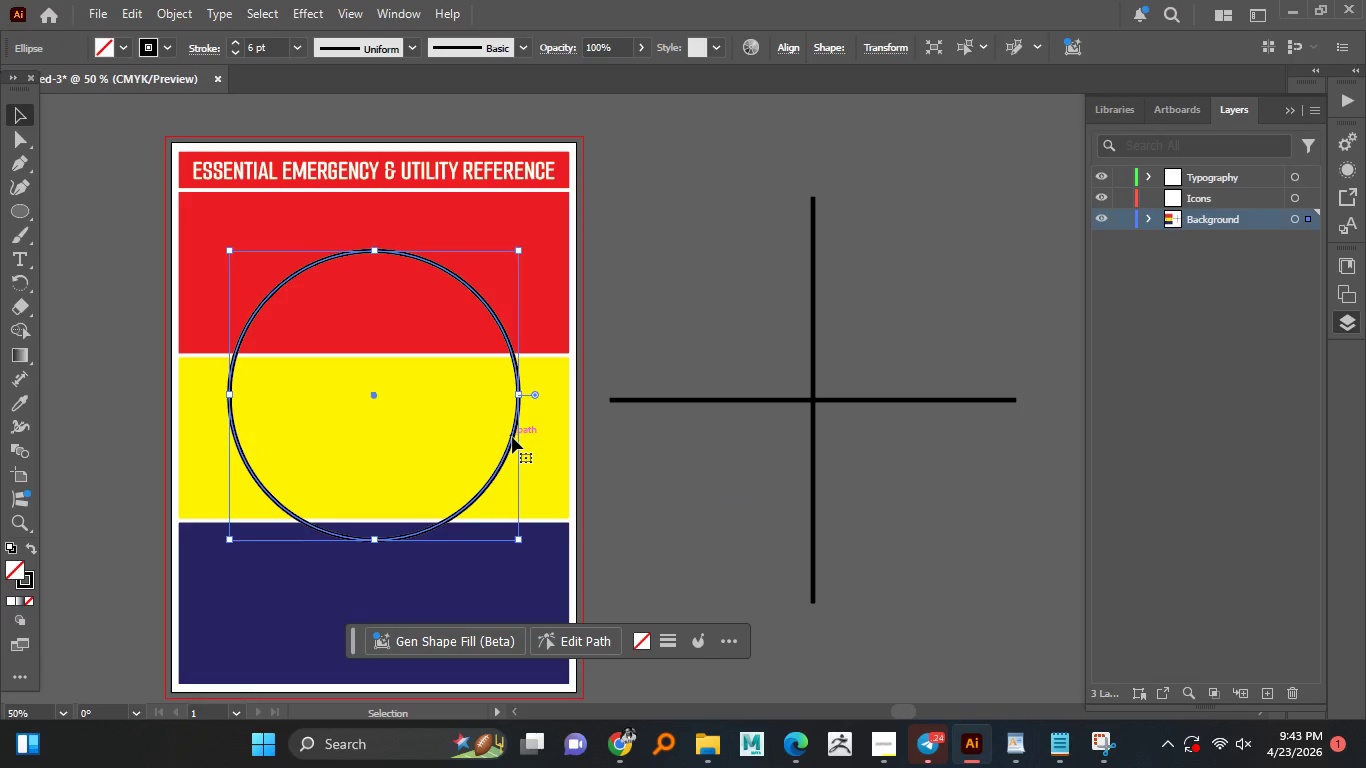 
left_click_drag(start_coordinate=[513, 438], to_coordinate=[948, 465])
 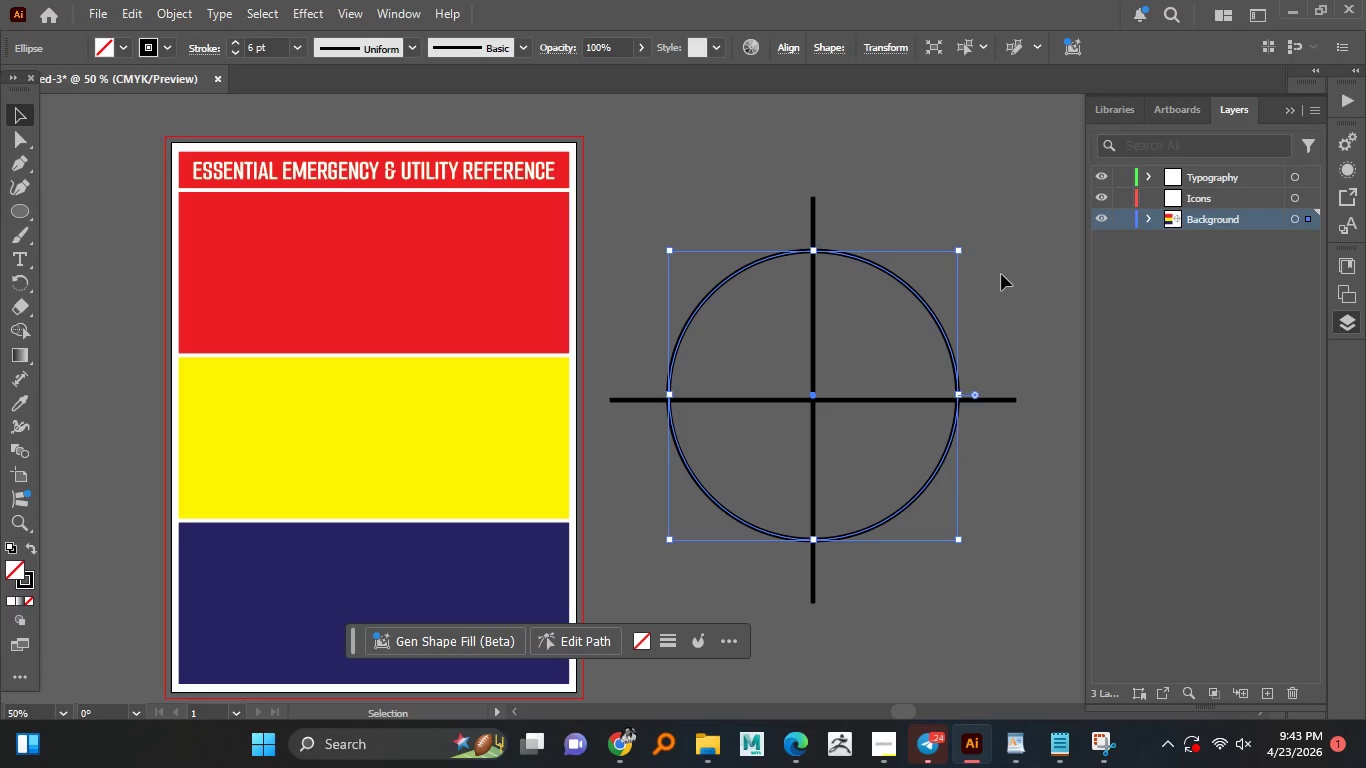 
hold_key(key=ShiftLeft, duration=1.51)
 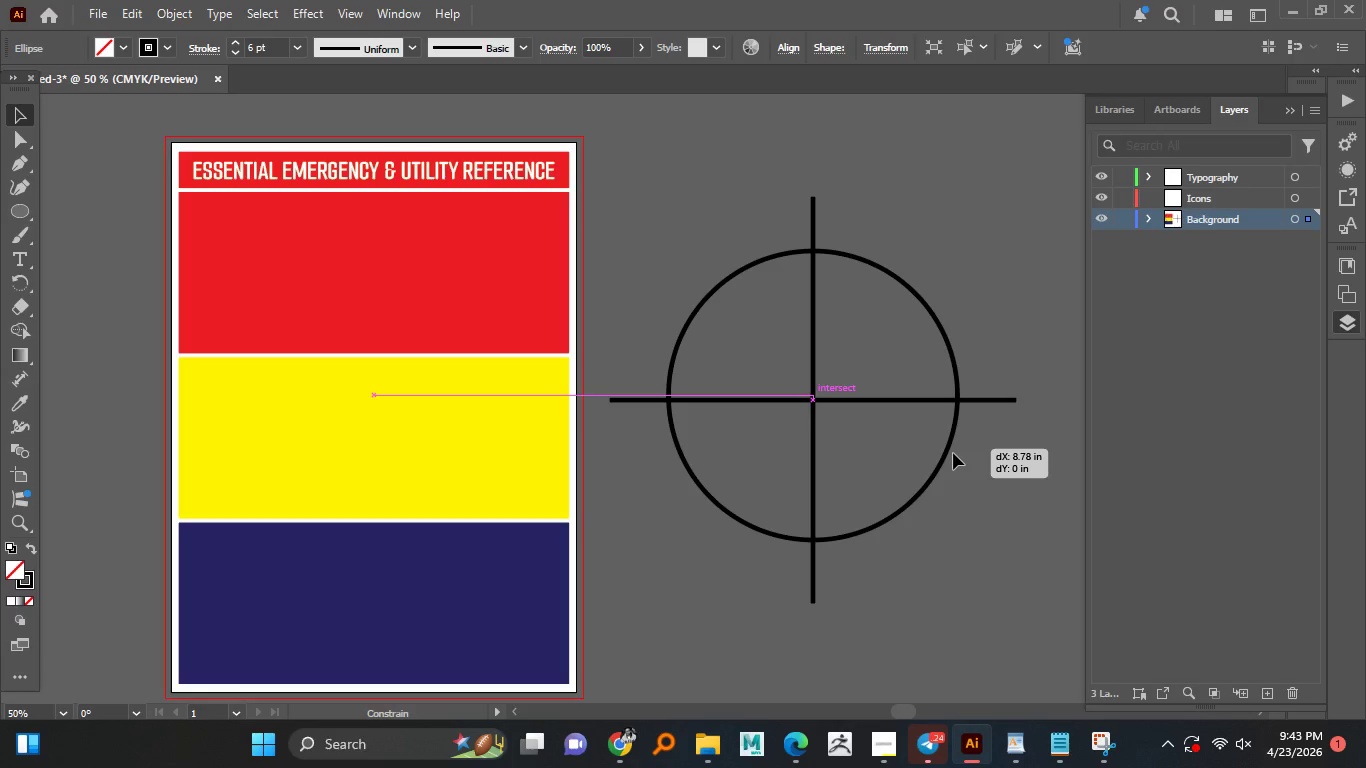 
hold_key(key=ShiftLeft, duration=1.5)
 